 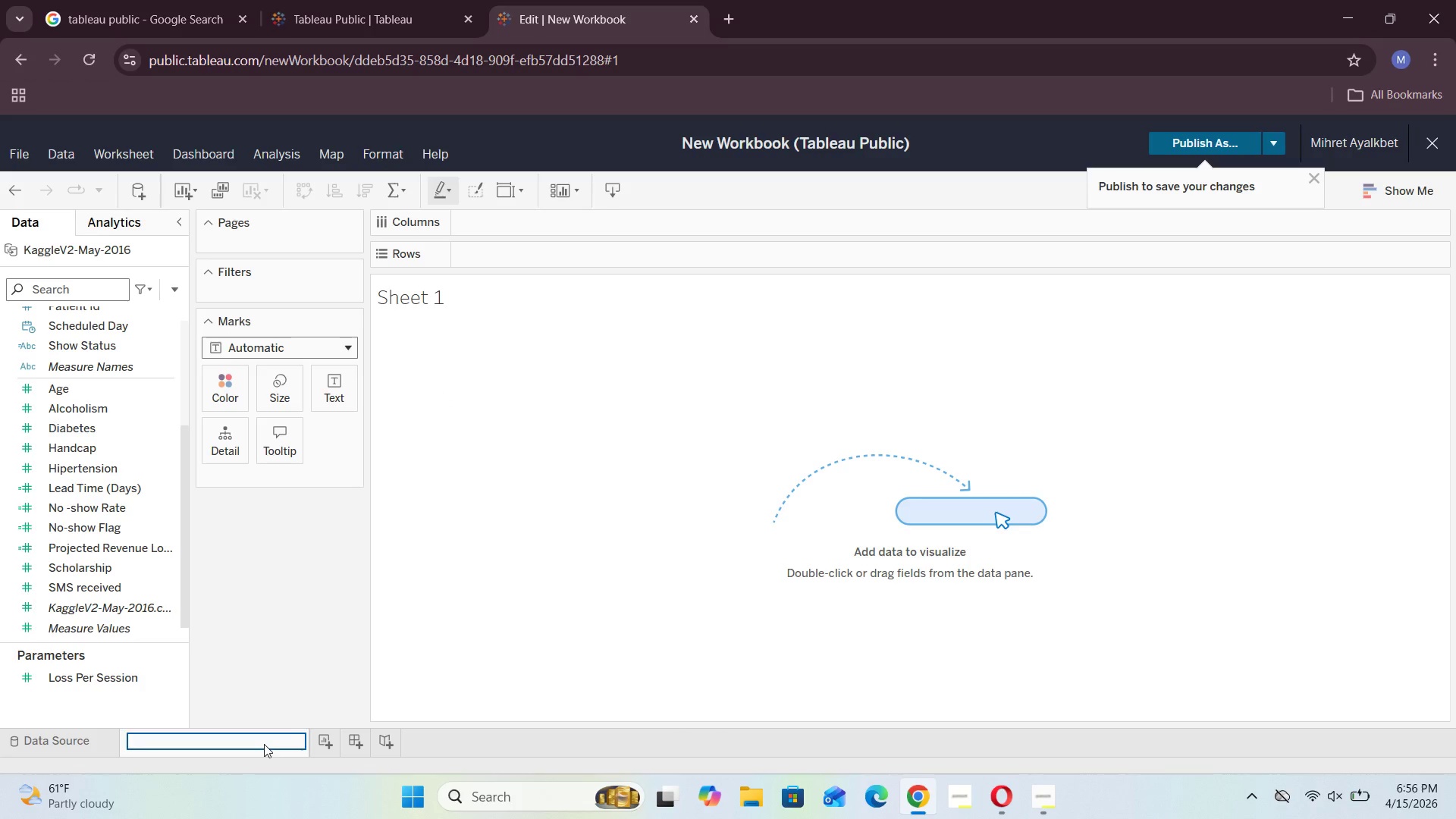 
type(Baseline No-show Rate)
 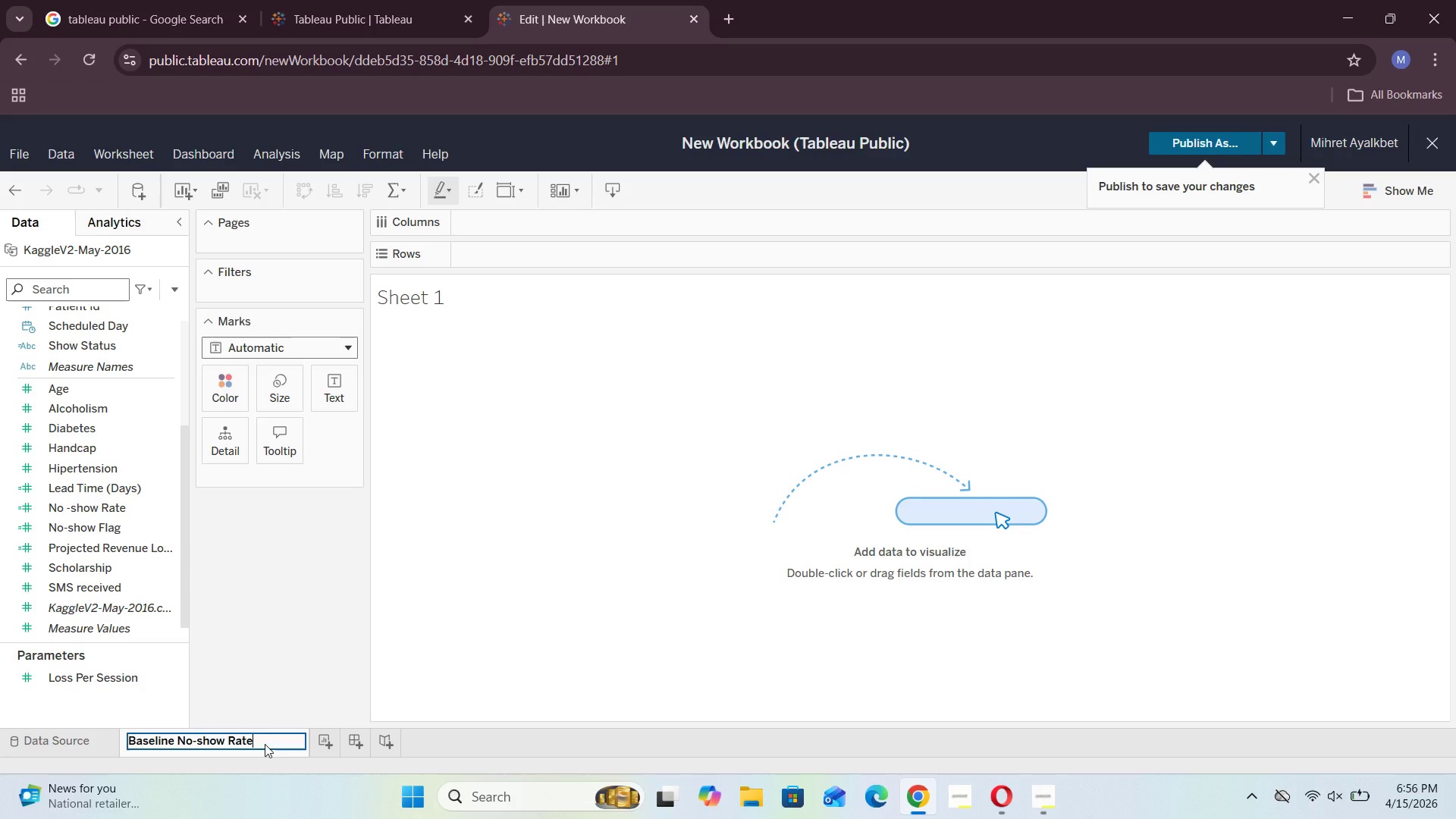 
wait(7.17)
 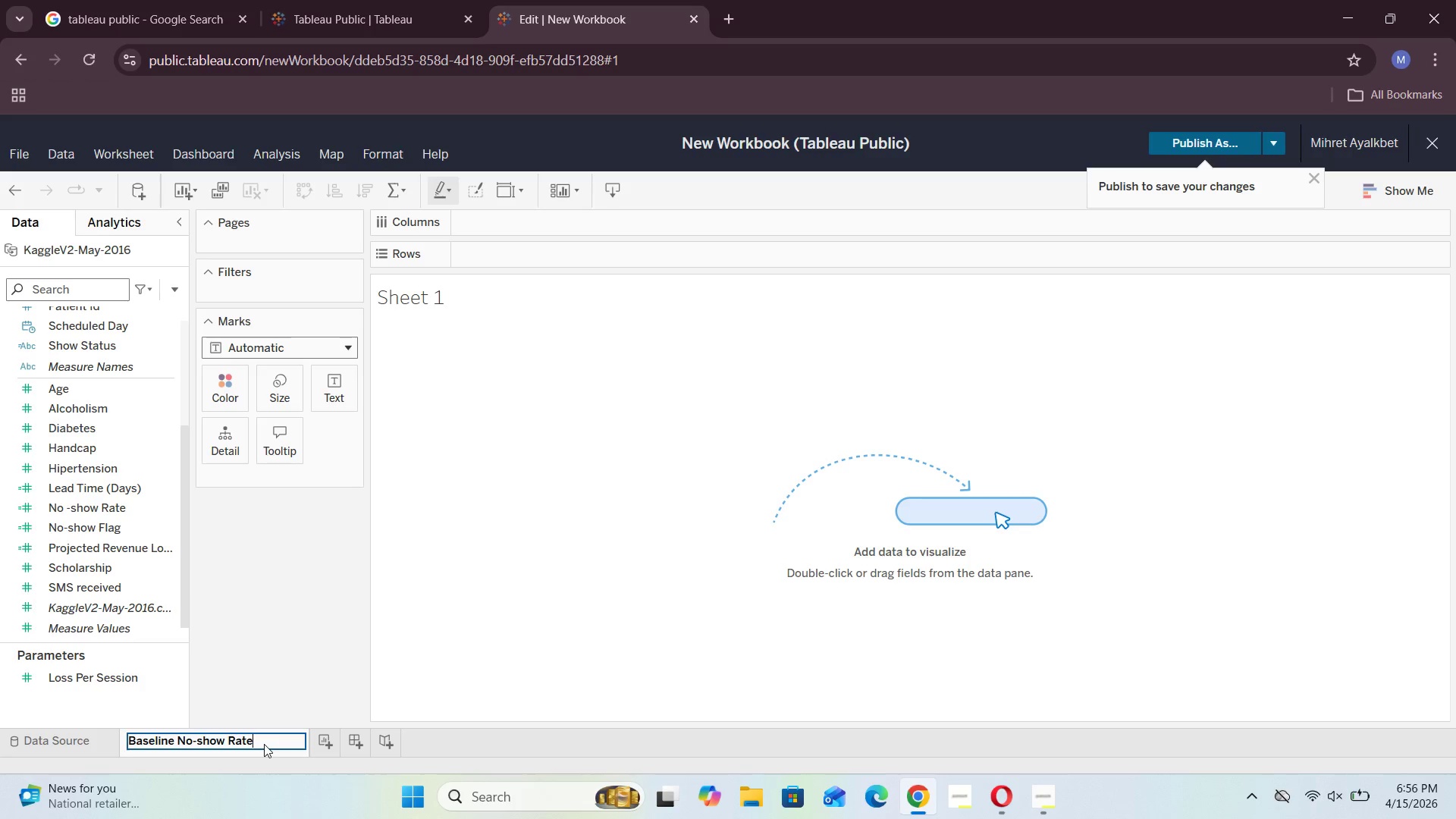 
left_click([318, 703])
 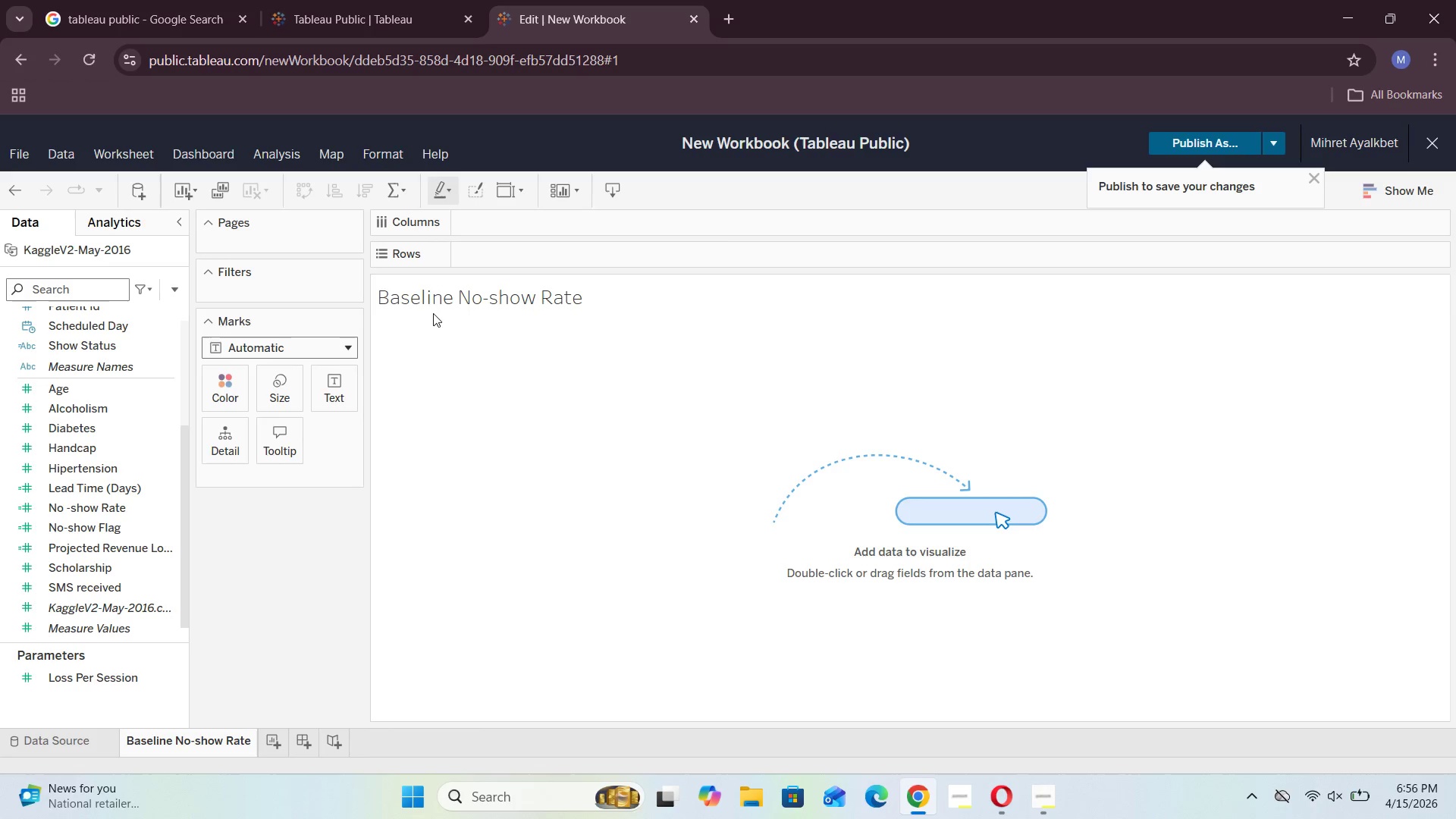 
left_click([435, 306])
 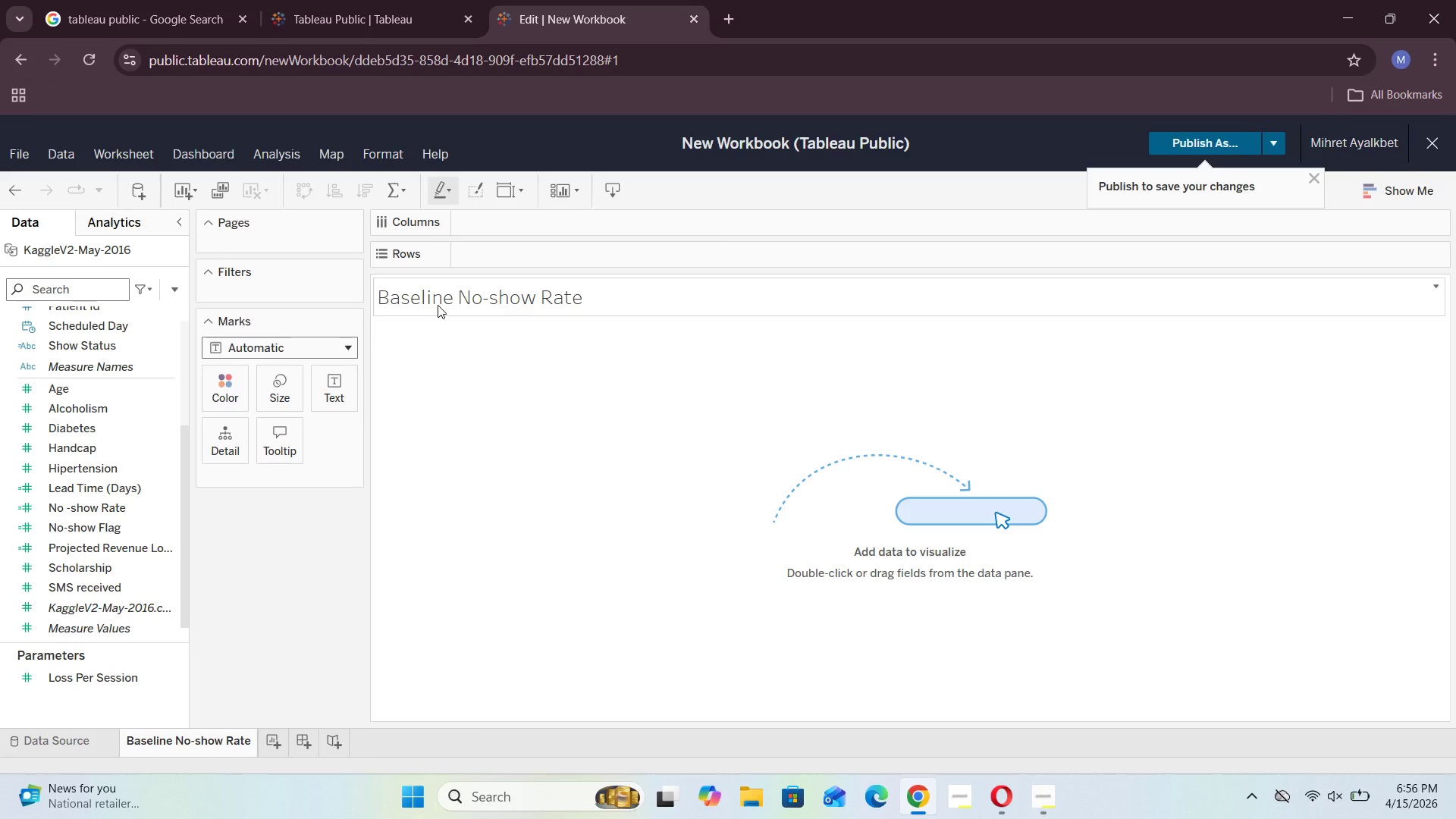 
double_click([438, 305])
 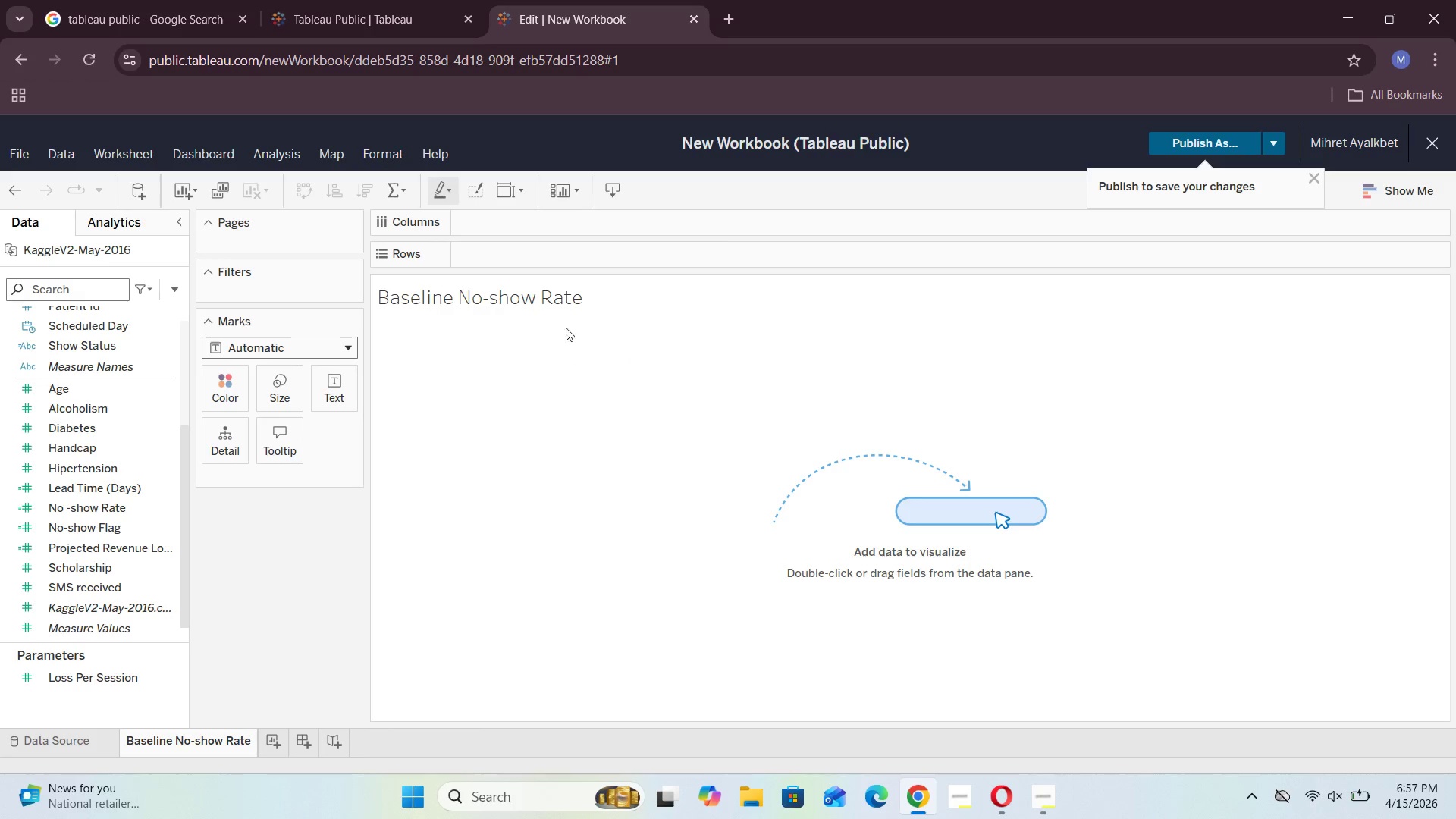 
double_click([538, 287])
 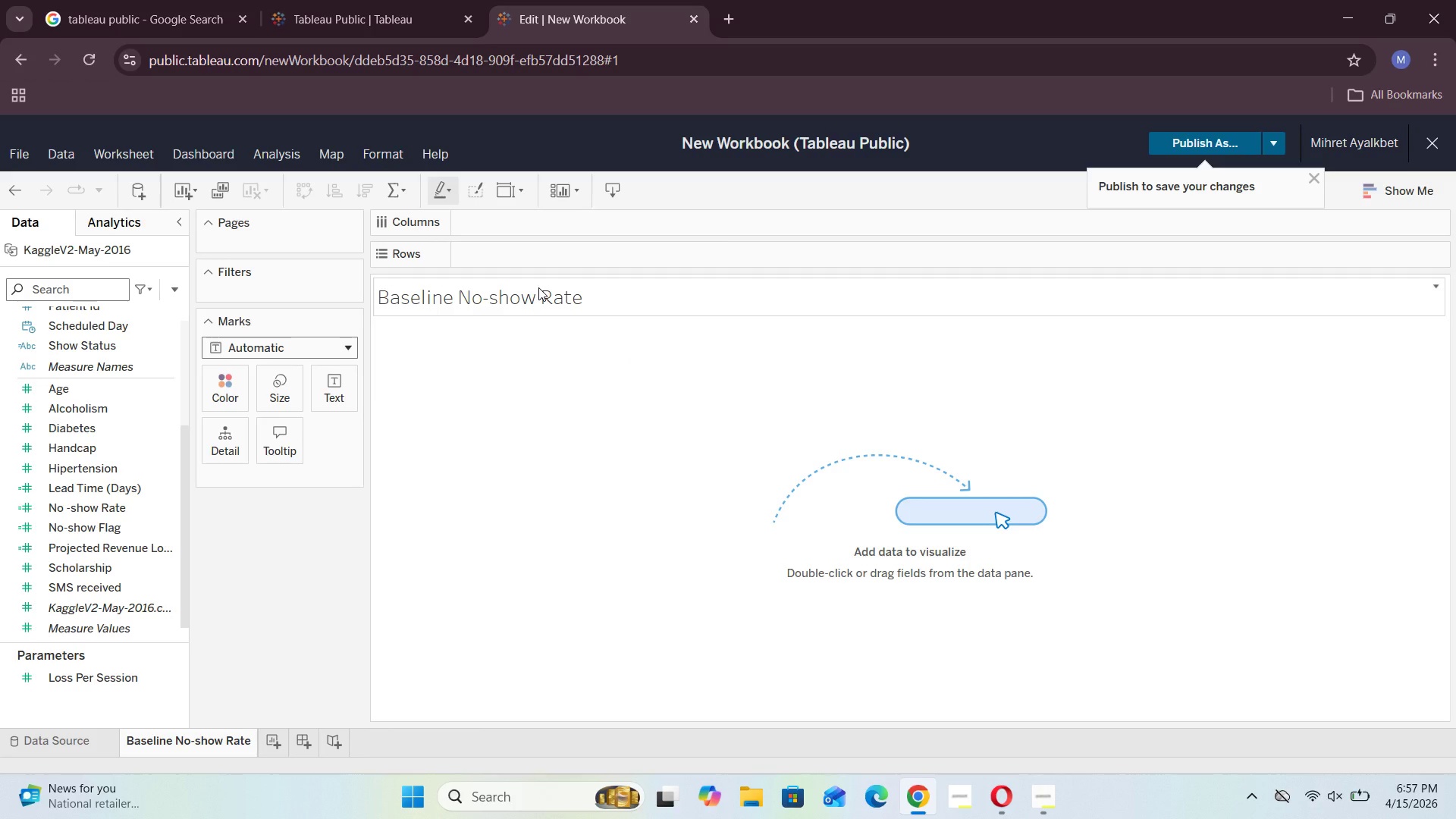 
triple_click([538, 287])
 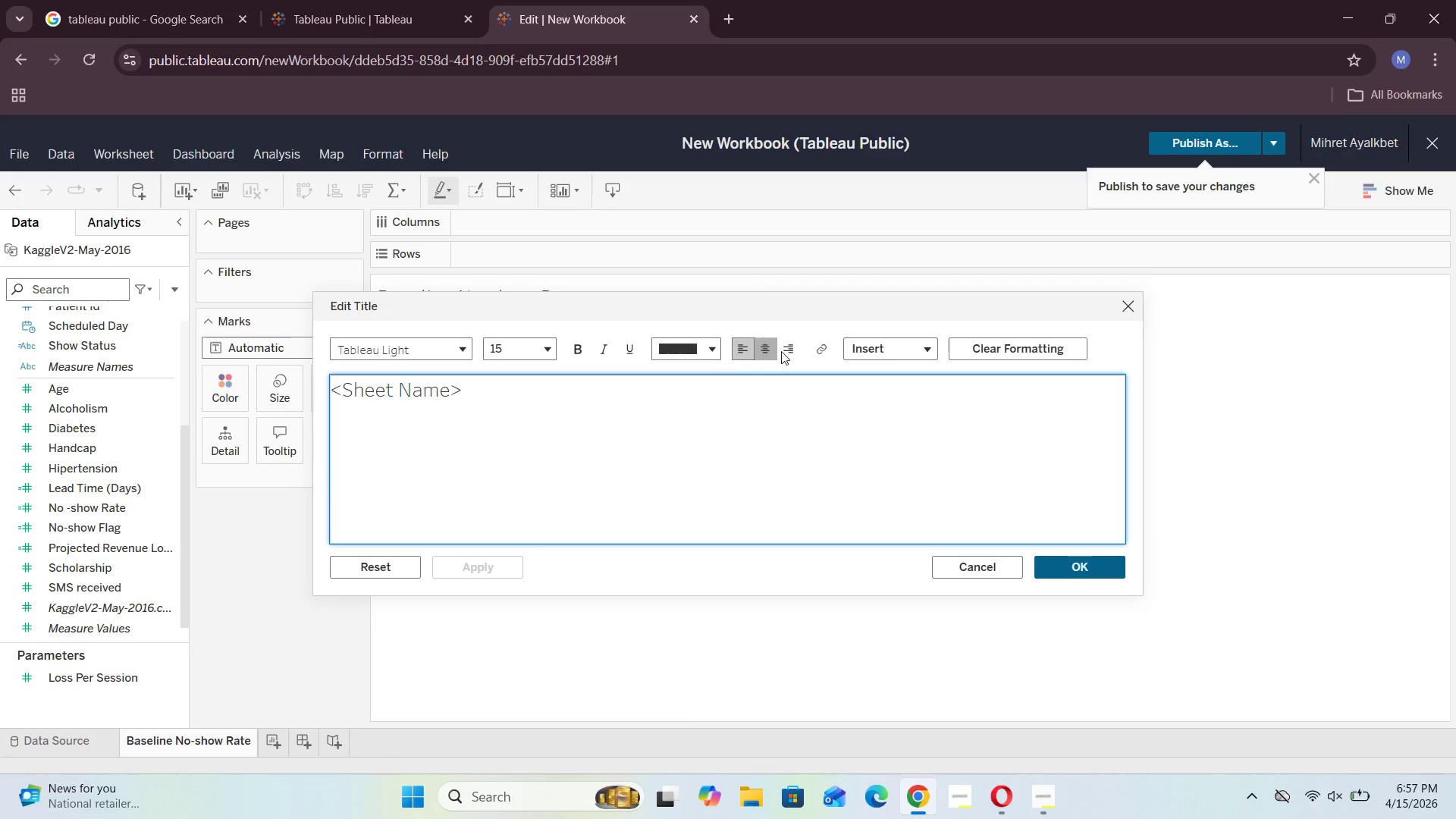 
left_click([760, 350])
 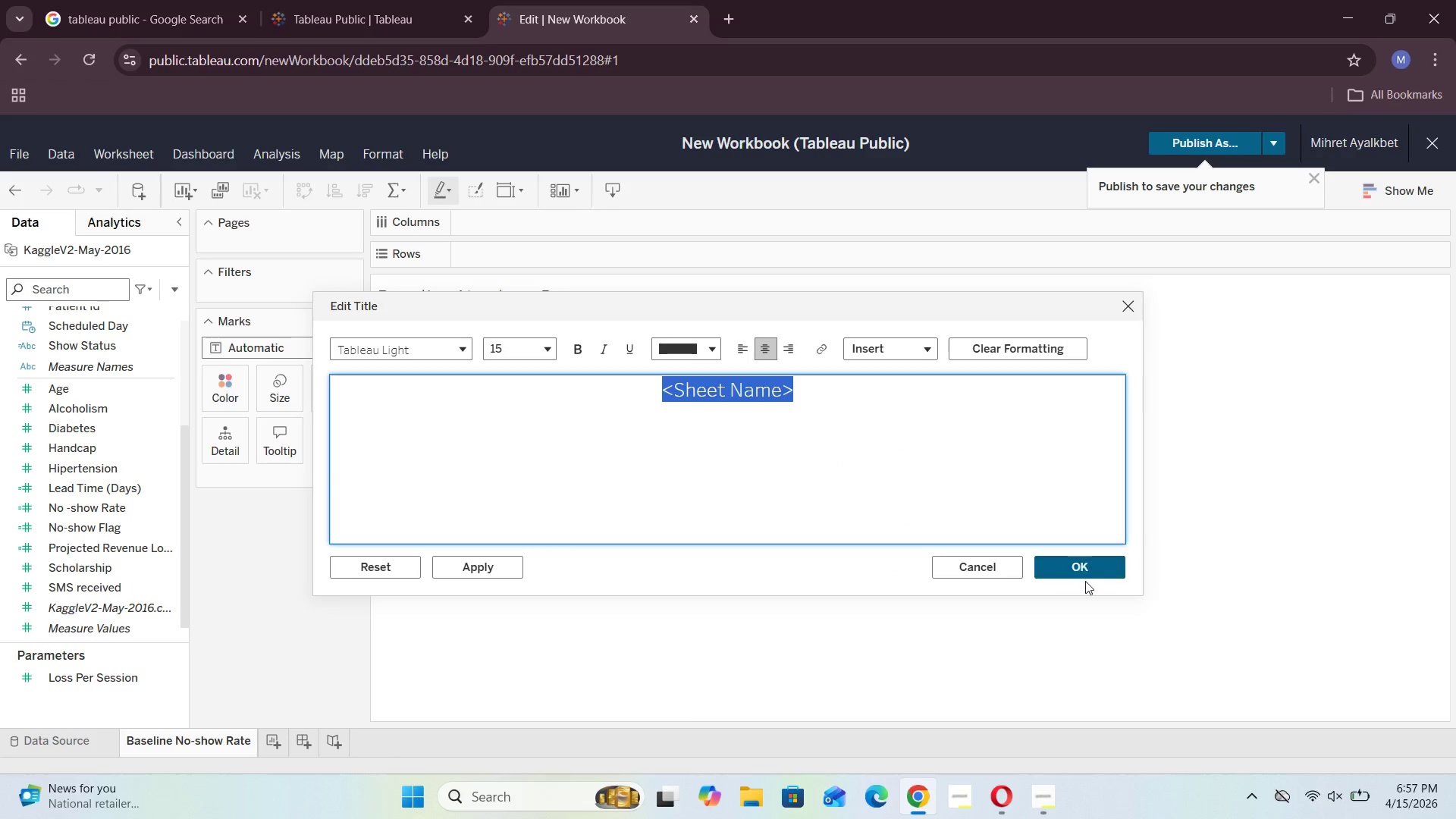 
left_click([1084, 573])
 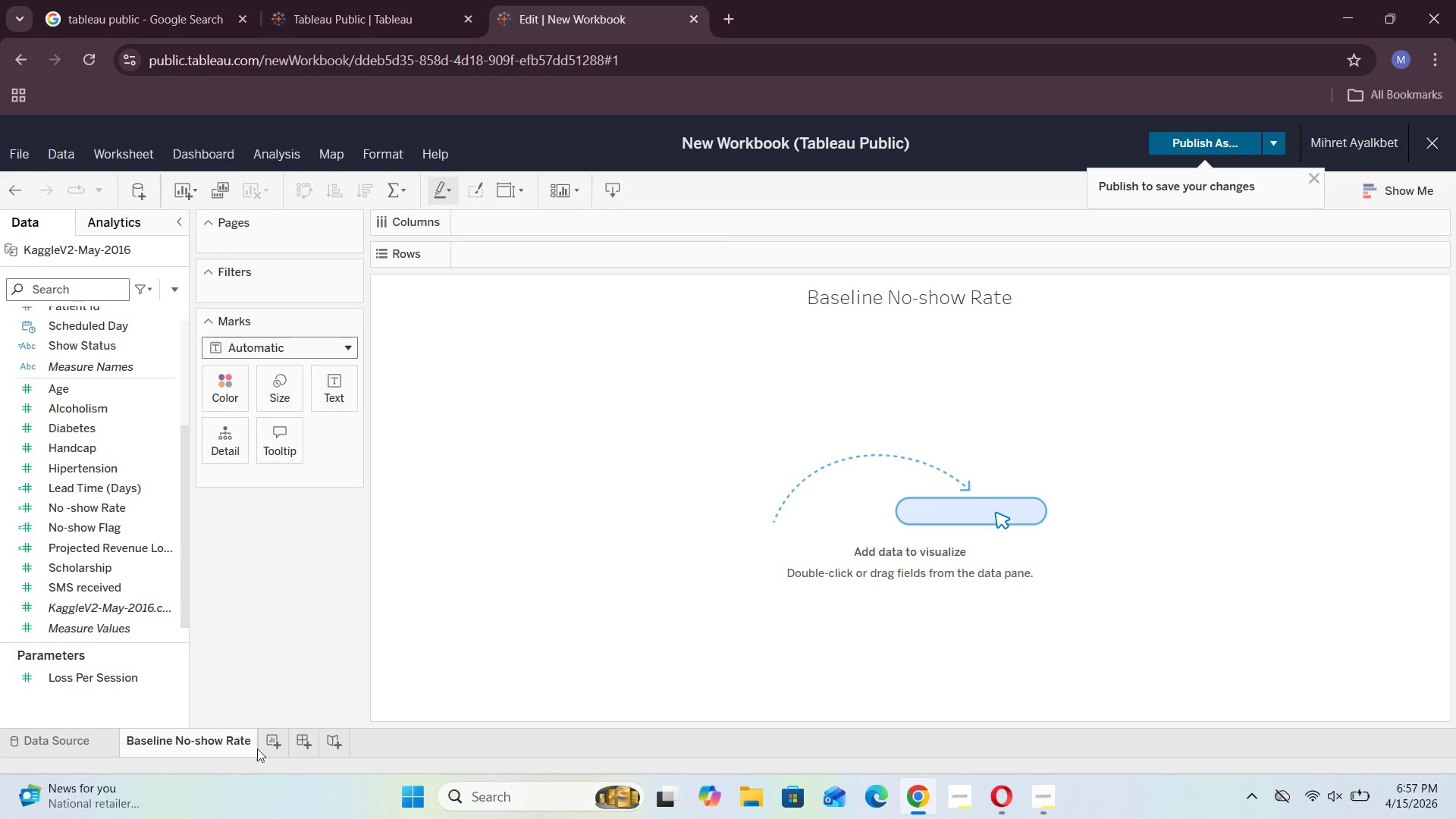 
left_click([273, 746])
 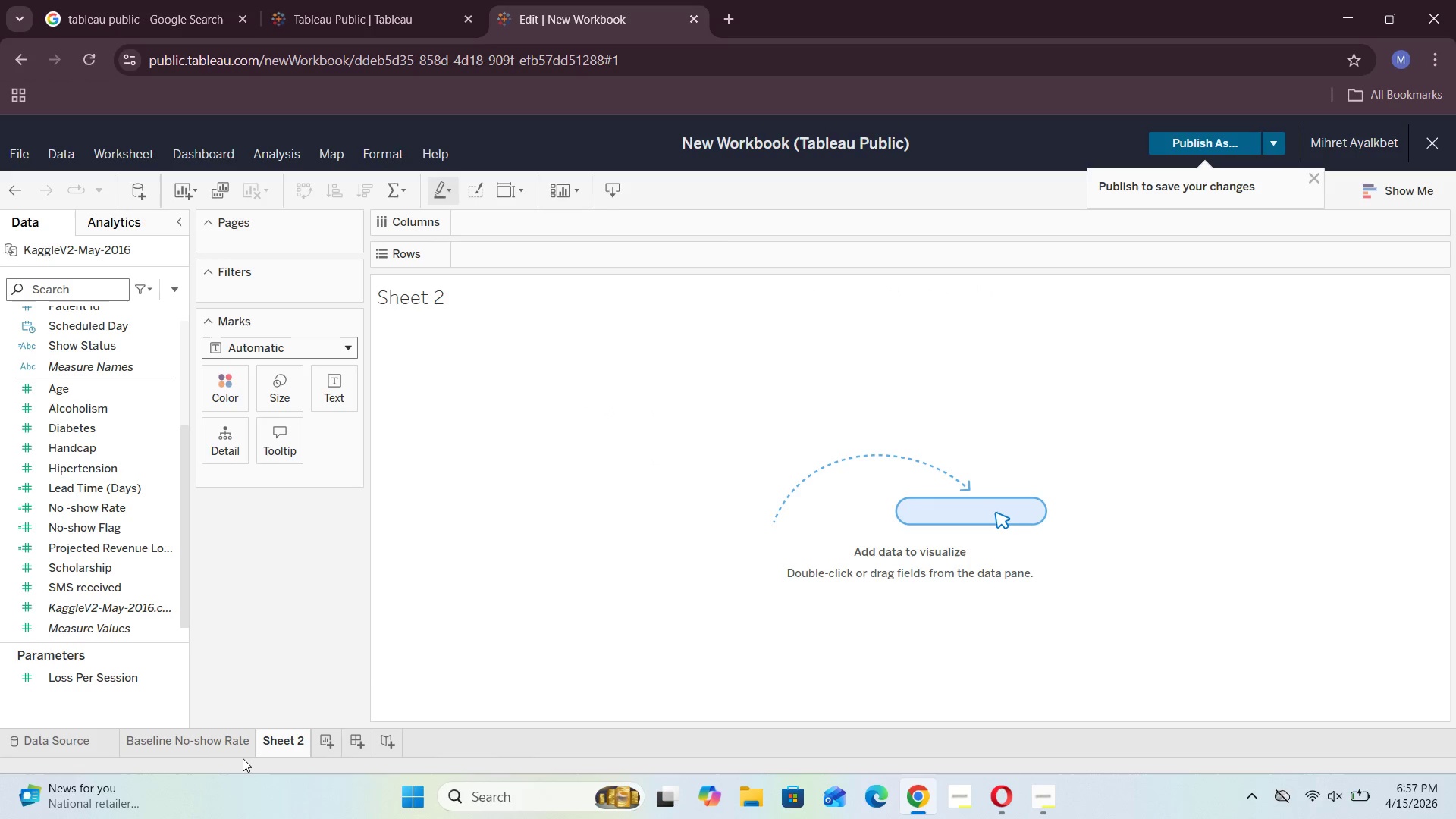 
left_click_drag(start_coordinate=[218, 742], to_coordinate=[290, 750])
 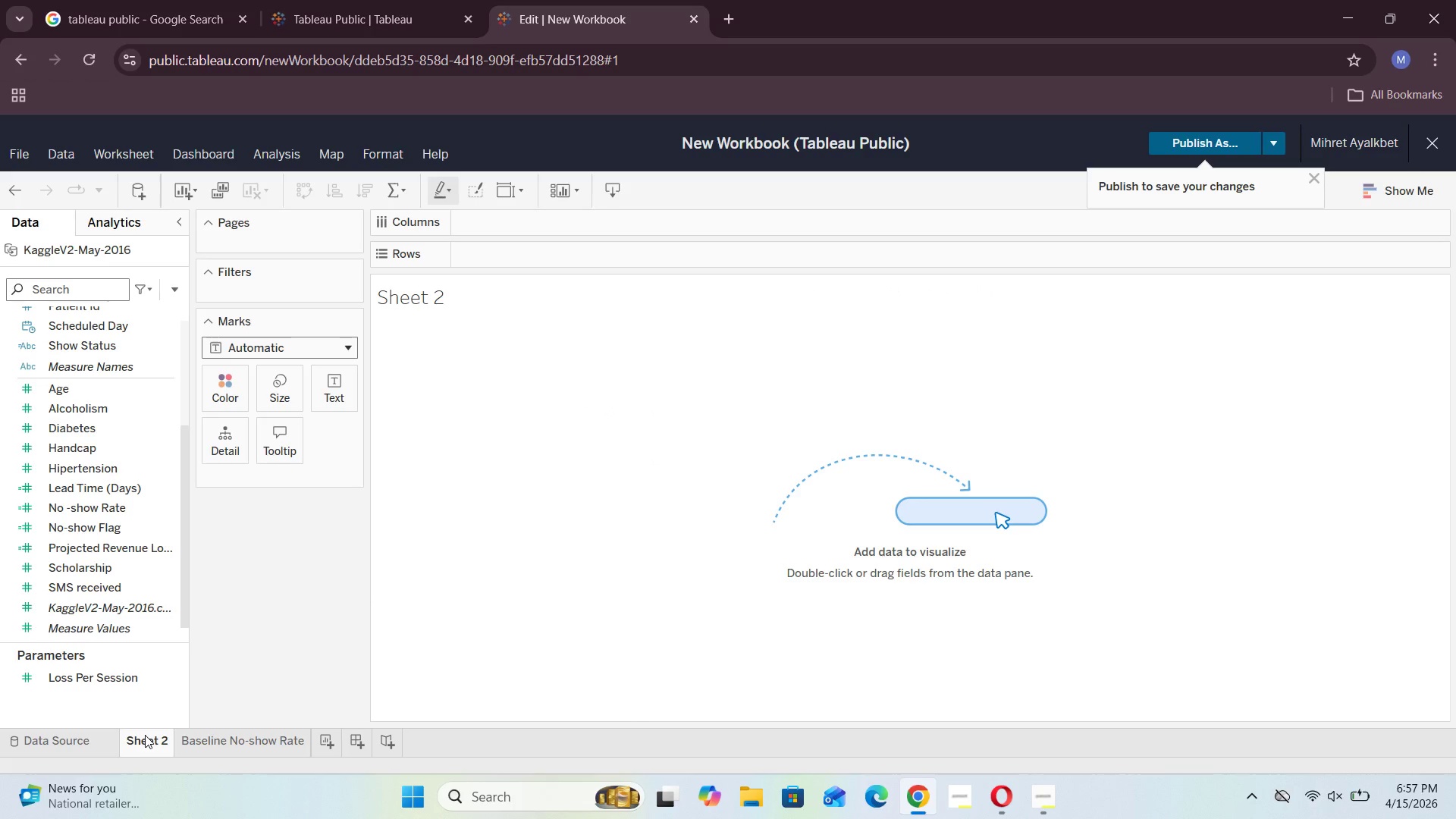 
double_click([146, 739])
 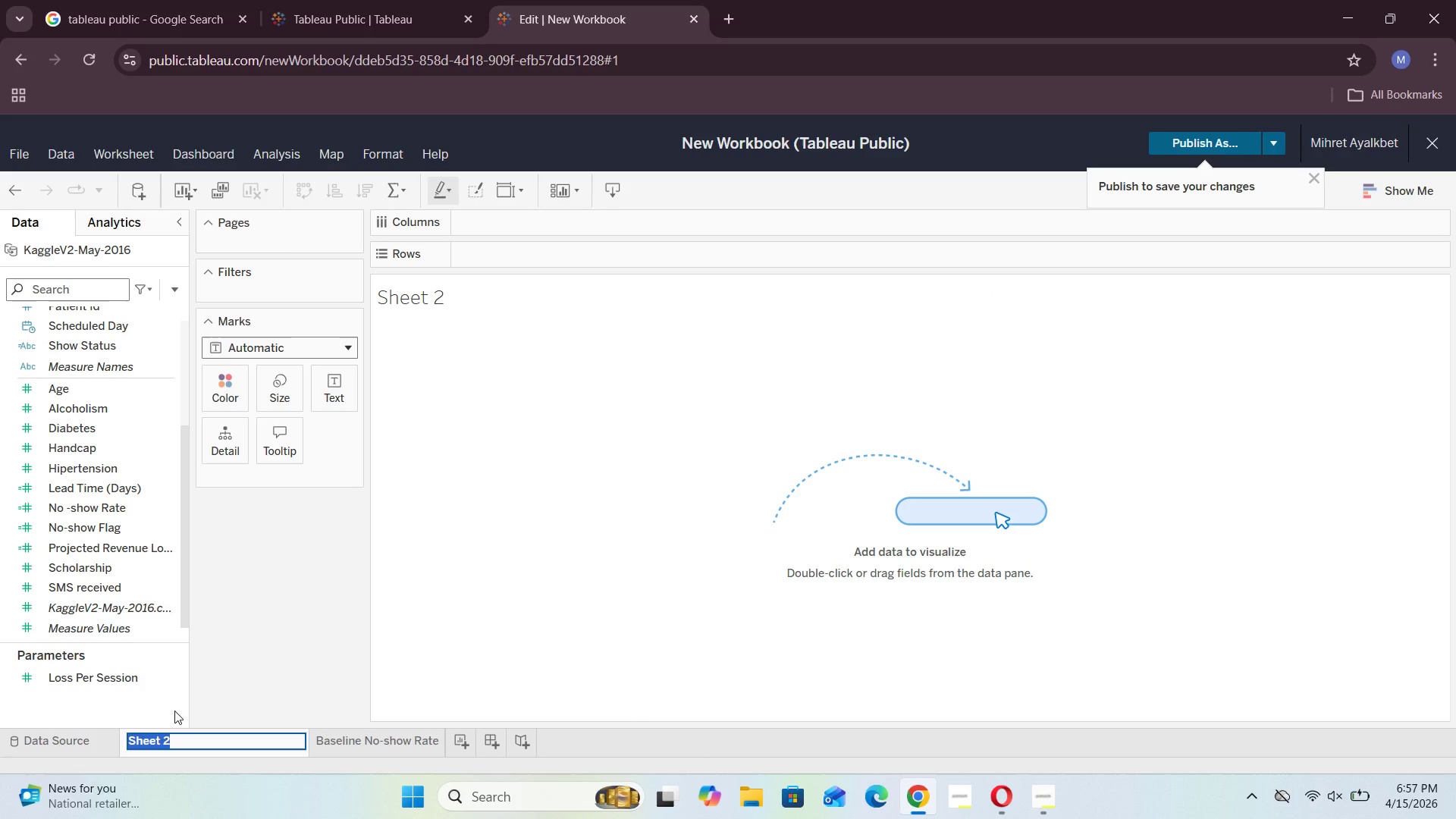 
wait(9.58)
 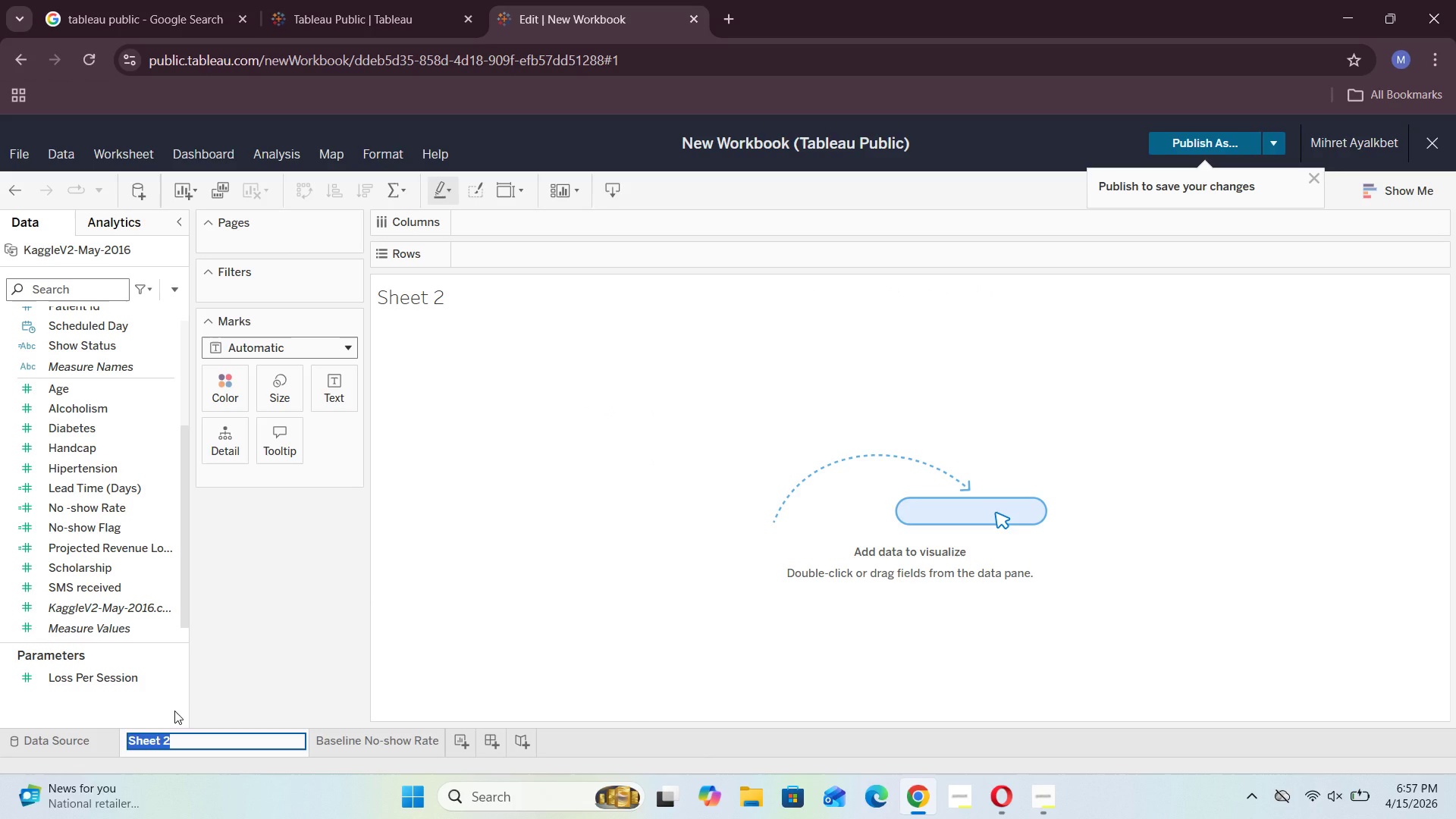 
key(Backspace)
type(EDA )
key(Backspace)
type(- )
 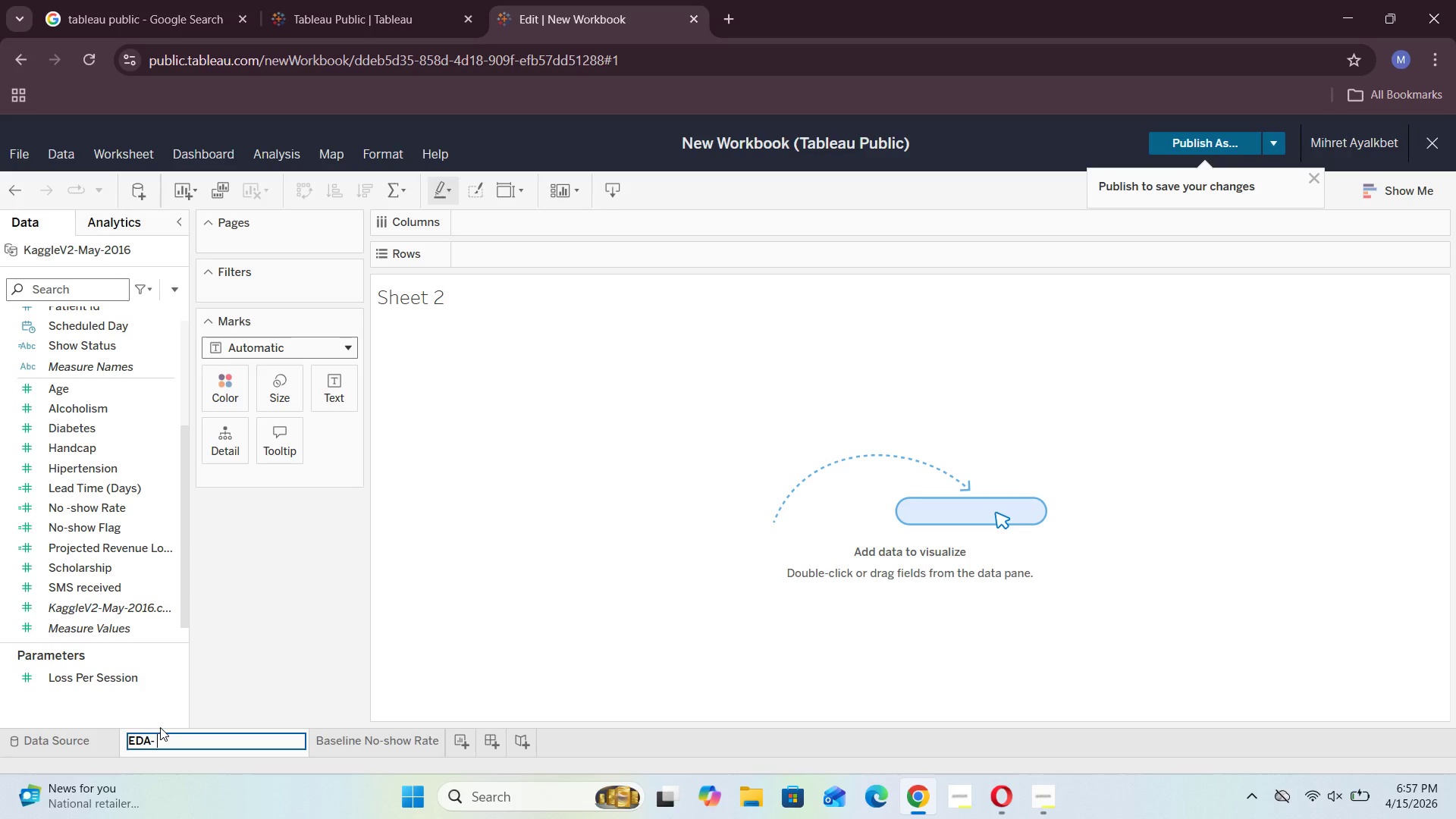 
type( p)
key(Backspace)
type(Patient Count by Neighbourhood)
 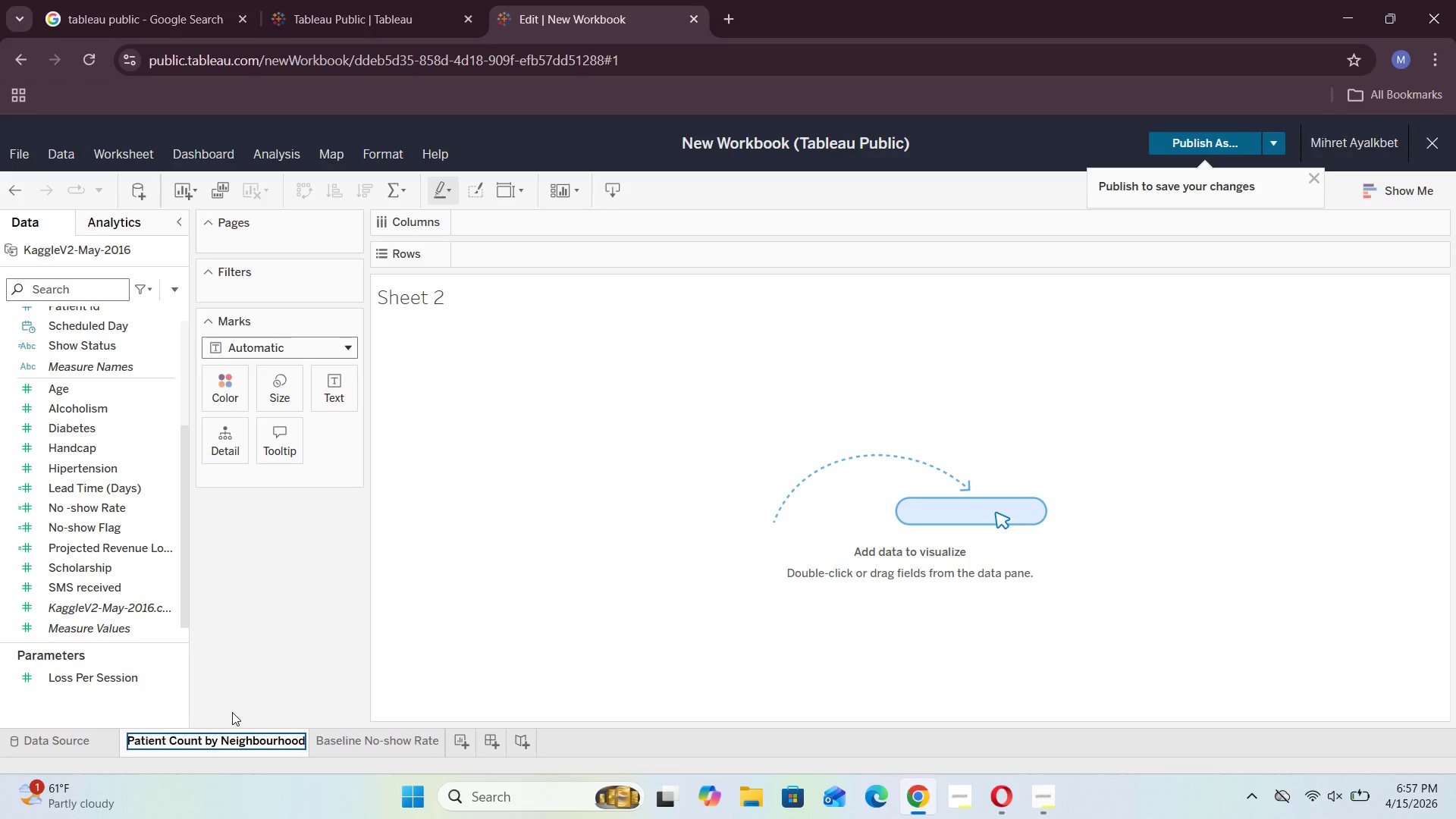 
left_click([275, 701])
 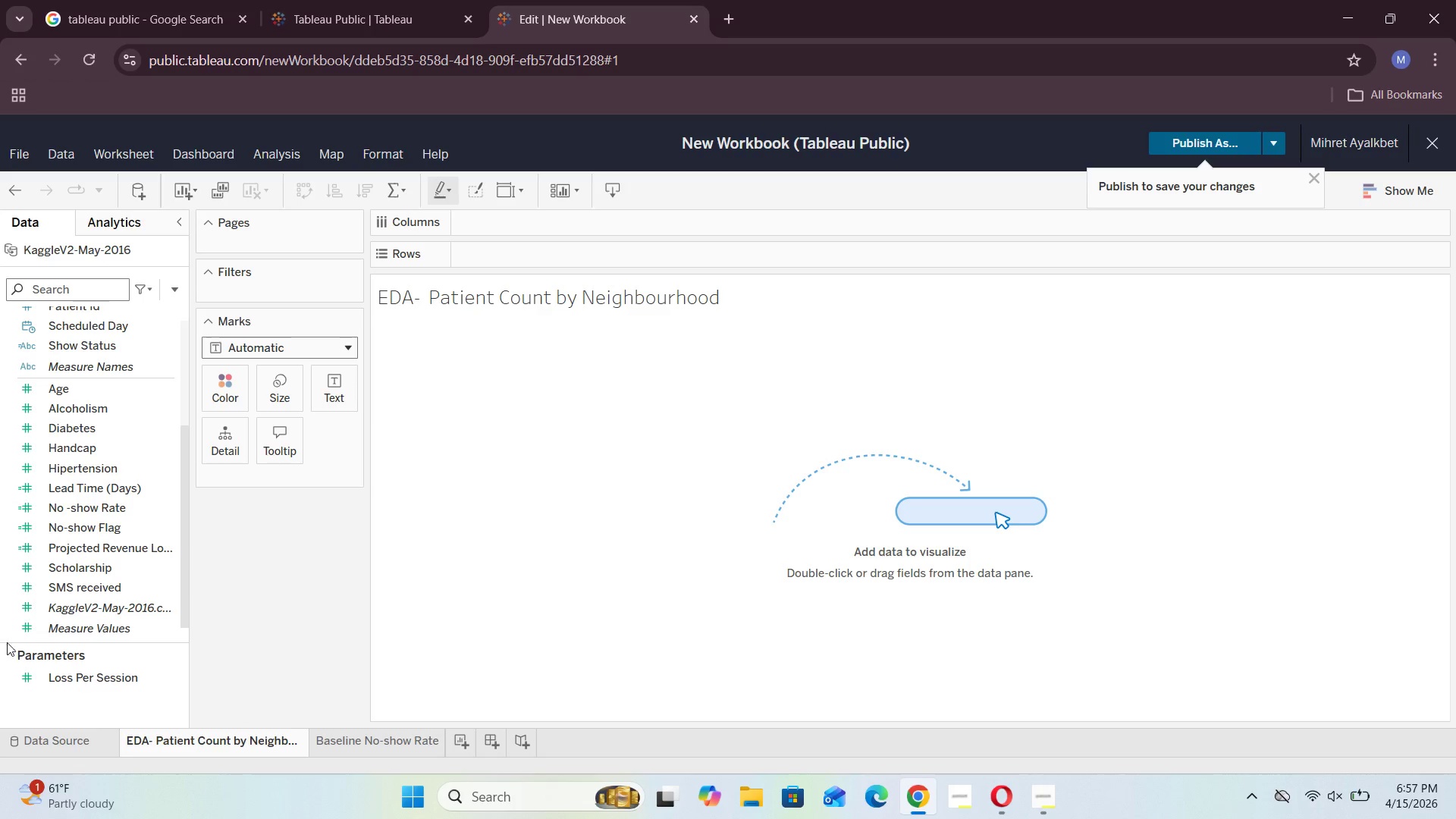 
scroll: coordinate [88, 497], scroll_direction: up, amount: 5.0
 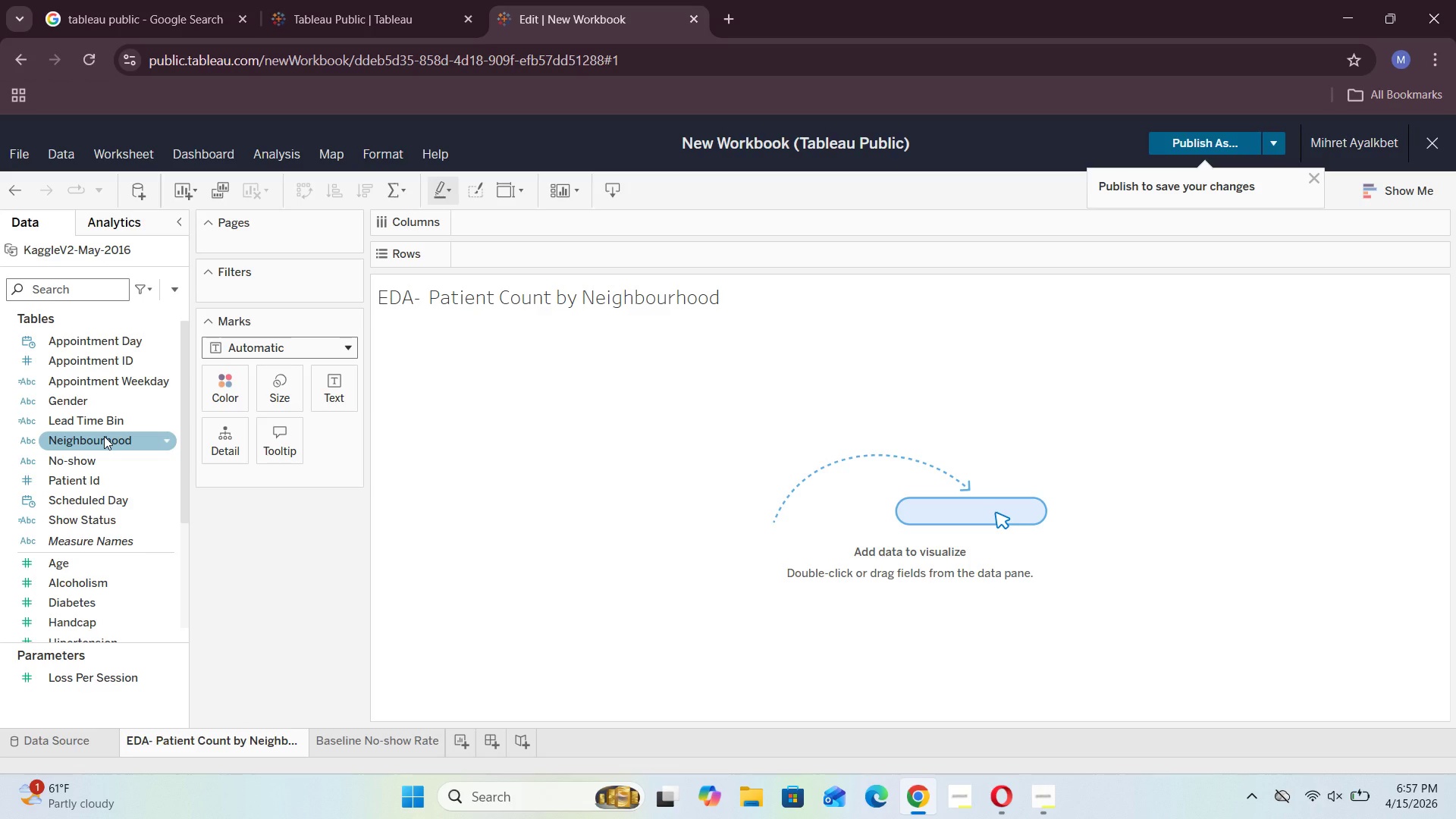 
left_click_drag(start_coordinate=[104, 436], to_coordinate=[533, 258])
 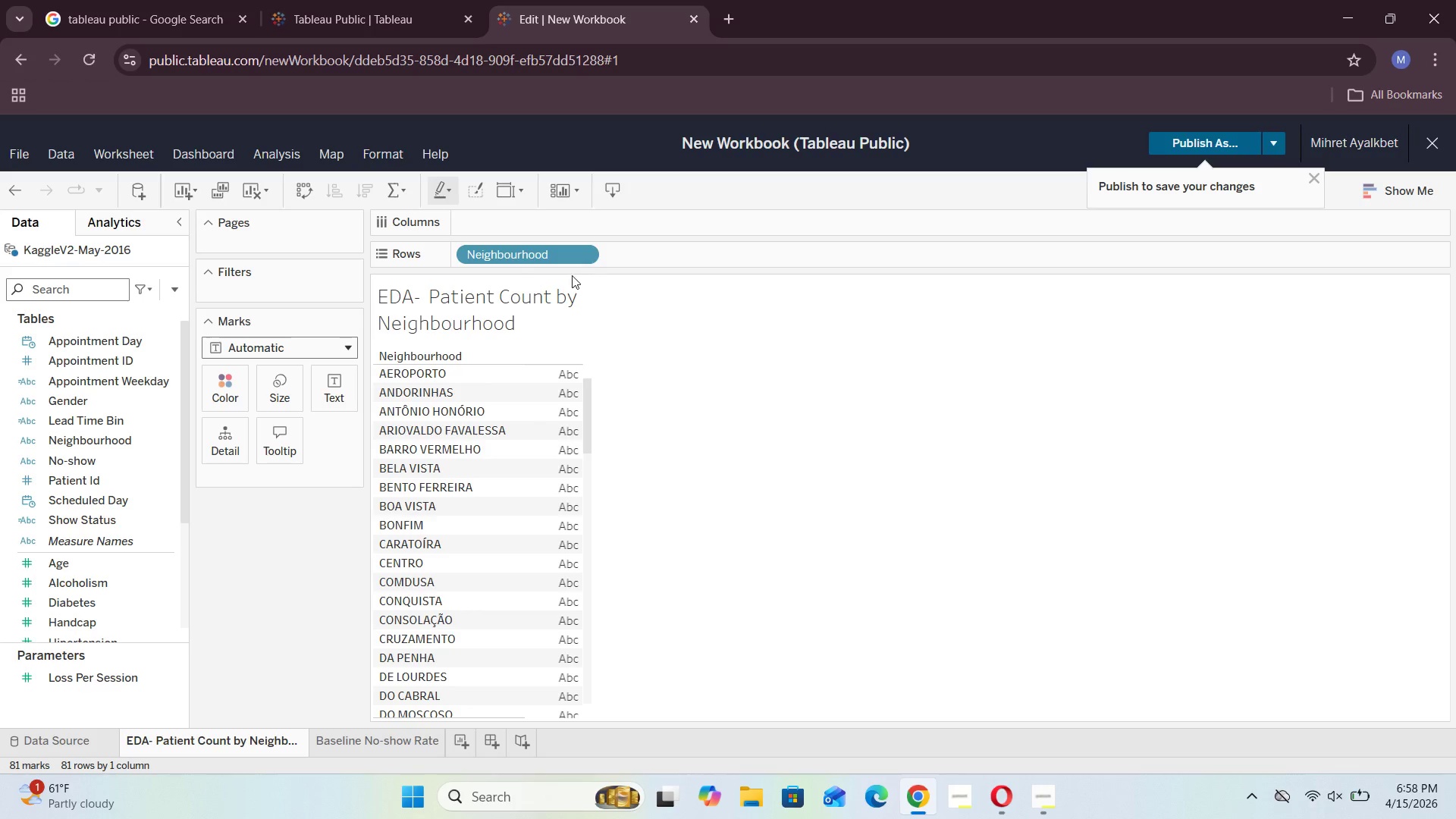 
wait(6.5)
 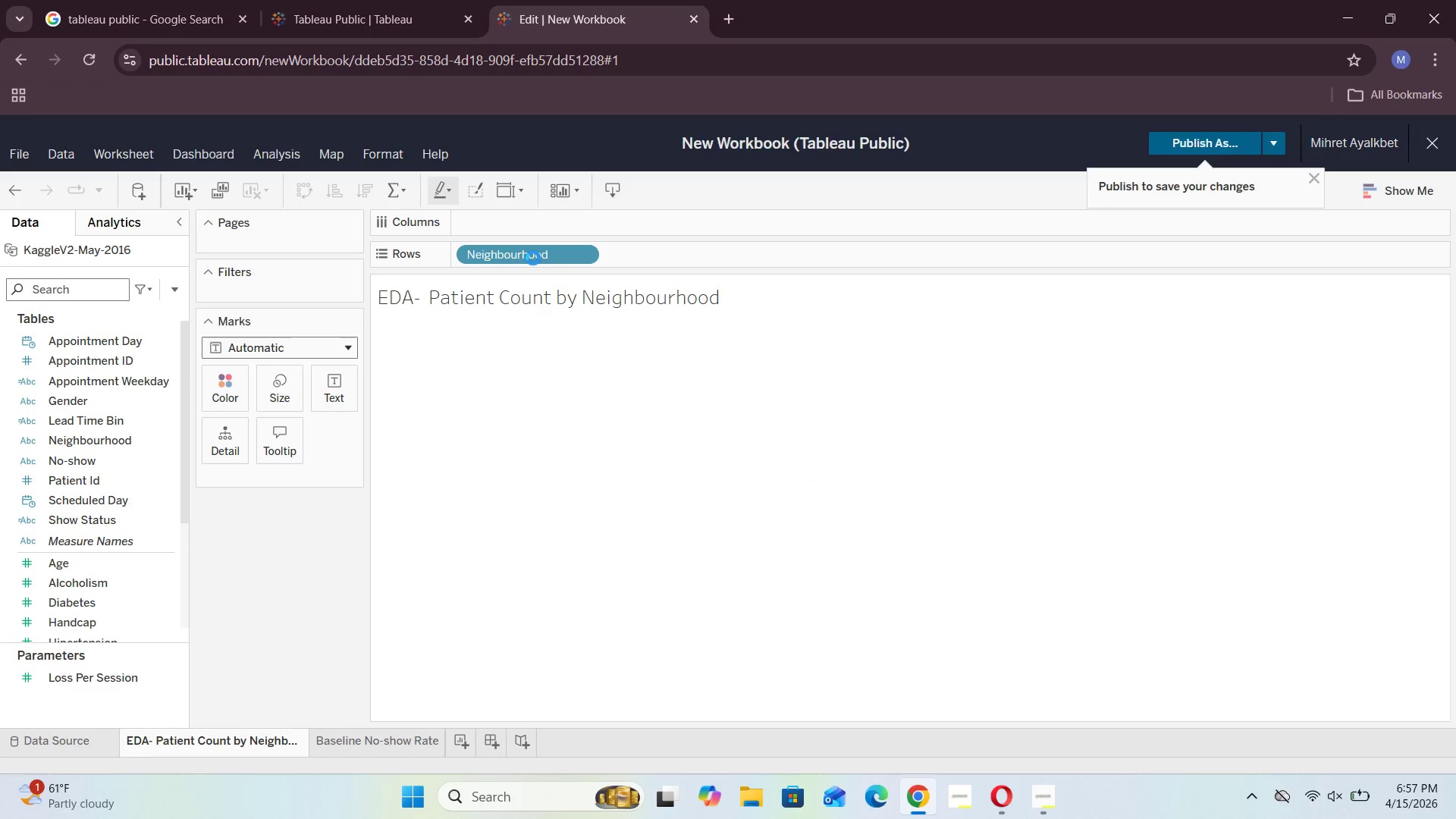 
left_click_drag(start_coordinate=[590, 388], to_coordinate=[526, 331])
 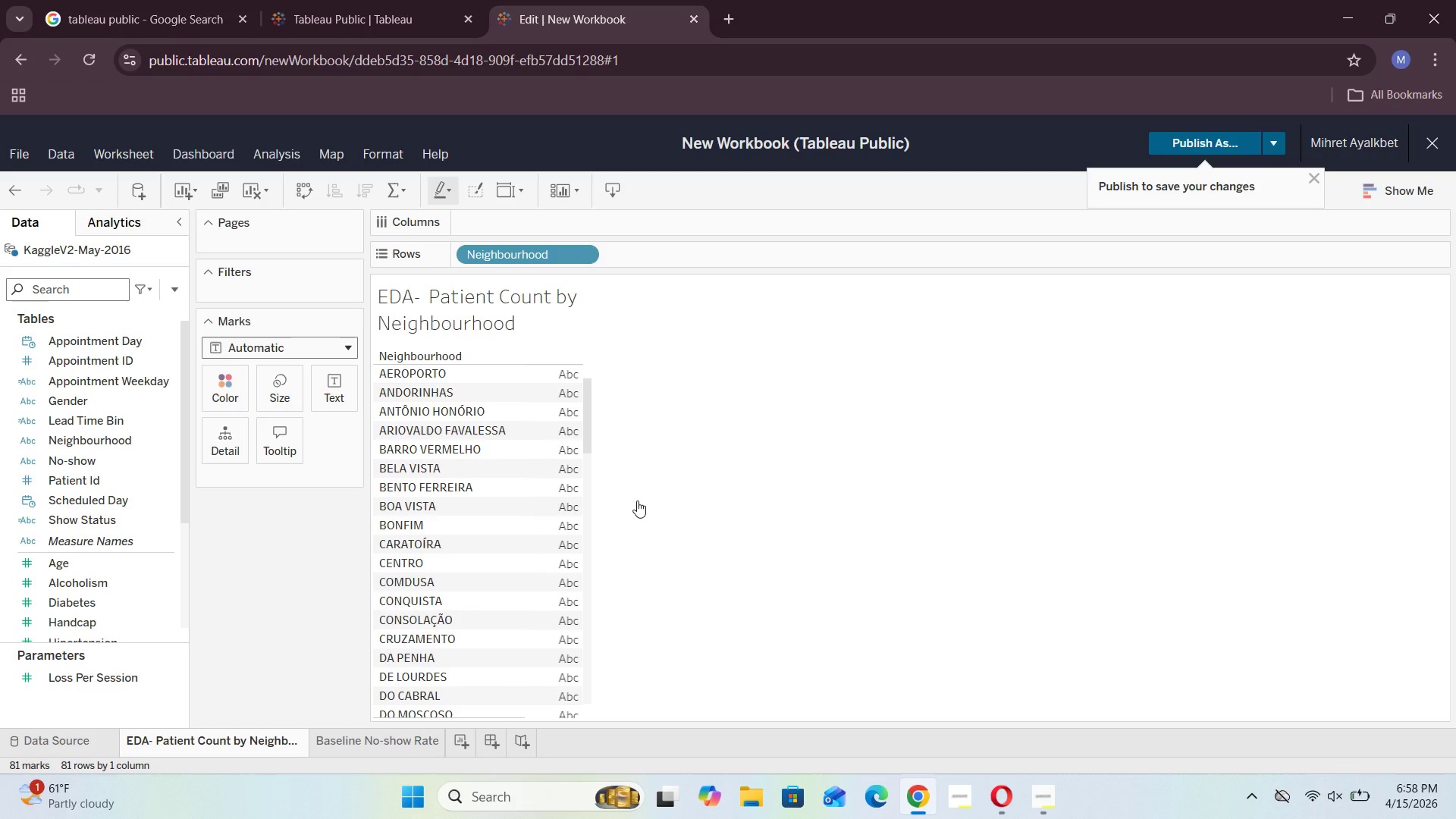 
wait(7.12)
 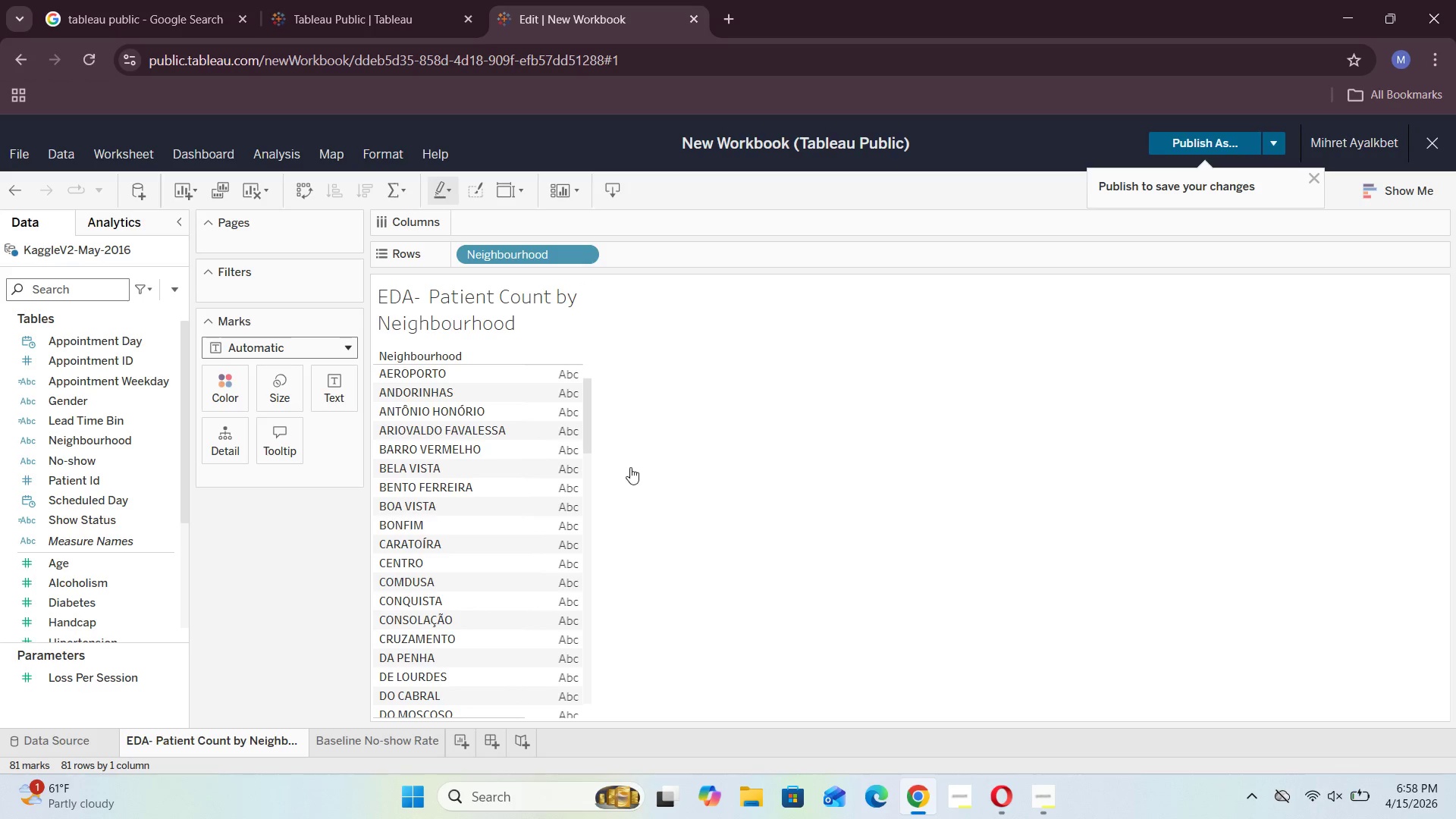 
scroll: coordinate [115, 475], scroll_direction: up, amount: 3.0
 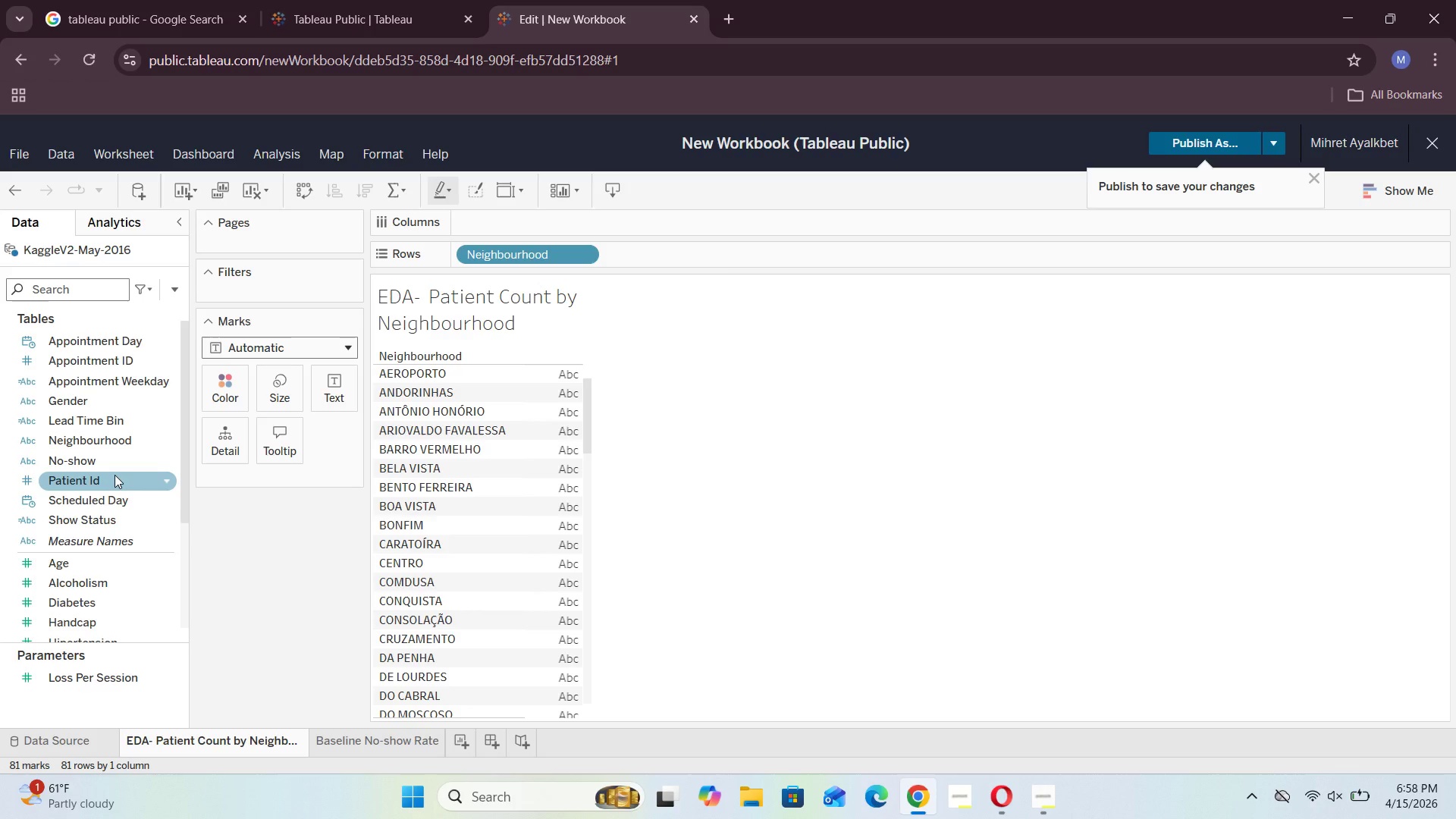 
scroll: coordinate [115, 475], scroll_direction: down, amount: 3.0
 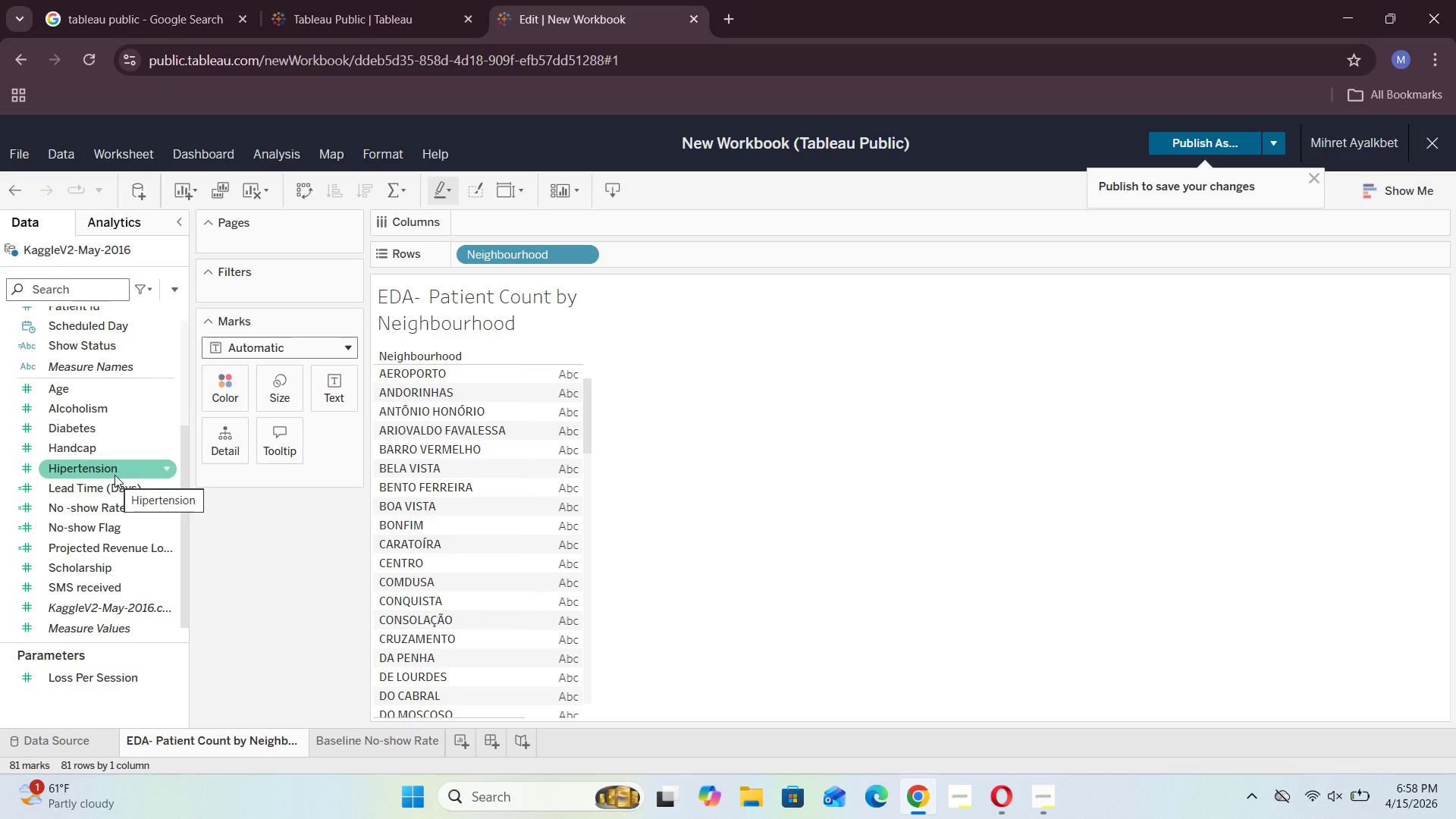 
scroll: coordinate [115, 475], scroll_direction: up, amount: 7.0
 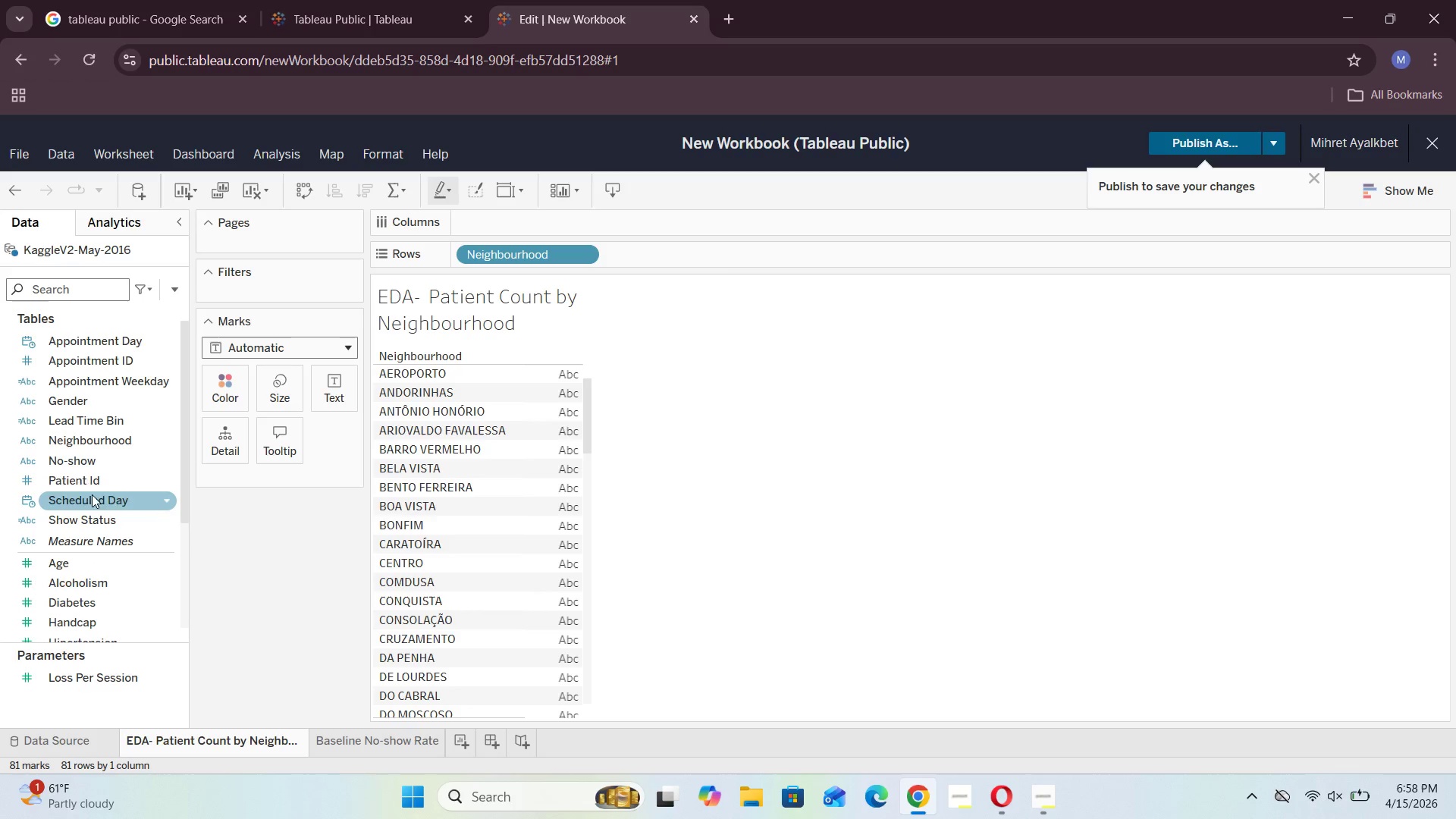 
left_click_drag(start_coordinate=[88, 486], to_coordinate=[516, 228])
 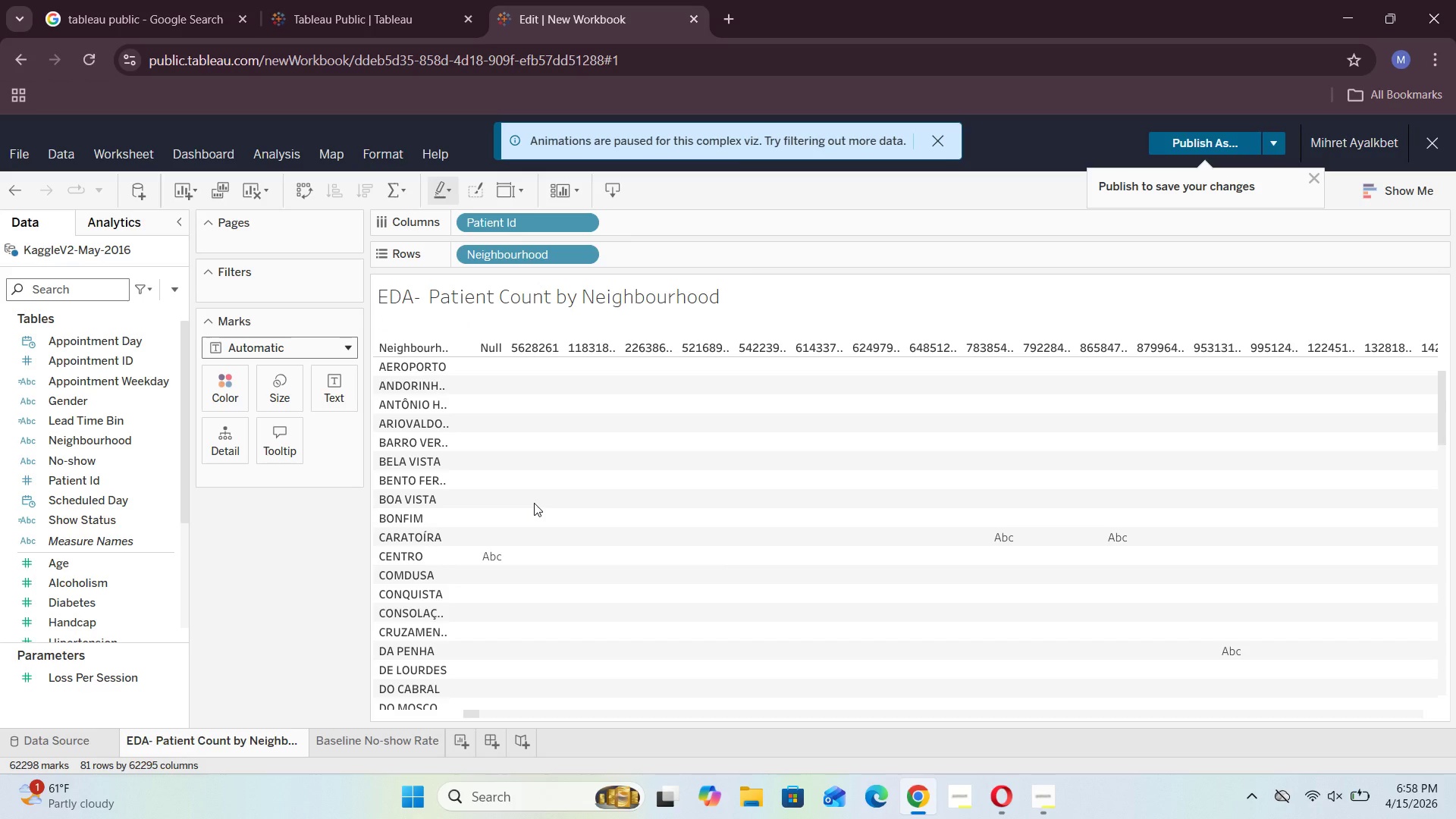 
scroll: coordinate [534, 503], scroll_direction: up, amount: 1.0
 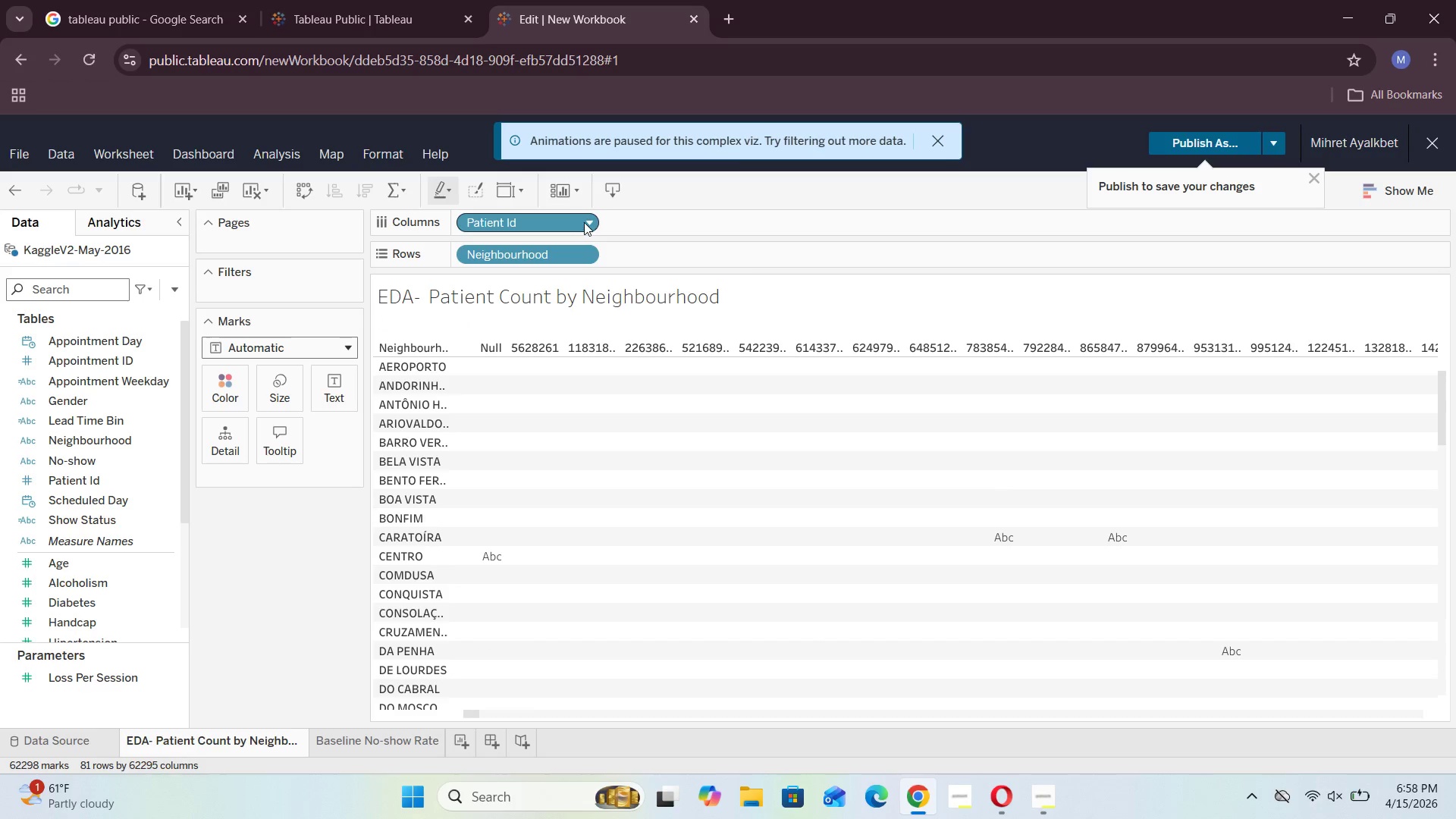 
left_click([591, 221])
 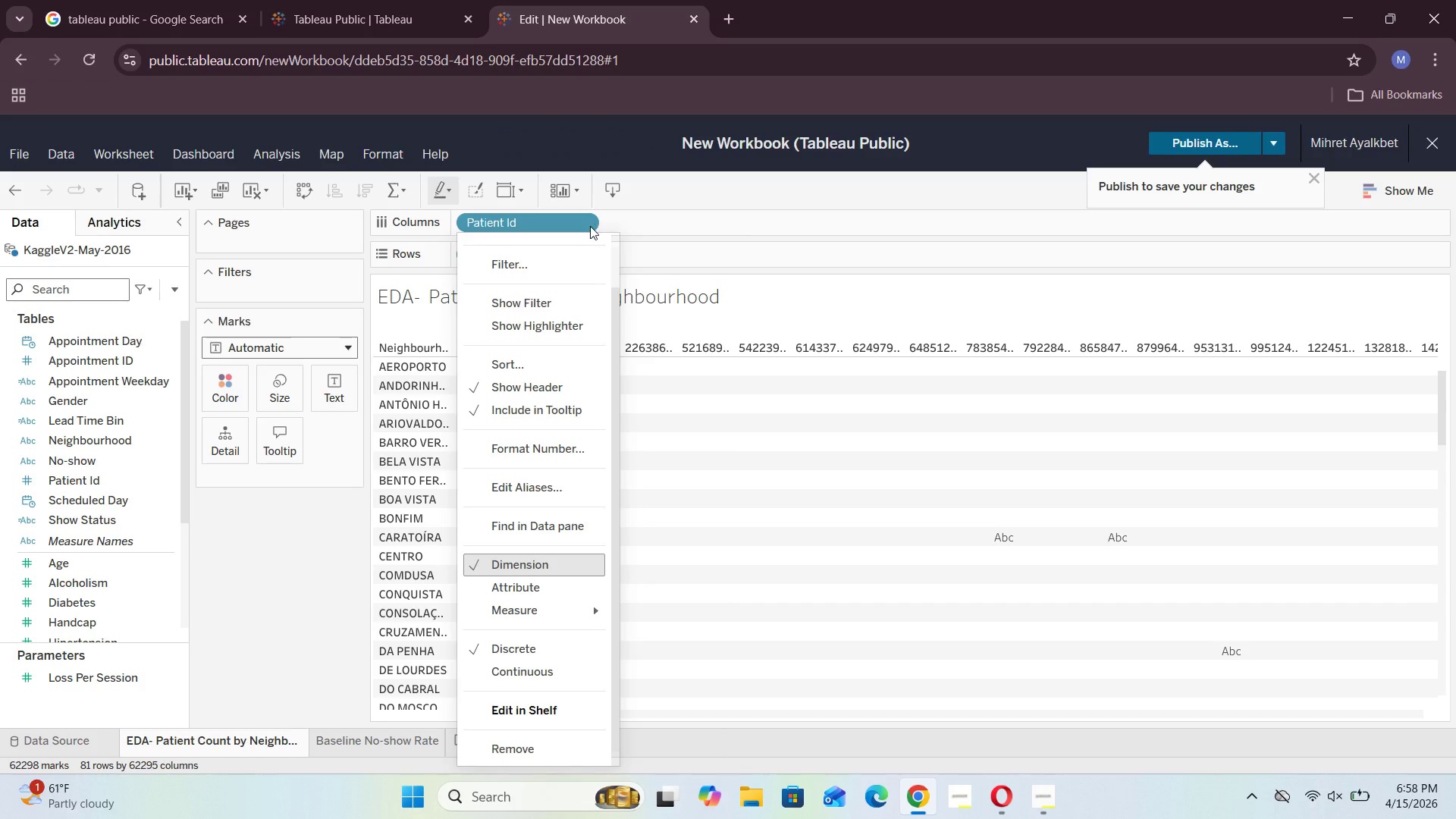 
wait(10.62)
 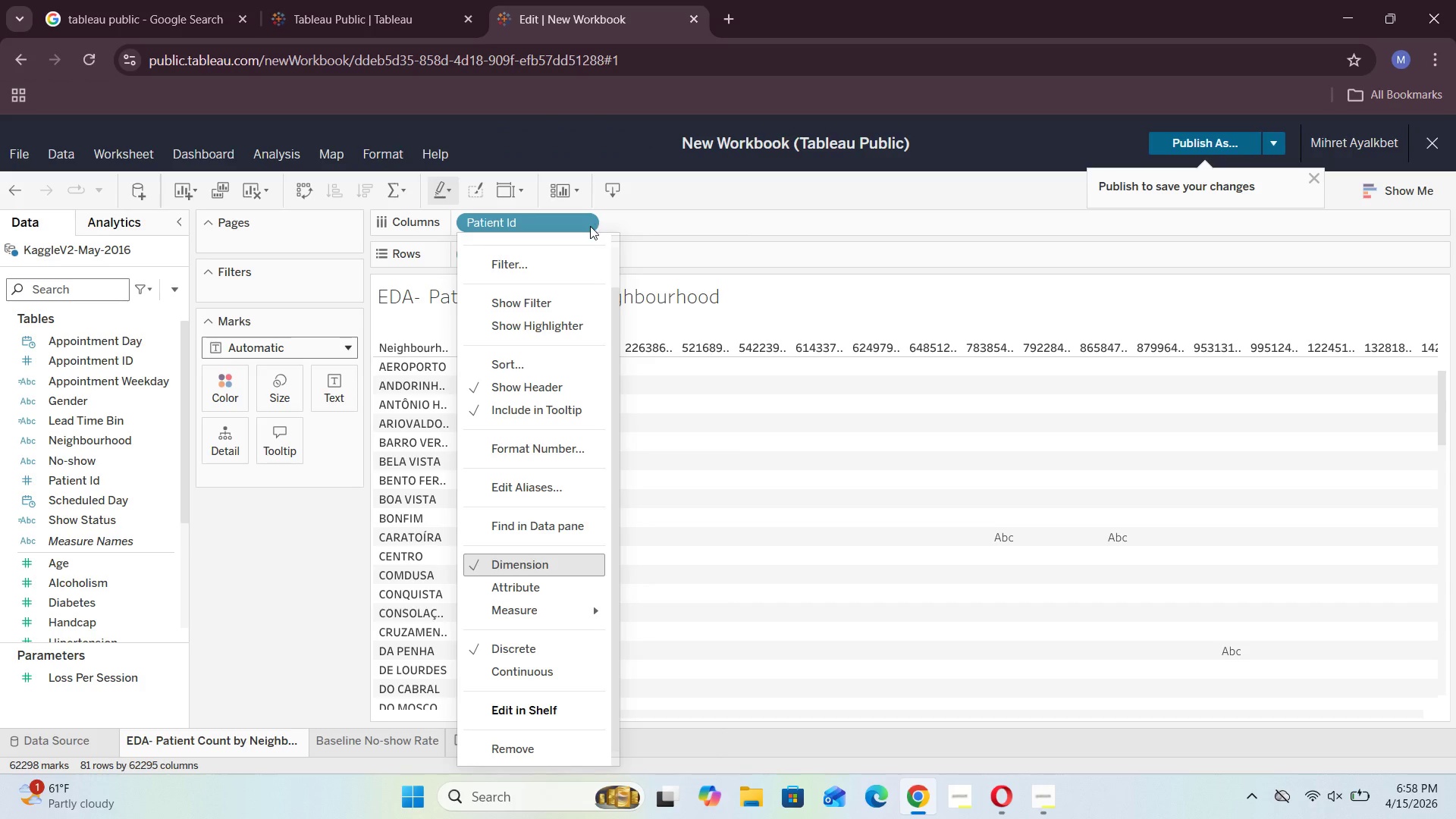 
left_click([631, 557])
 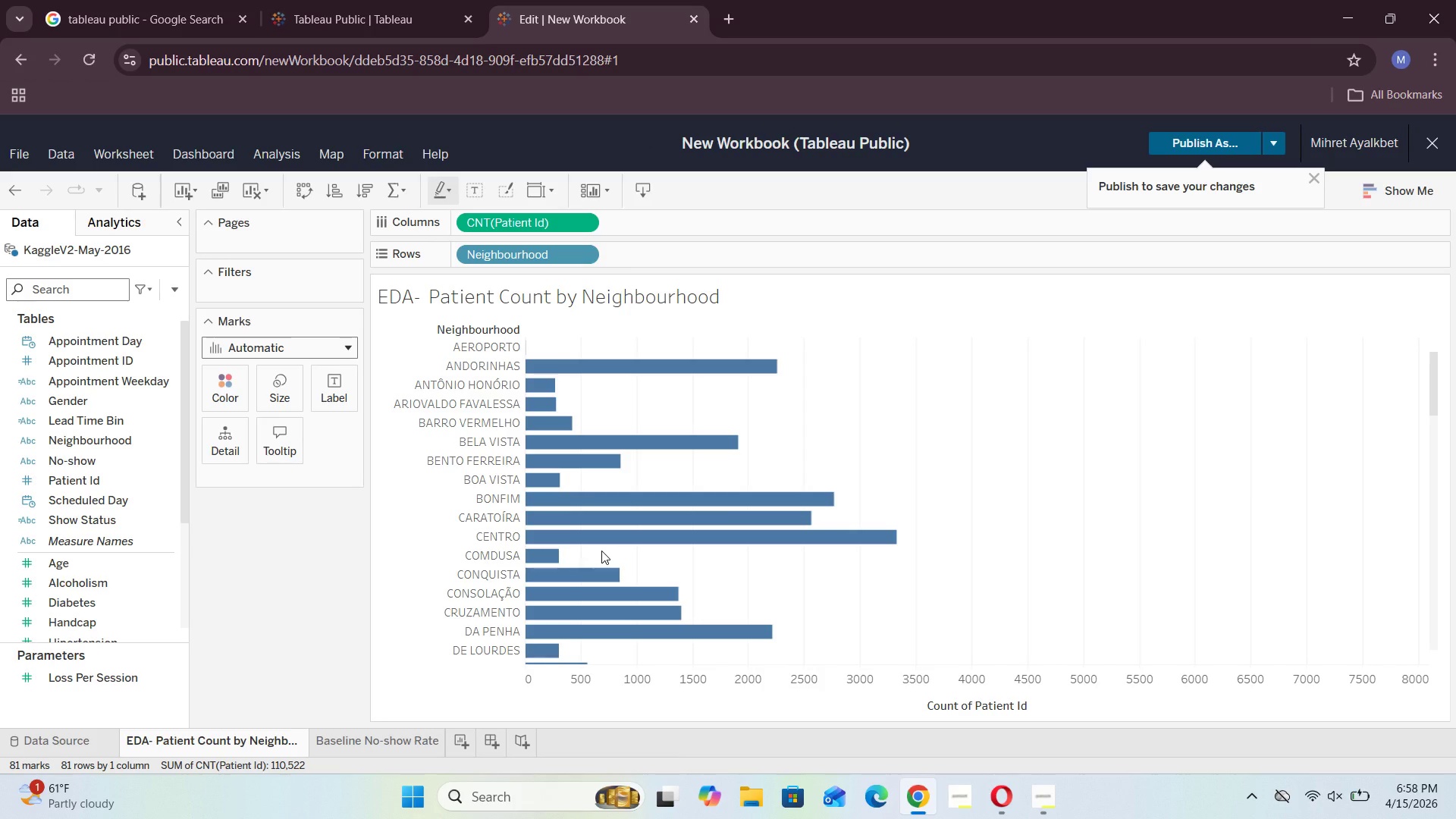 
wait(5.36)
 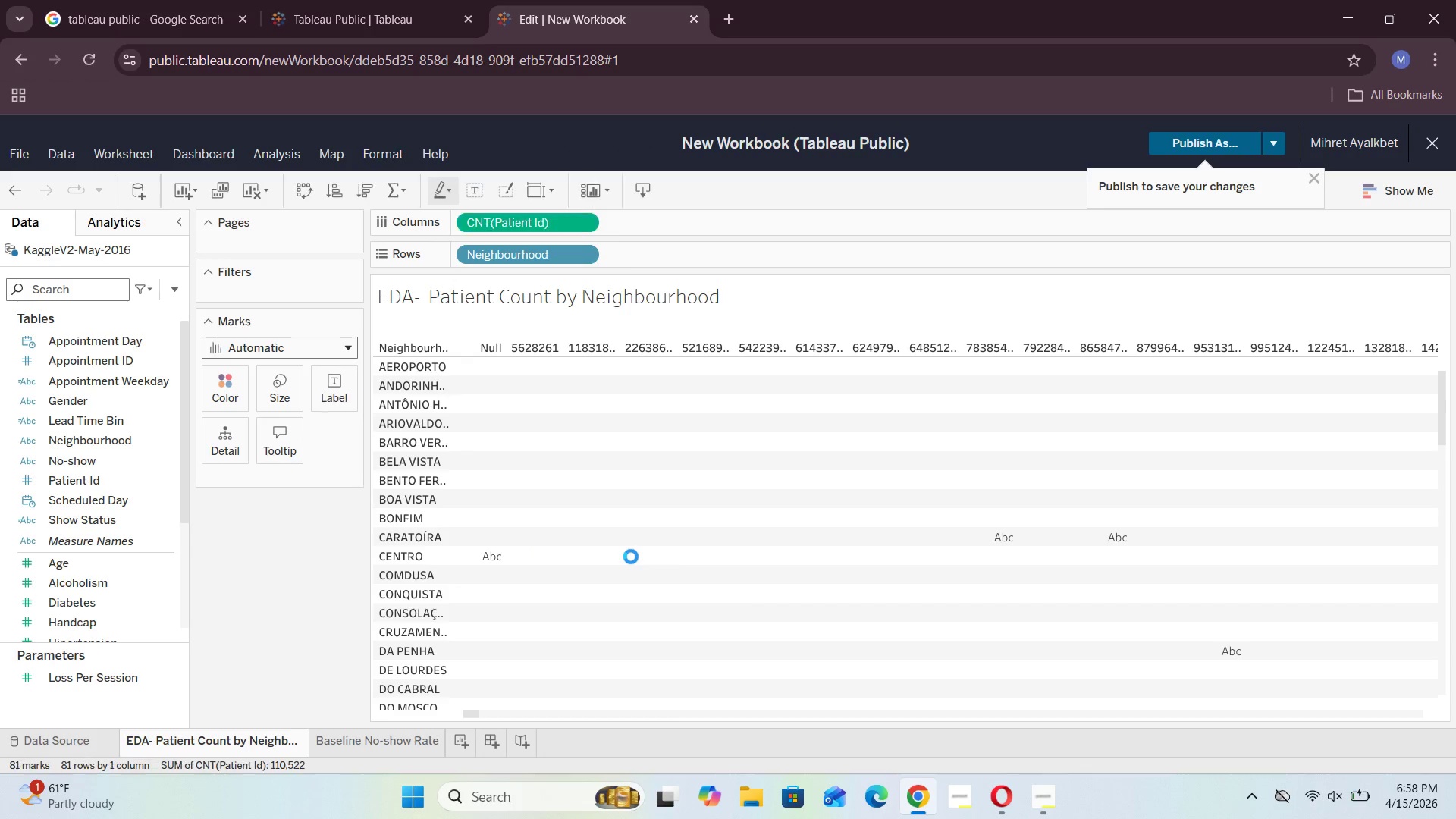 
mouse_move([544, 419])
 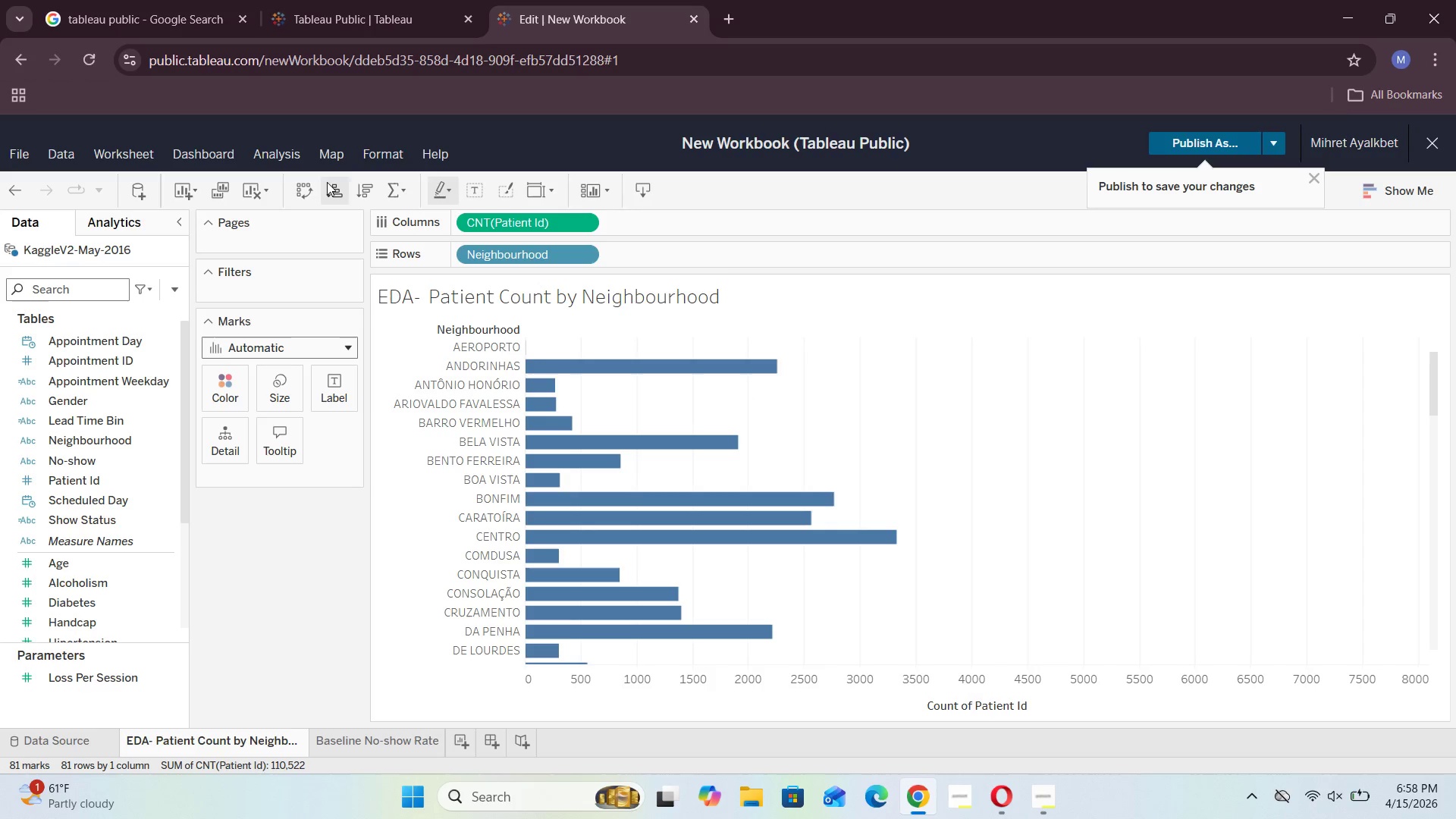 
left_click([369, 190])
 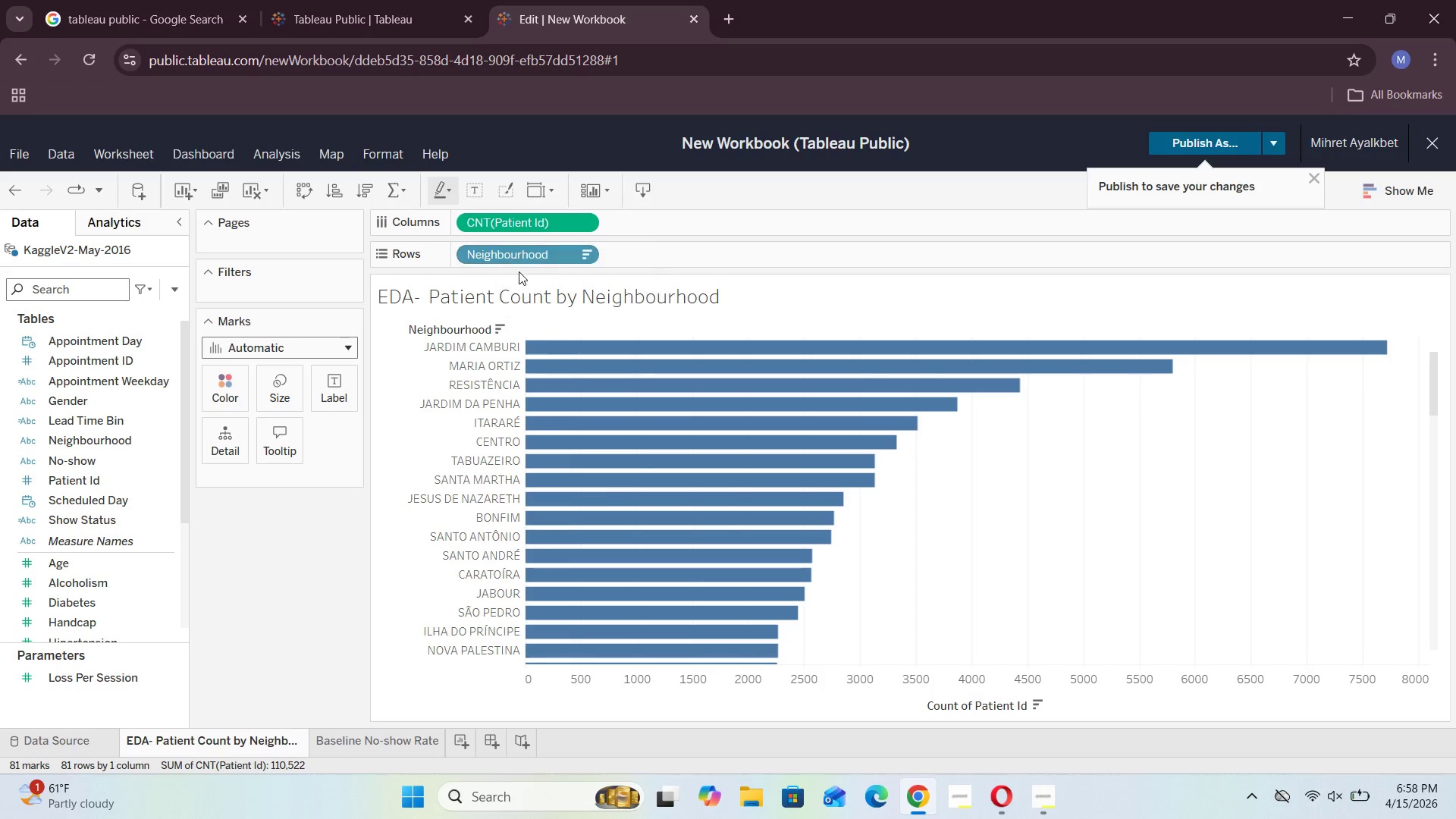 
scroll: coordinate [676, 506], scroll_direction: down, amount: 18.0
 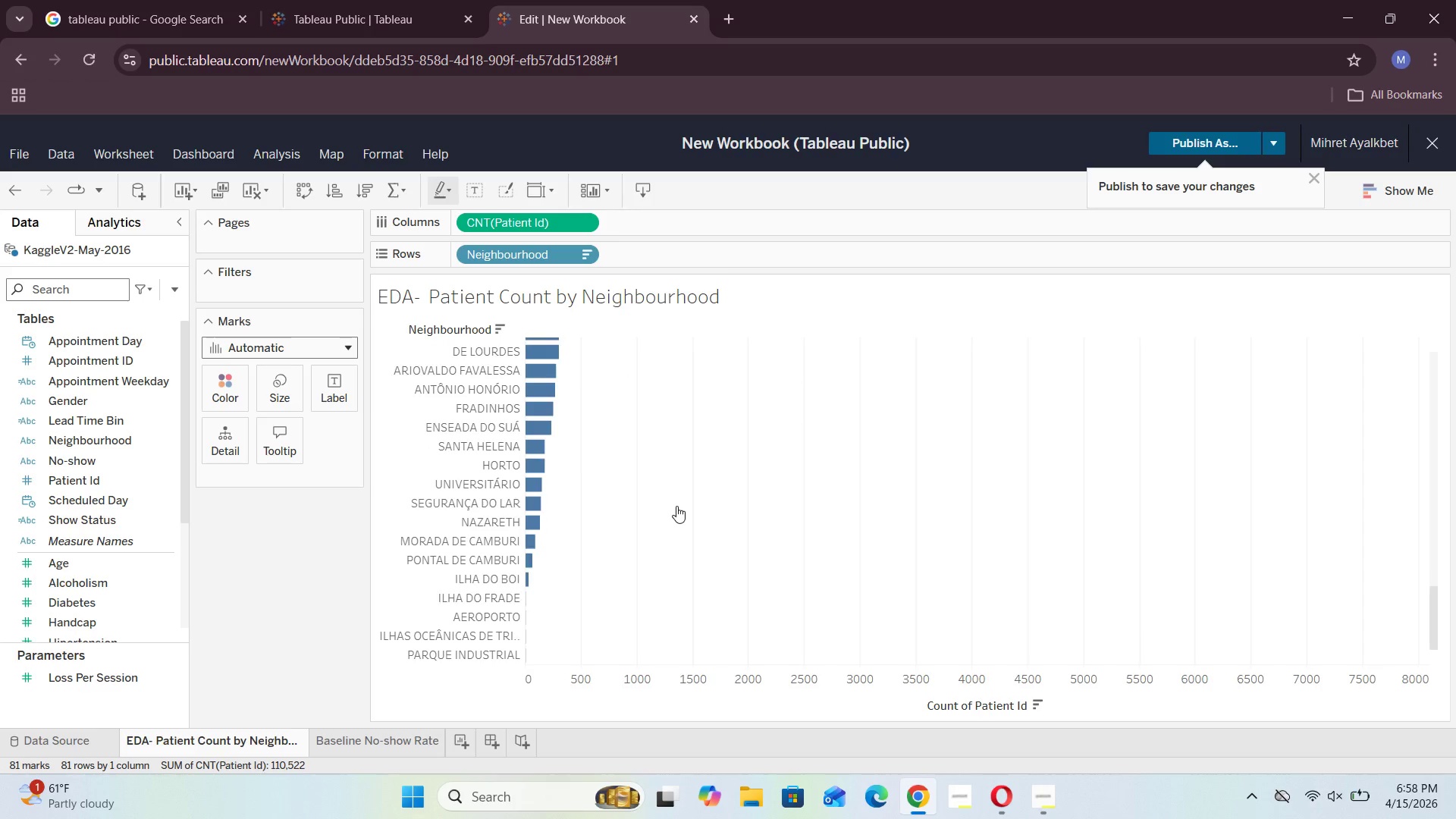 
scroll: coordinate [676, 506], scroll_direction: up, amount: 20.0
 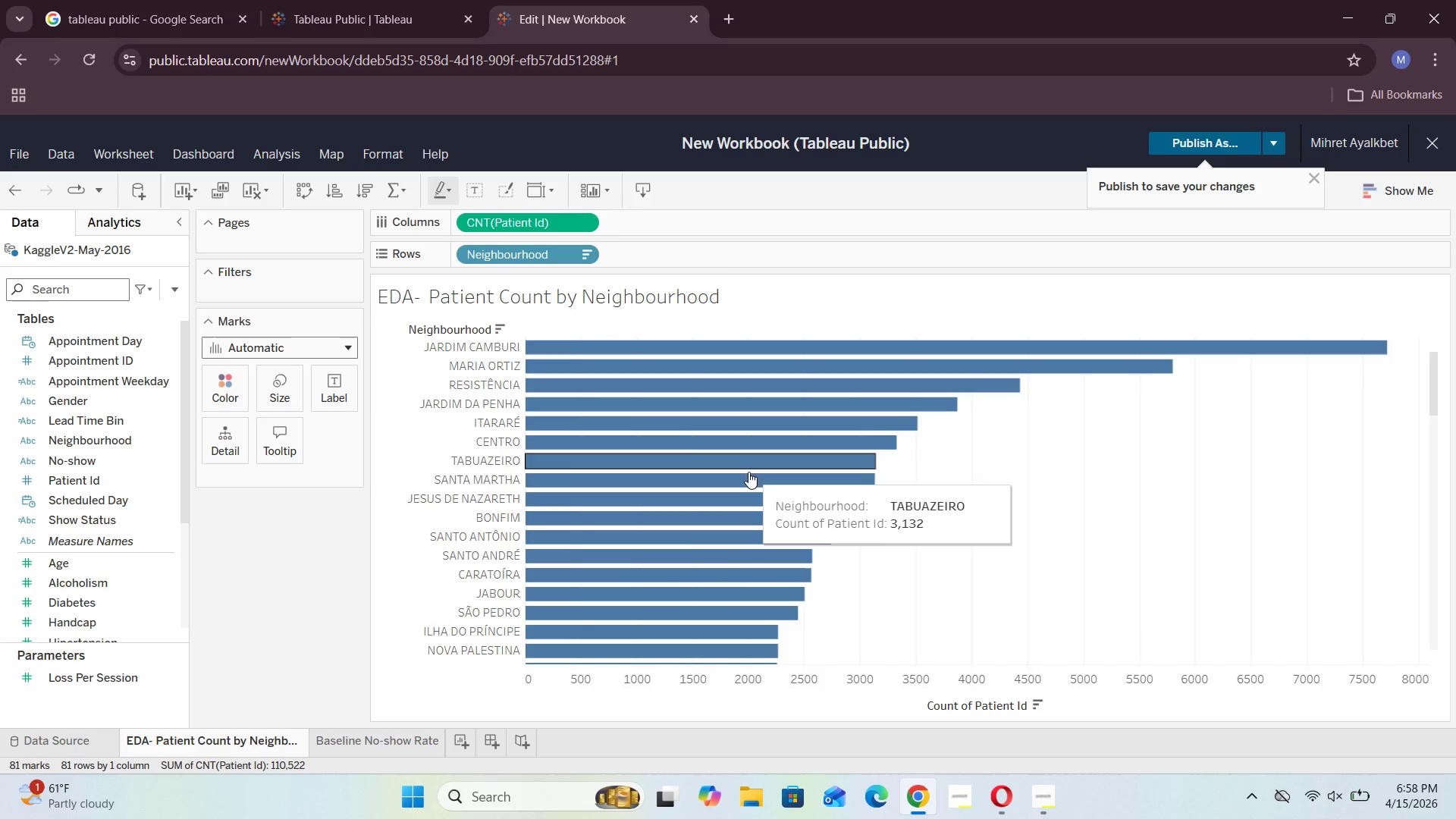 
wait(7.85)
 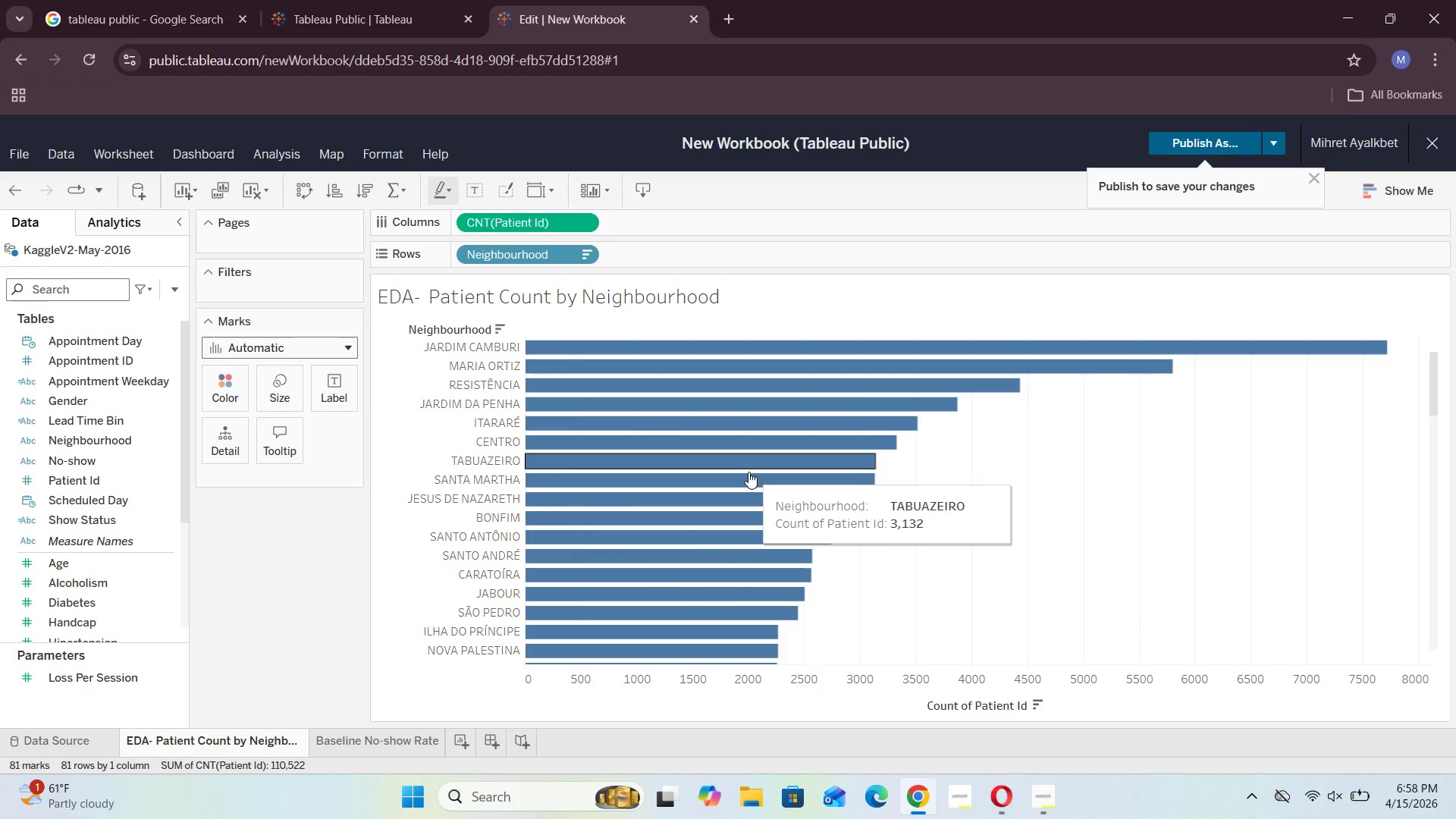 
scroll: coordinate [692, 643], scroll_direction: down, amount: 17.0
 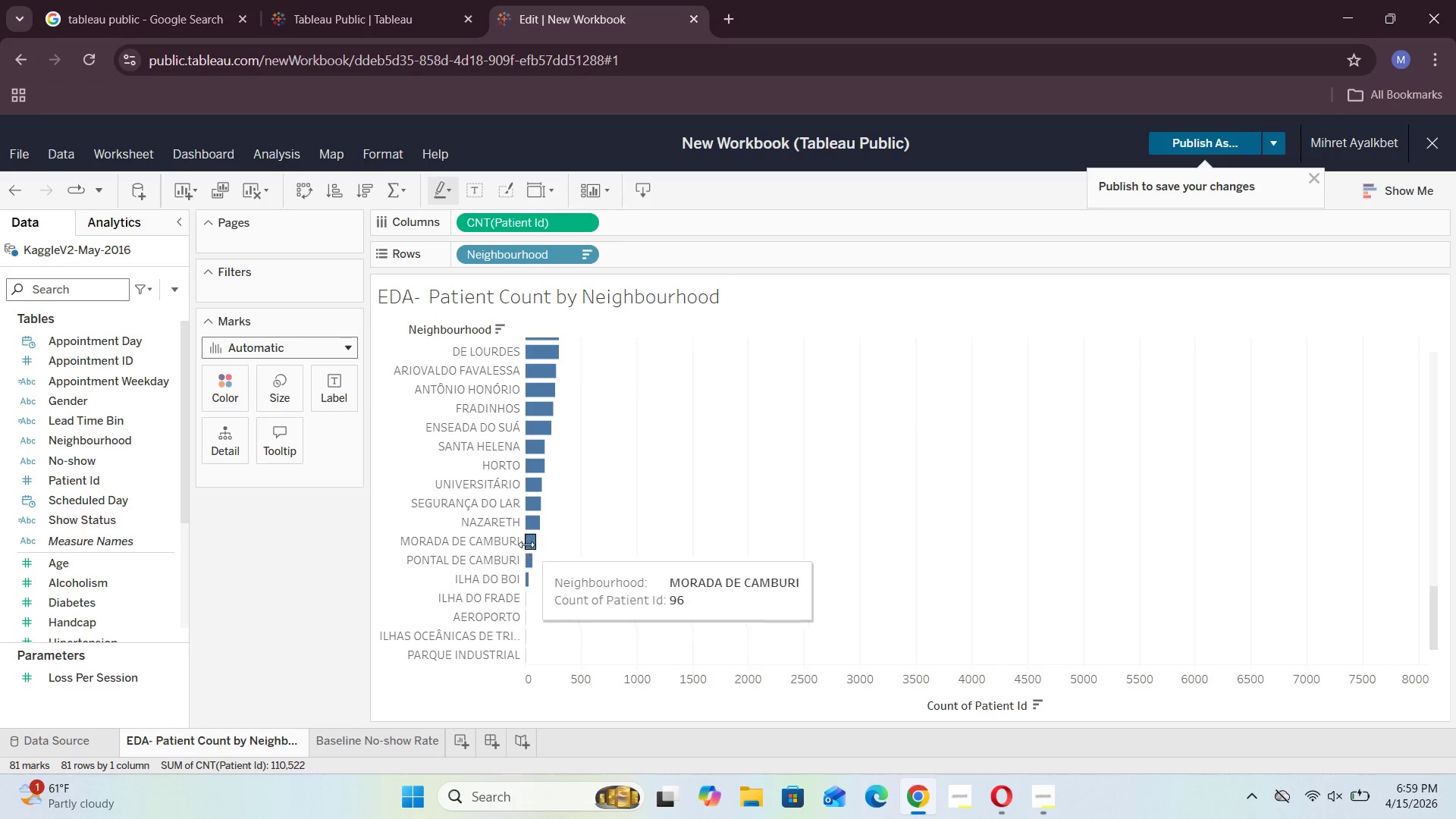 
mouse_move([534, 510])
 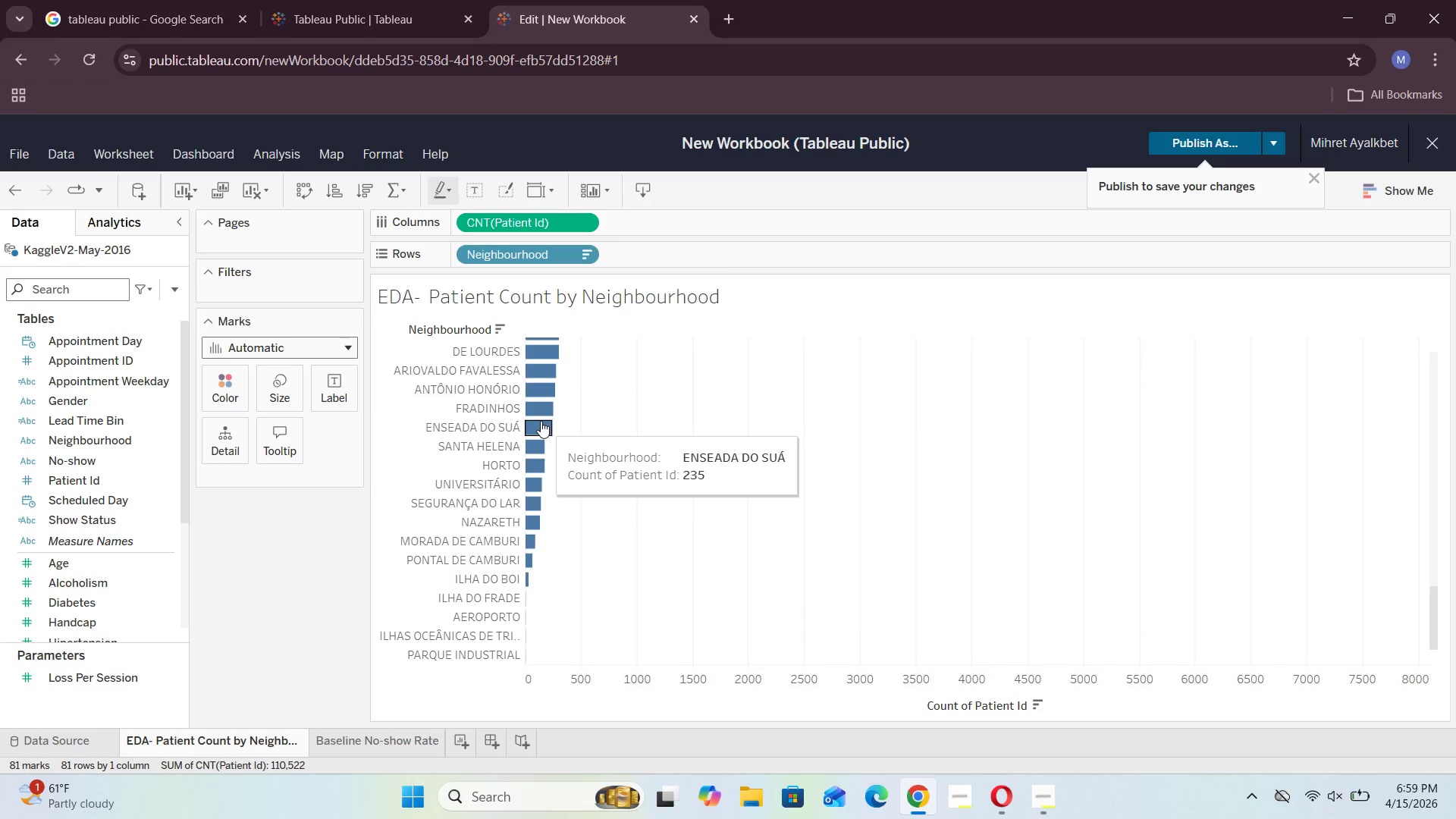 
scroll: coordinate [577, 477], scroll_direction: up, amount: 26.0
 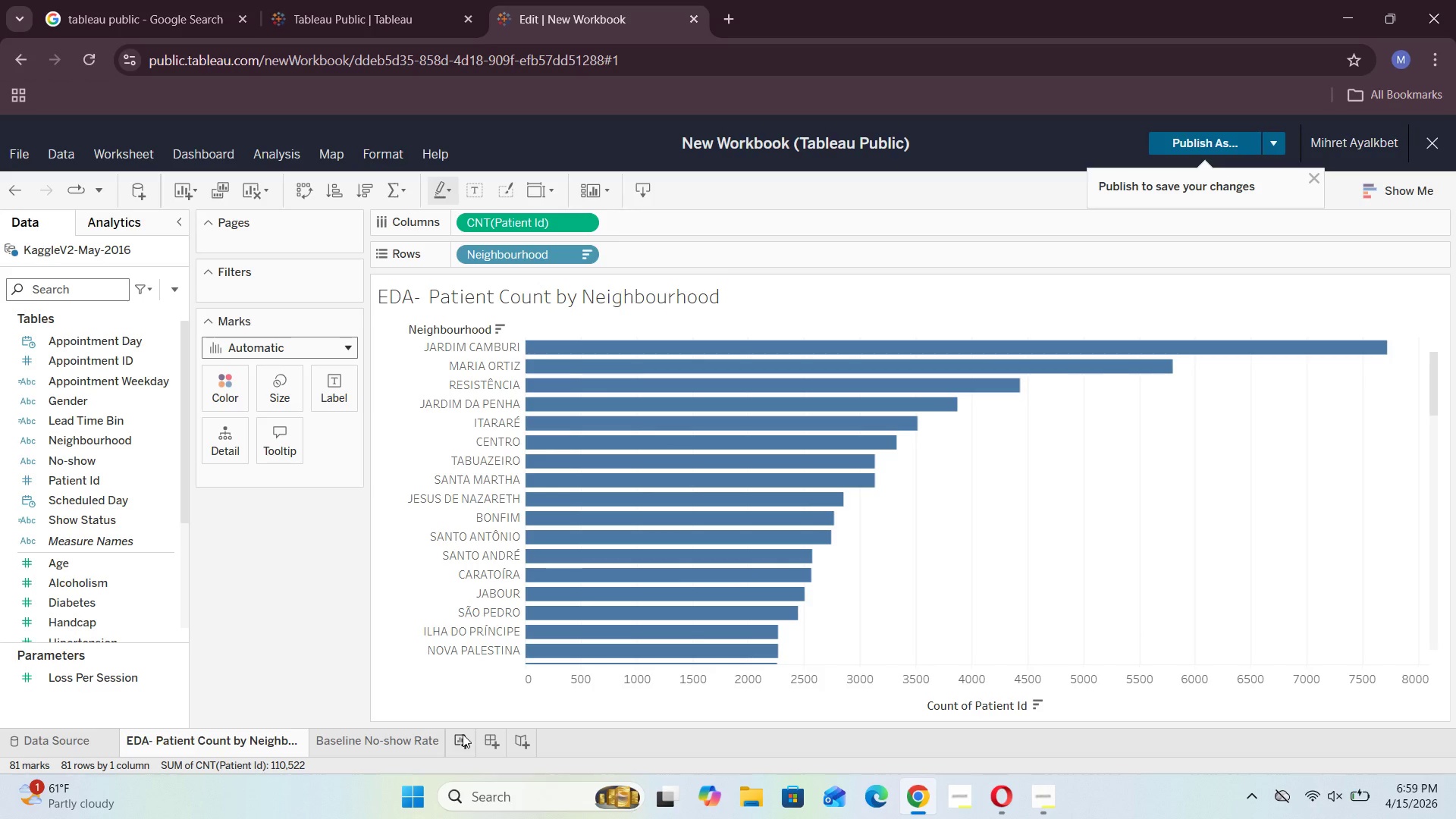 
left_click([463, 734])
 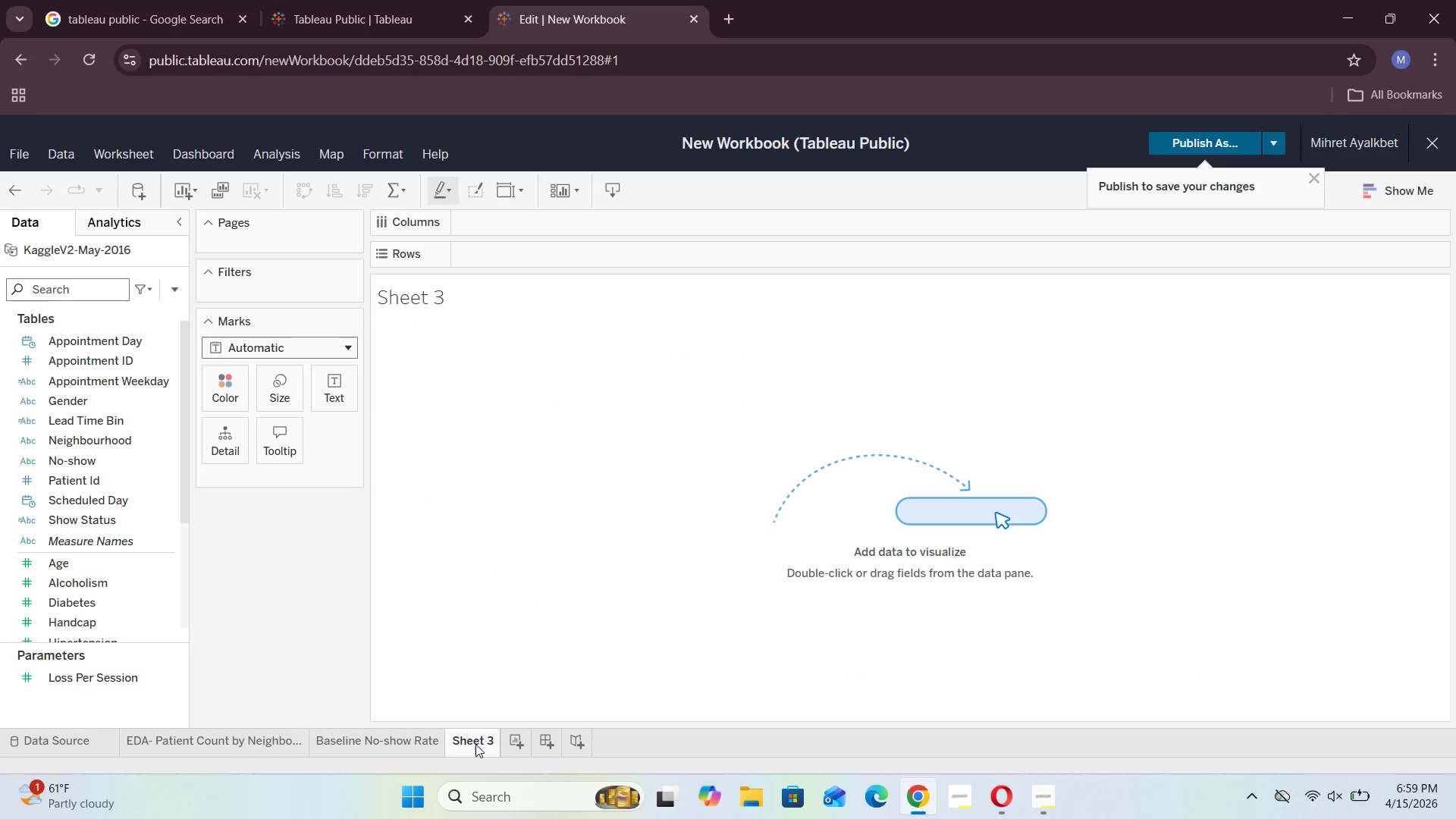 
double_click([476, 739])
 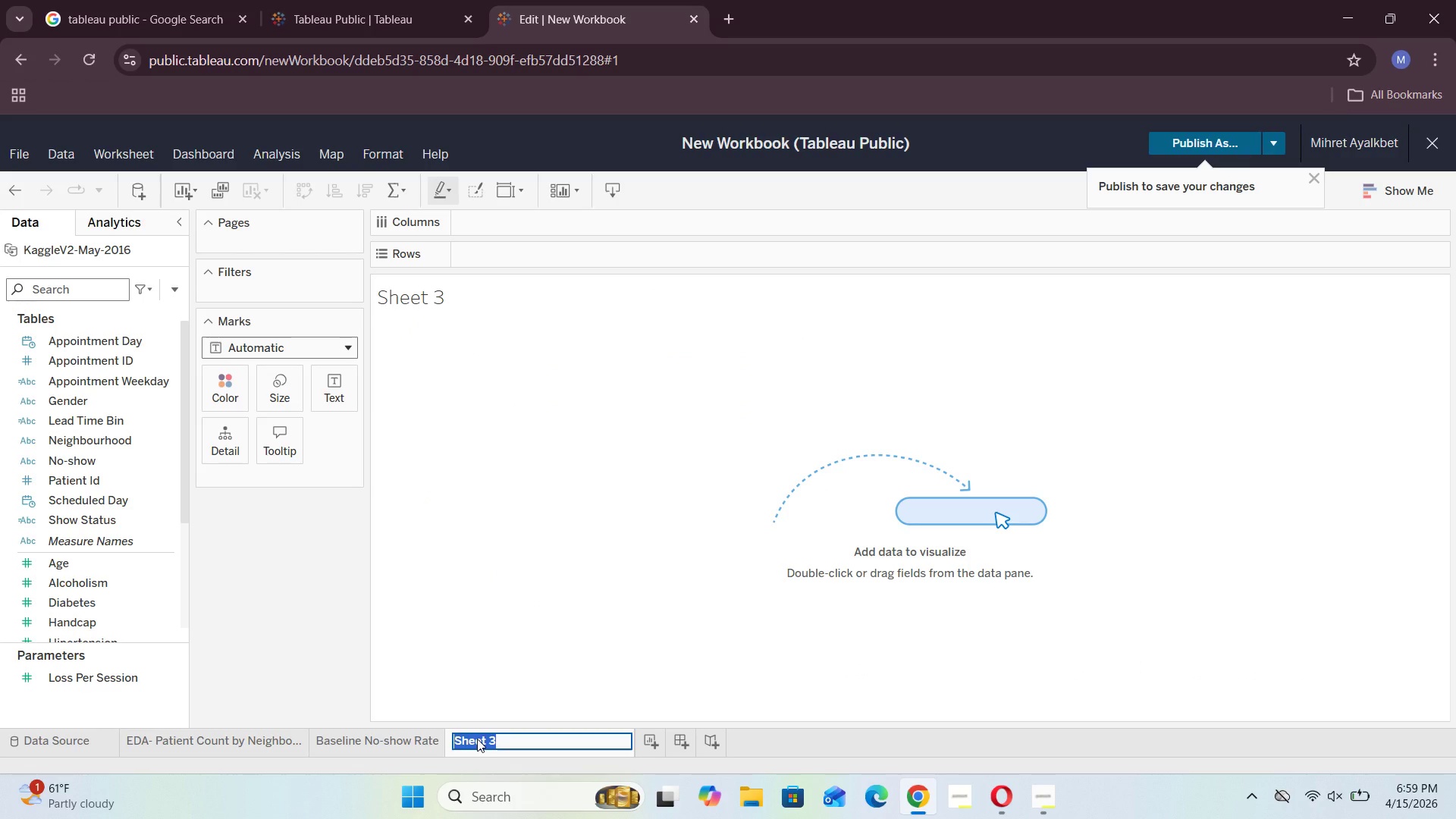 
key(Backspace)
type(EDA- No )
key(Backspace)
type(-show raa)
key(Backspace)
type(te b Gender)
 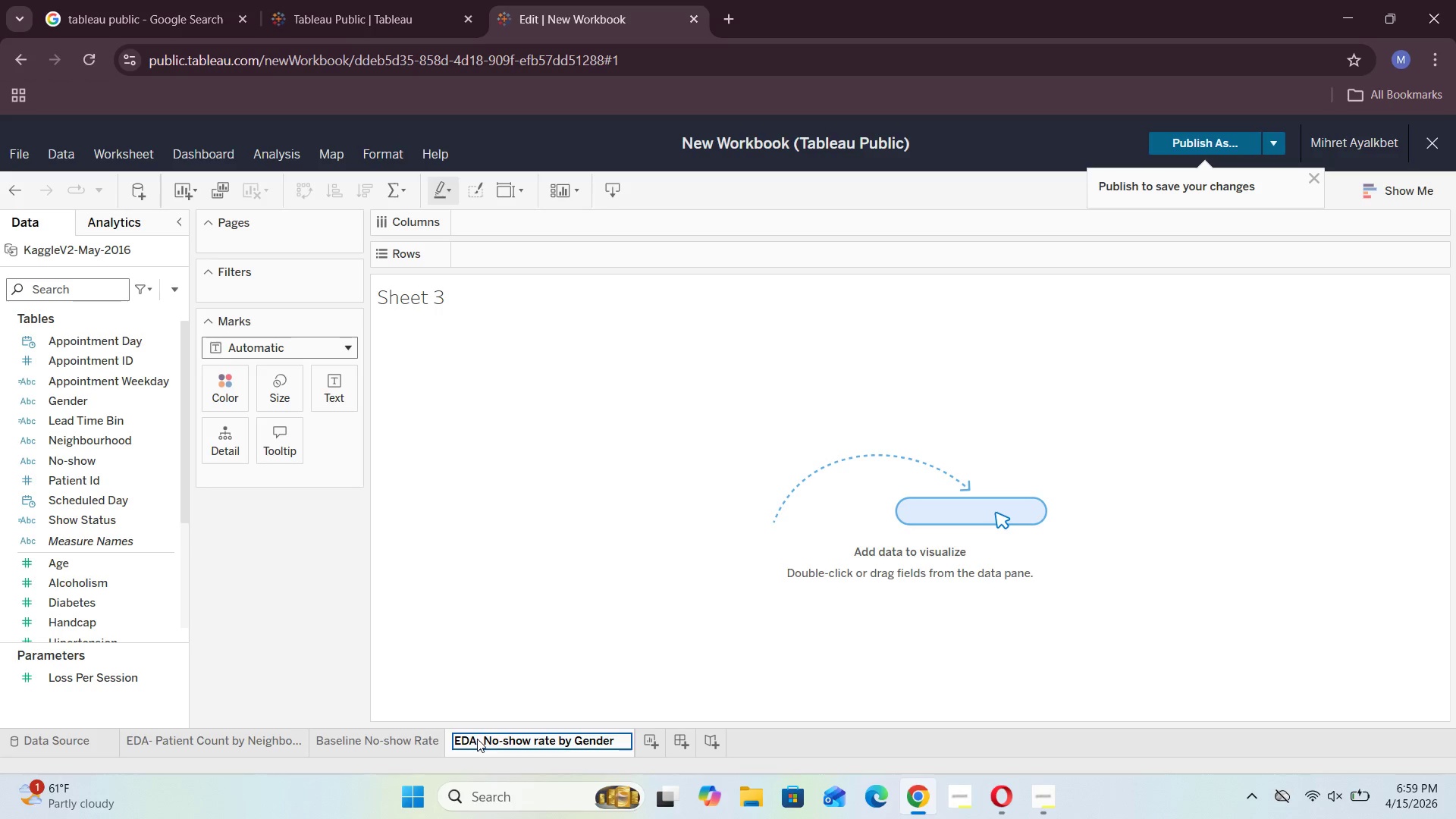 
hold_key(key=Y, duration=0.31)
 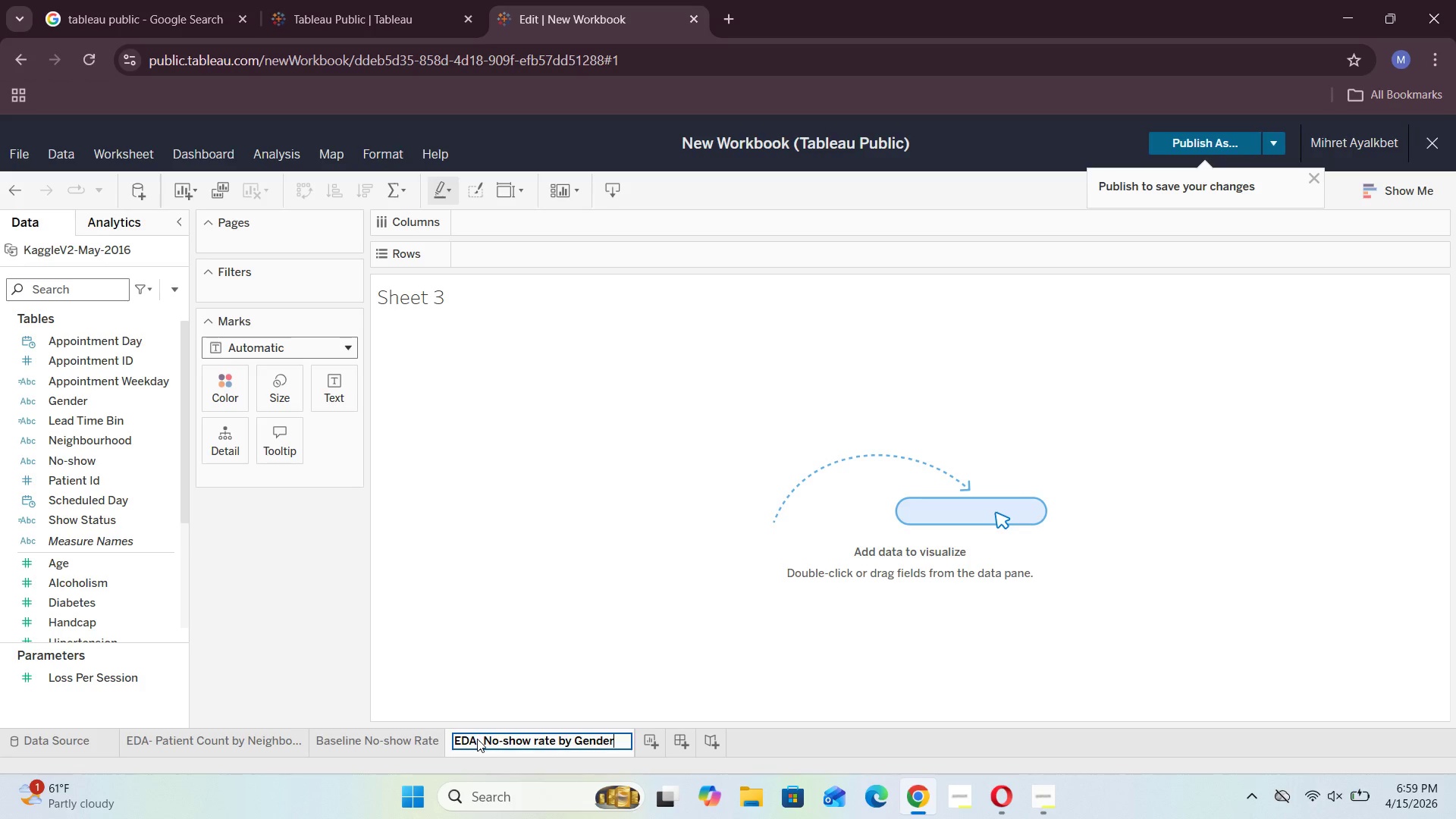 
left_click([519, 698])
 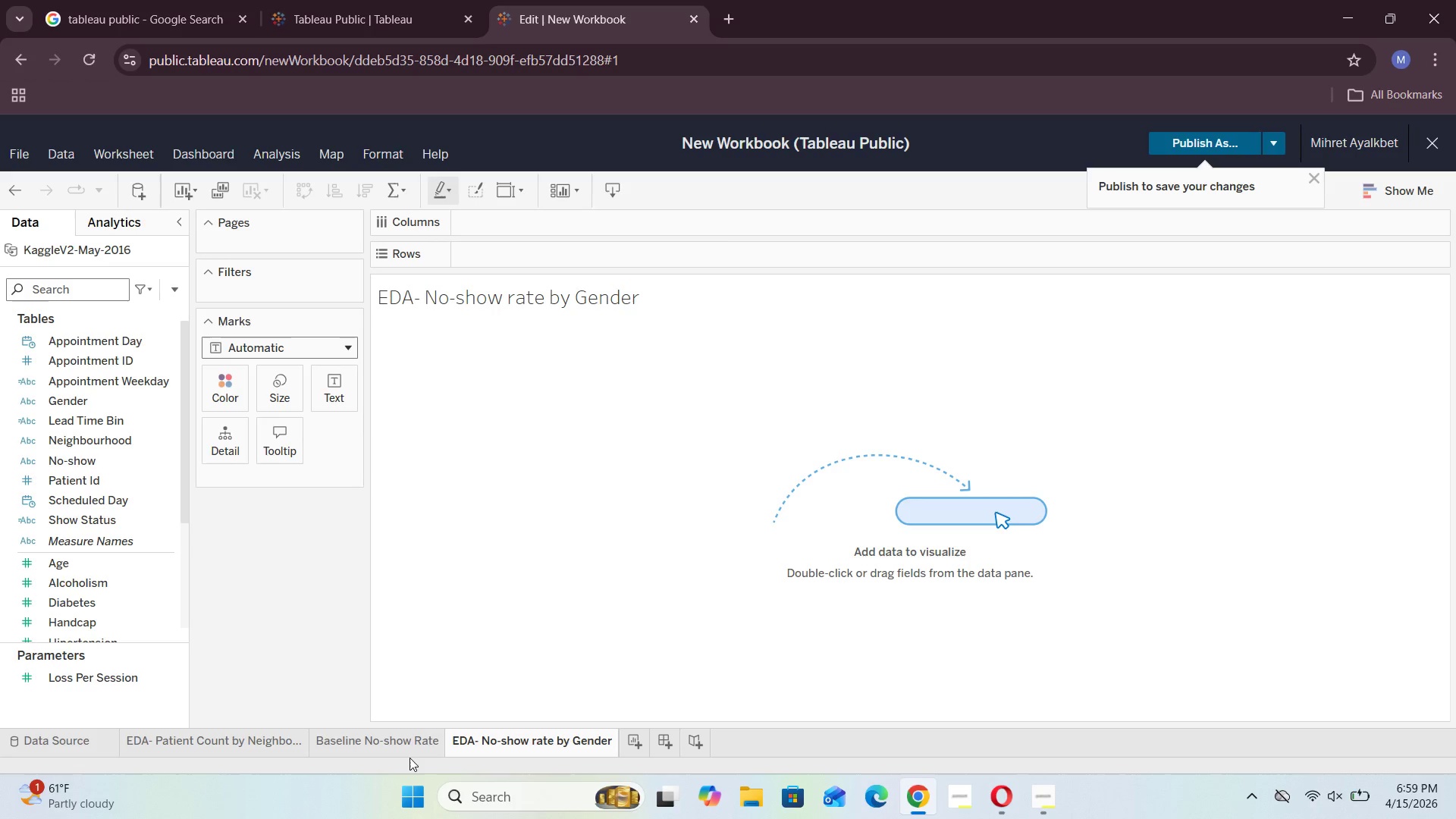 
left_click_drag(start_coordinate=[393, 746], to_coordinate=[583, 752])
 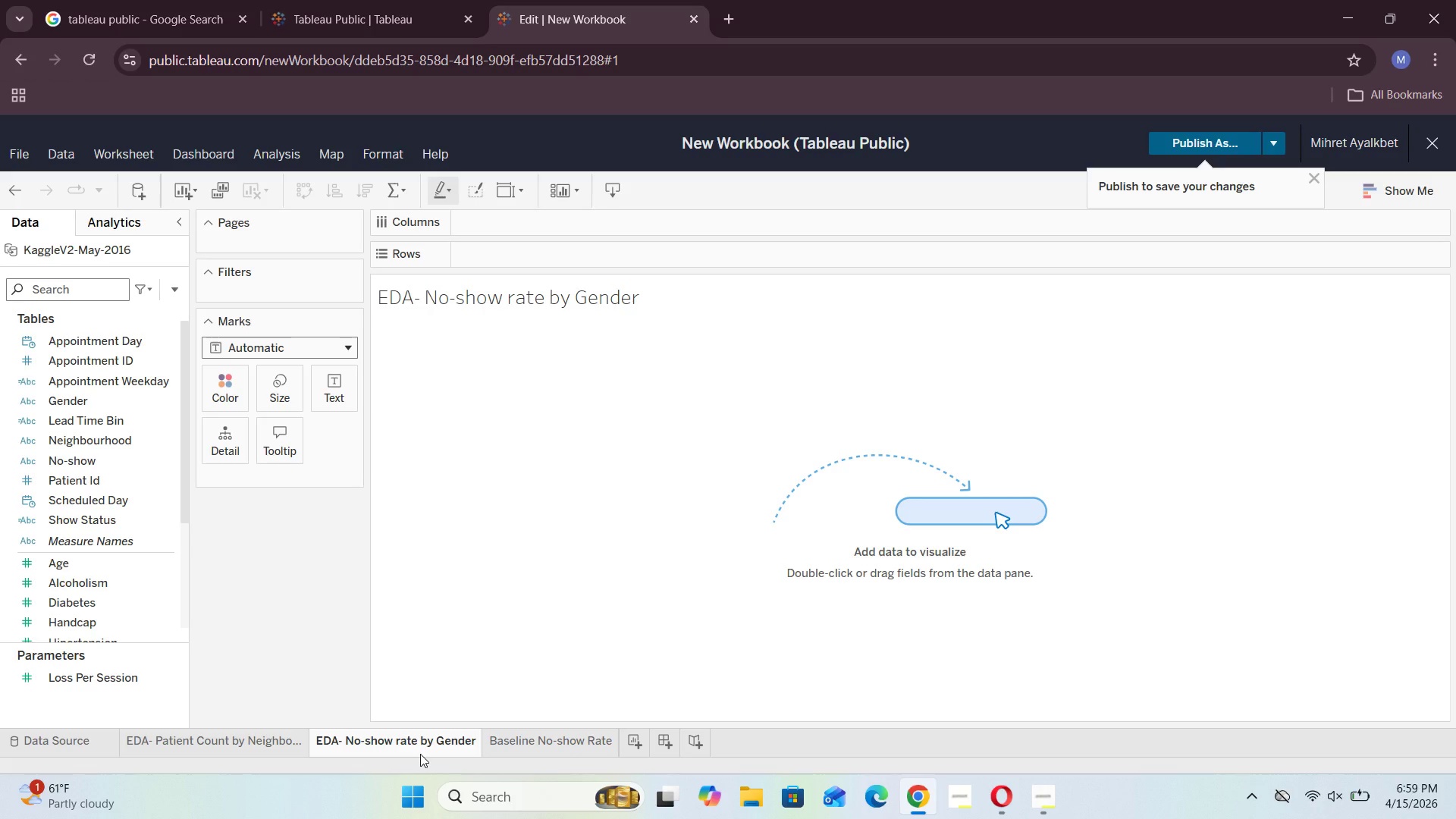 
left_click([535, 748])
 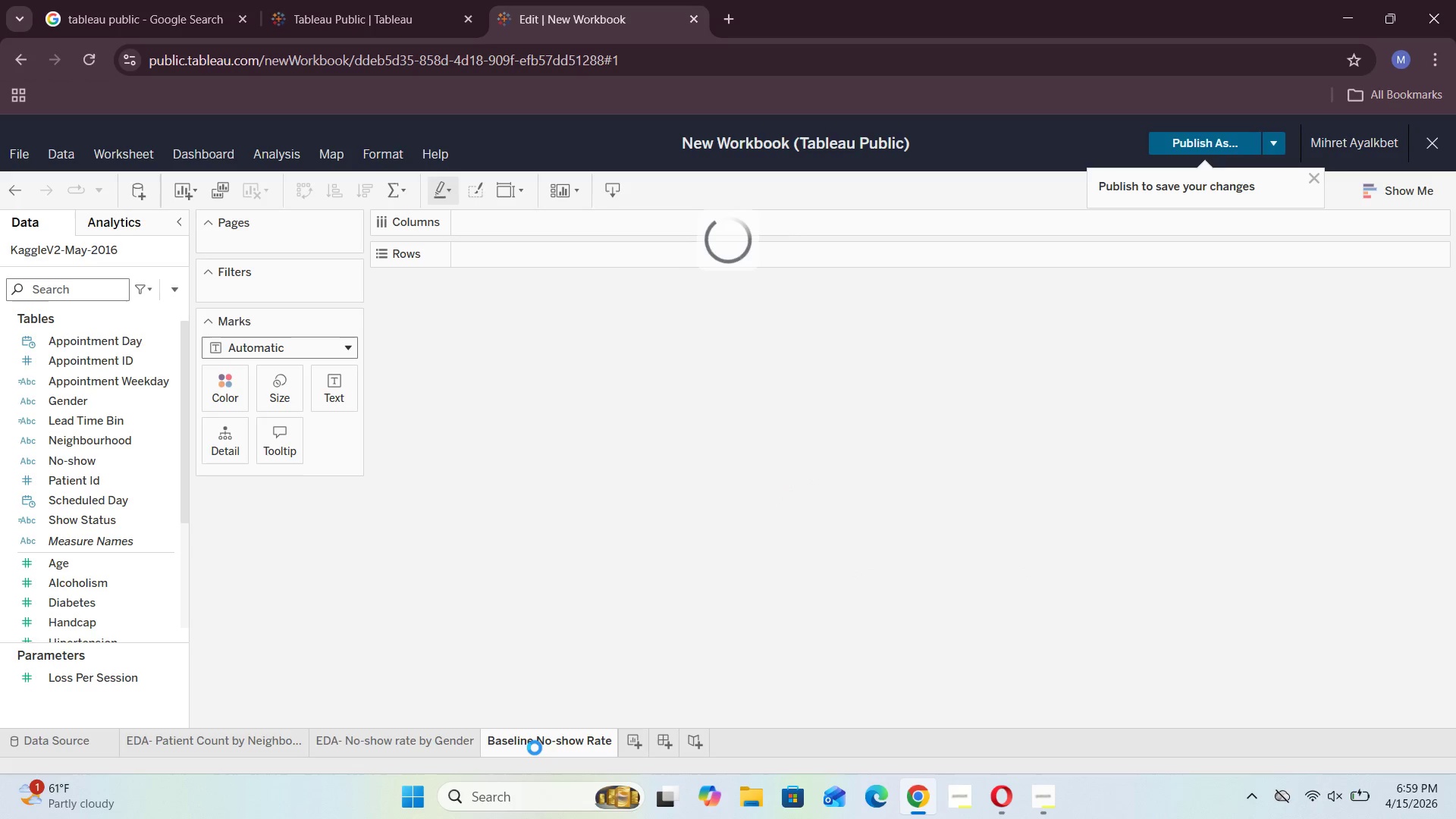 
right_click([535, 748])
 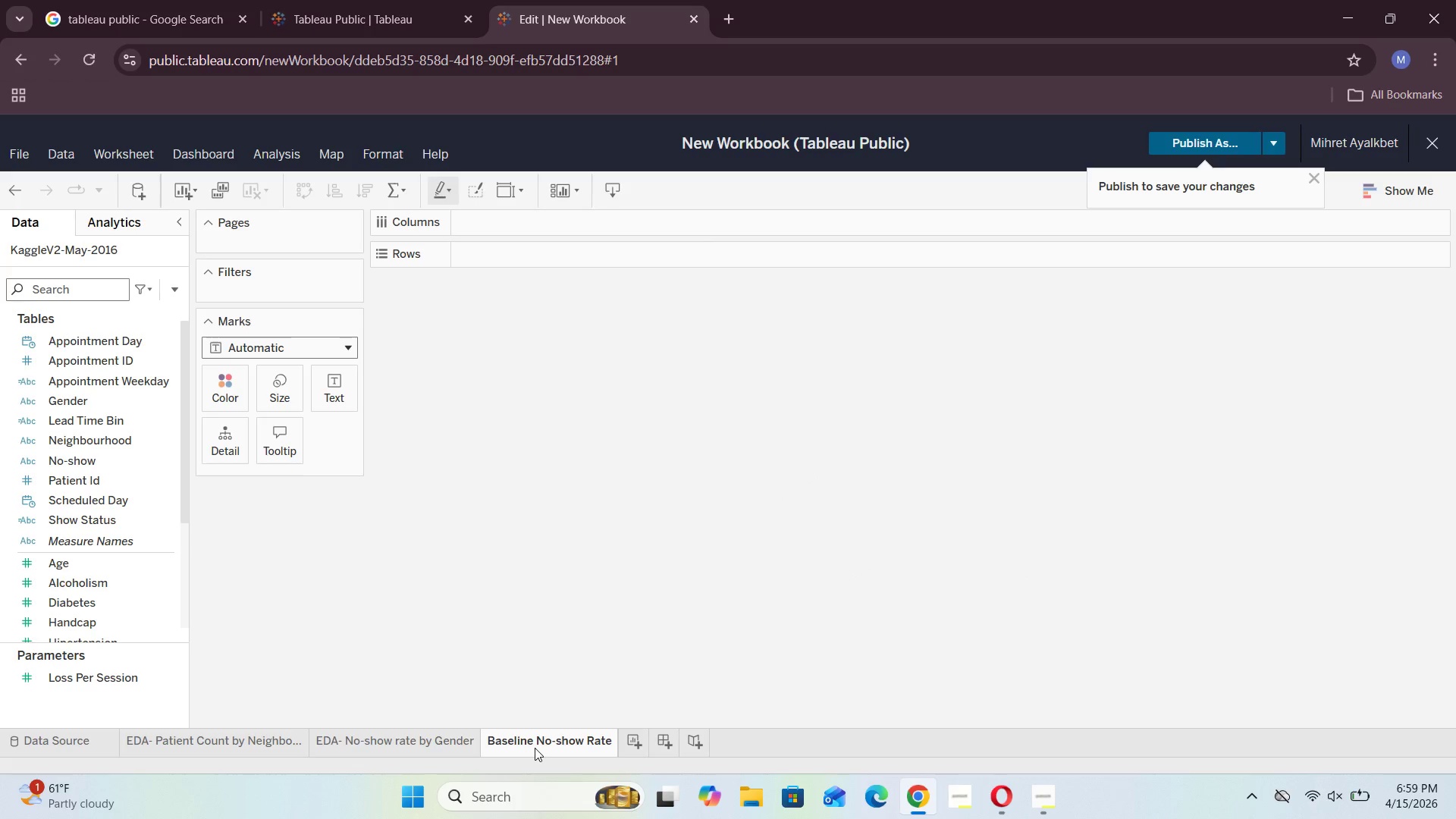 
right_click([535, 748])
 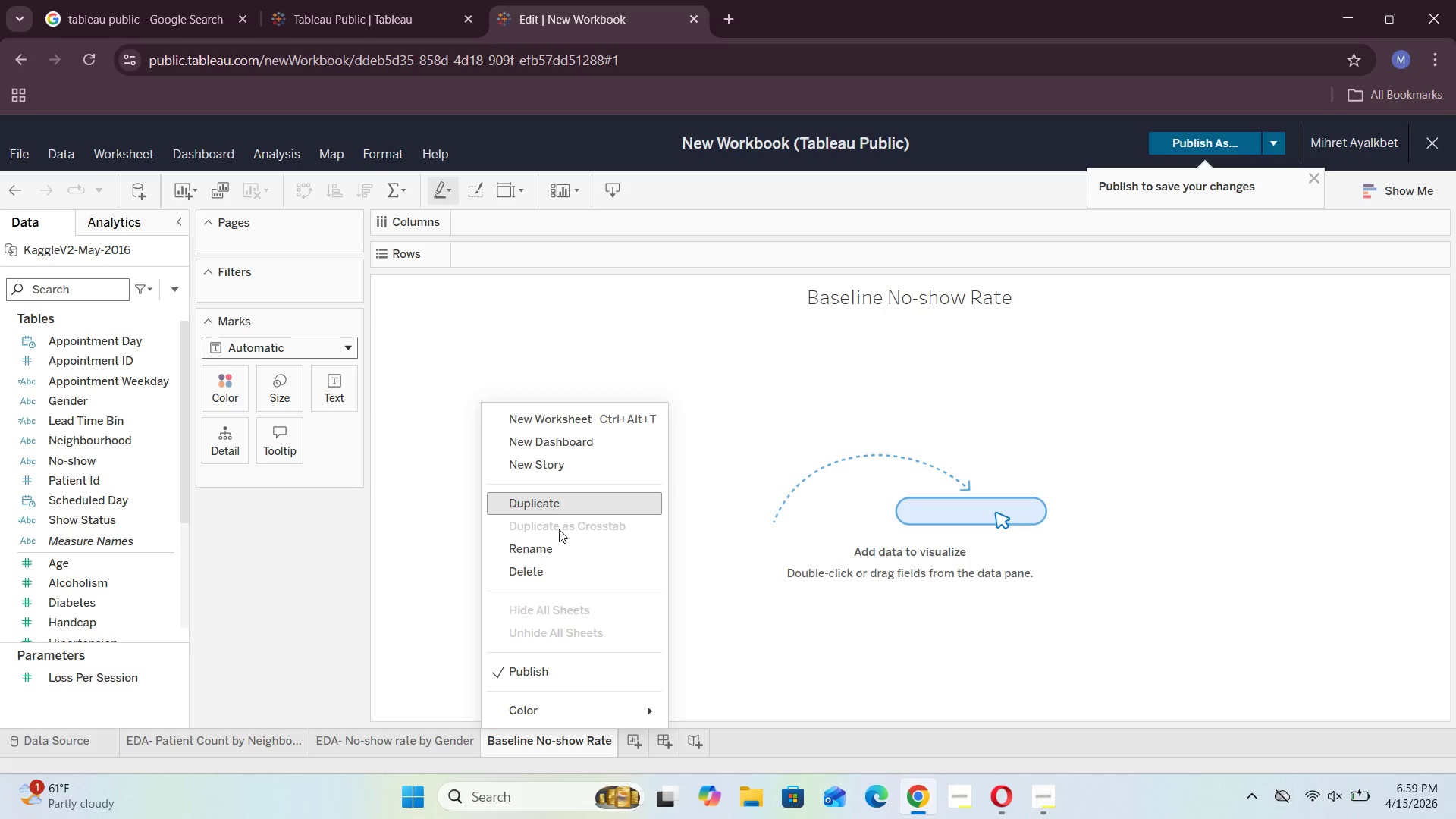 
left_click([546, 563])
 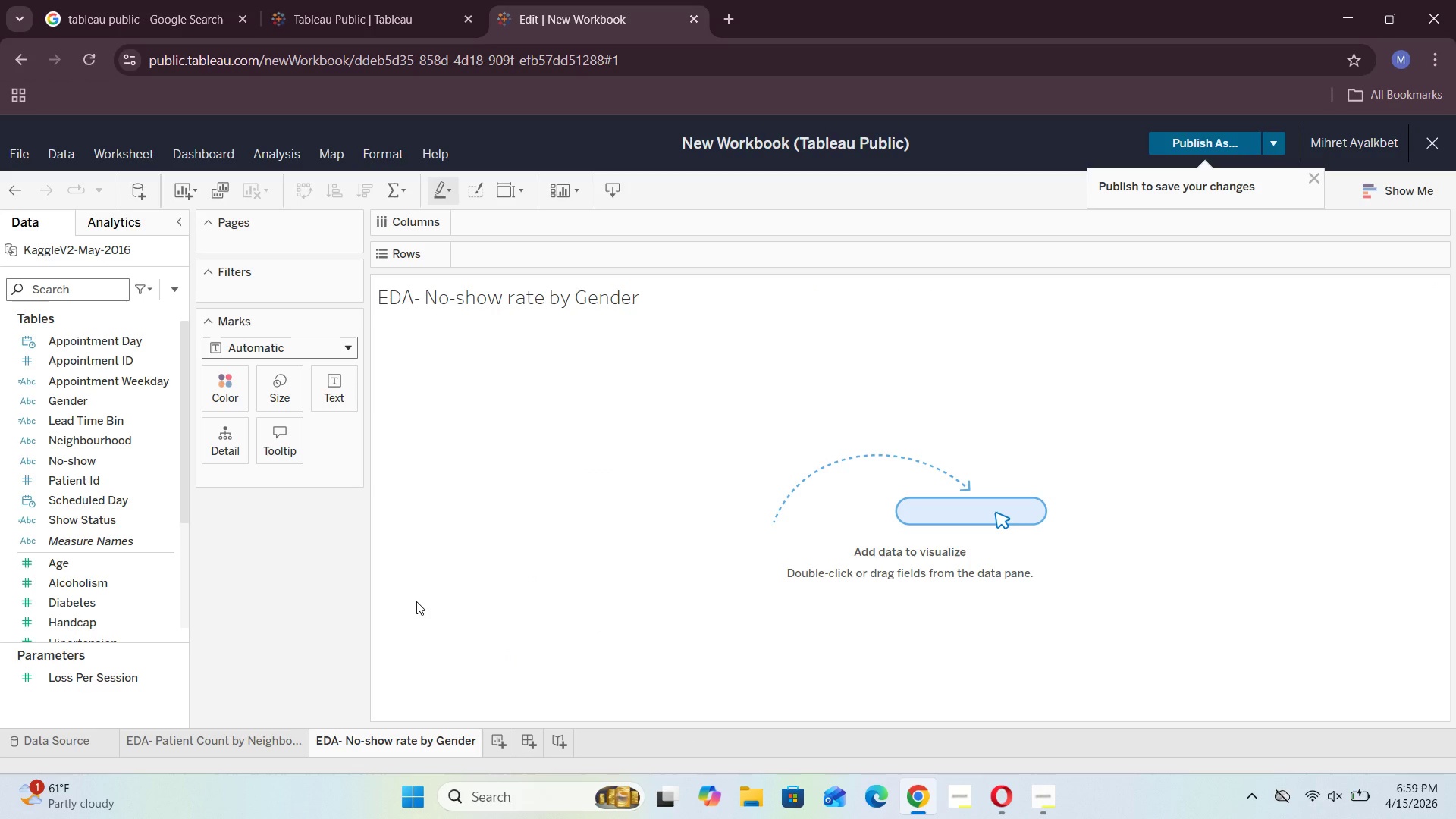 
wait(7.2)
 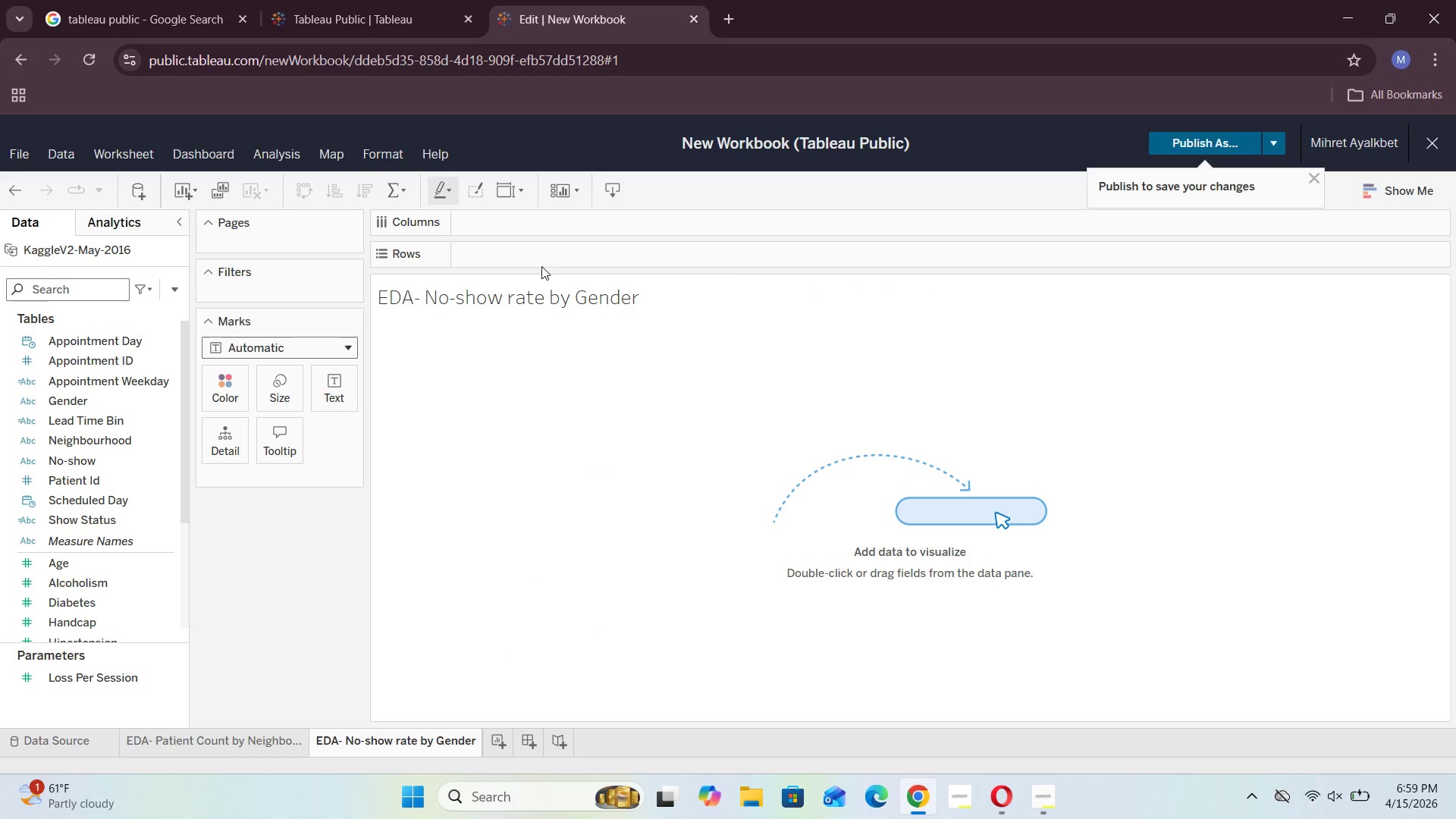 
left_click_drag(start_coordinate=[110, 403], to_coordinate=[528, 259])
 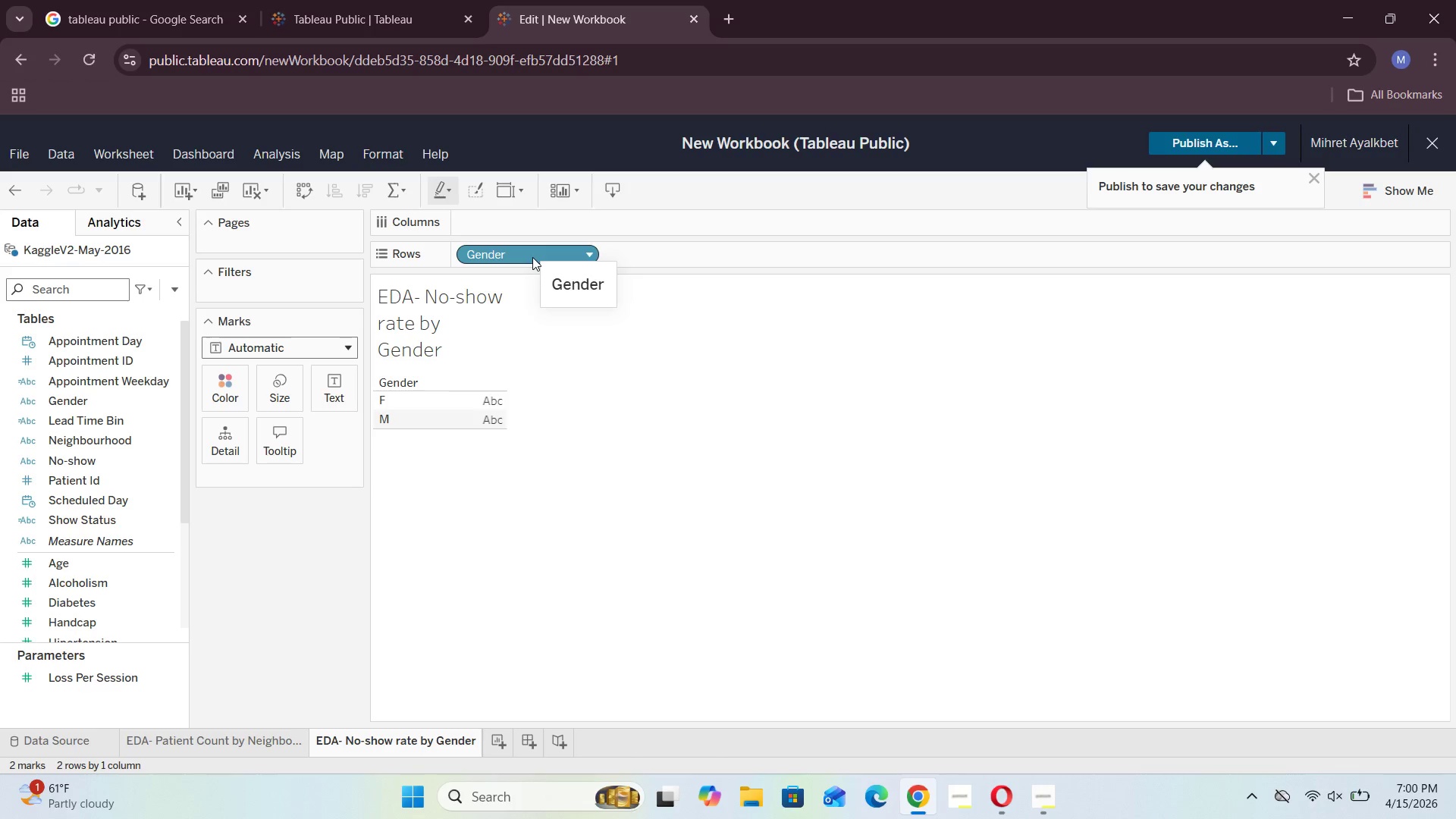 
wait(5.59)
 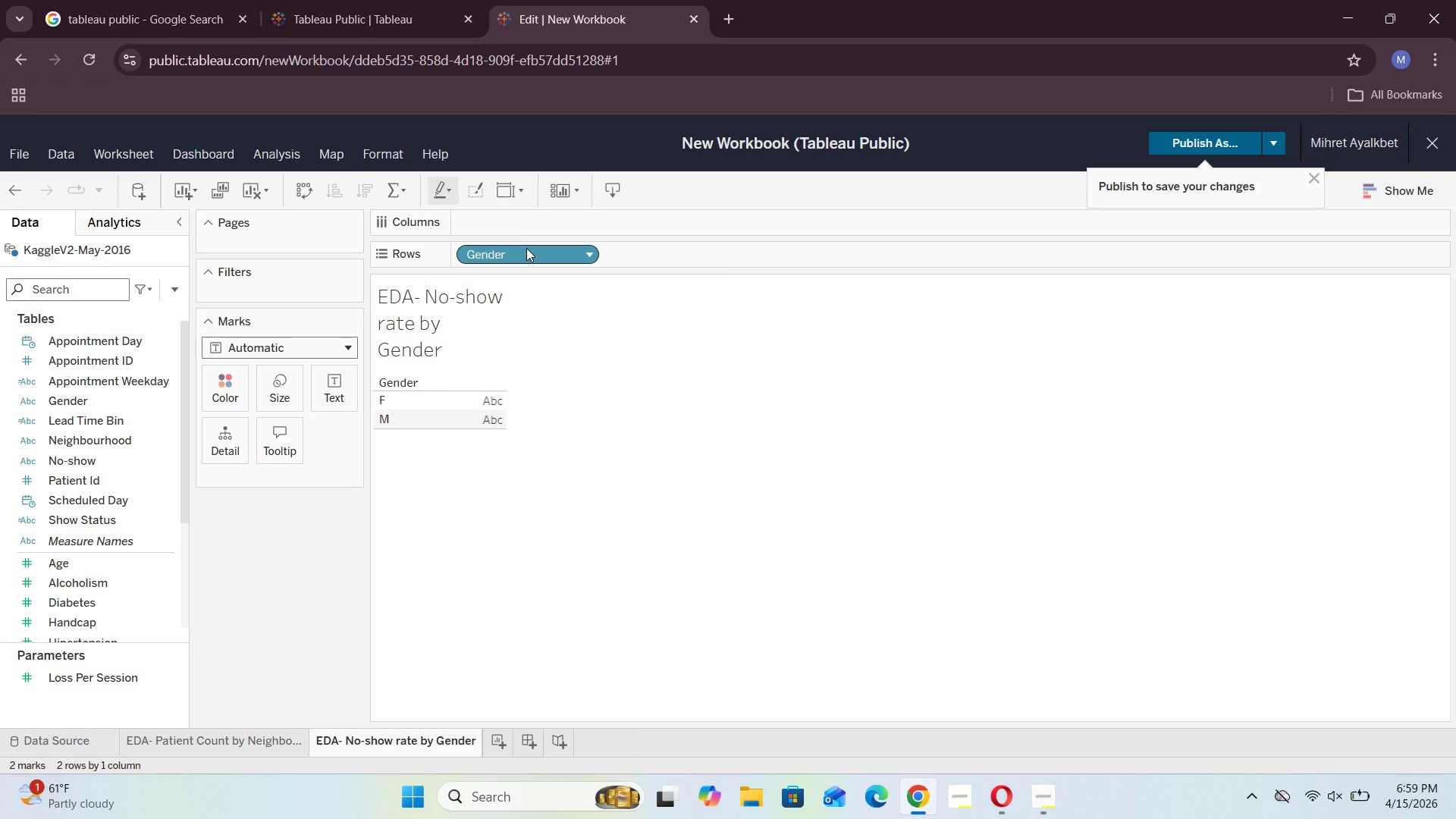 
scroll: coordinate [115, 453], scroll_direction: up, amount: 3.0
 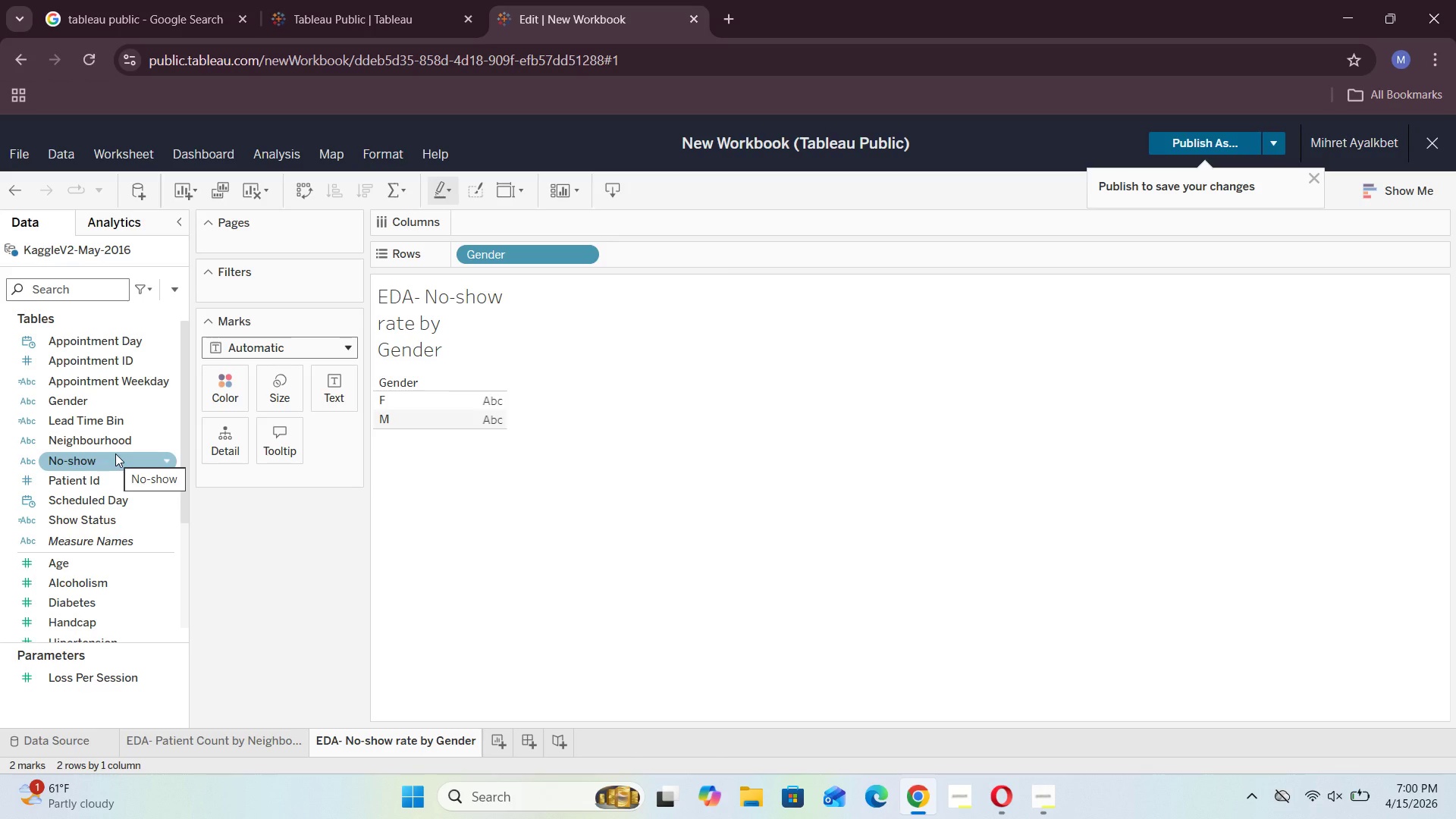 
scroll: coordinate [115, 453], scroll_direction: down, amount: 3.0
 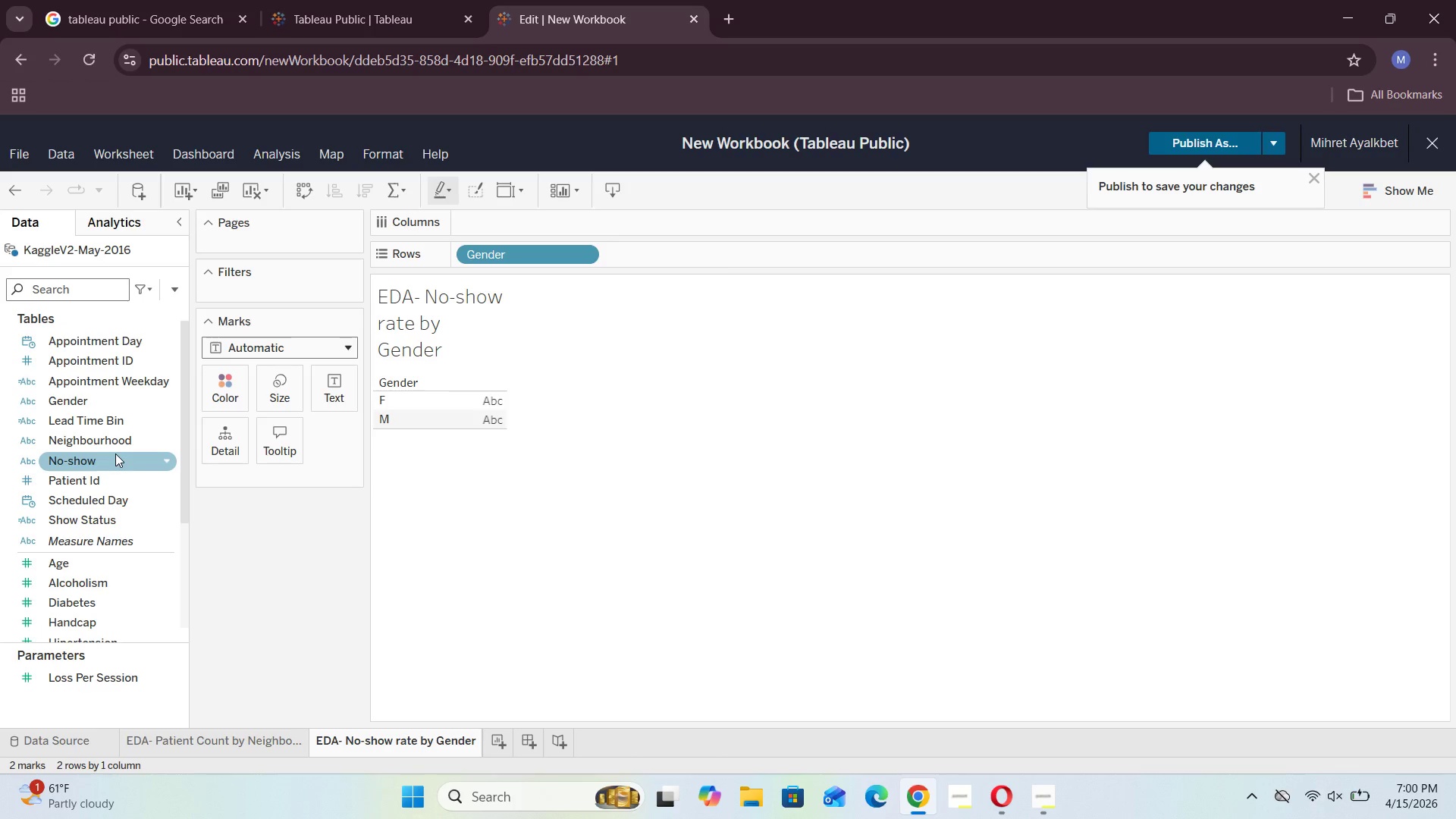 
scroll: coordinate [115, 453], scroll_direction: up, amount: 3.0
 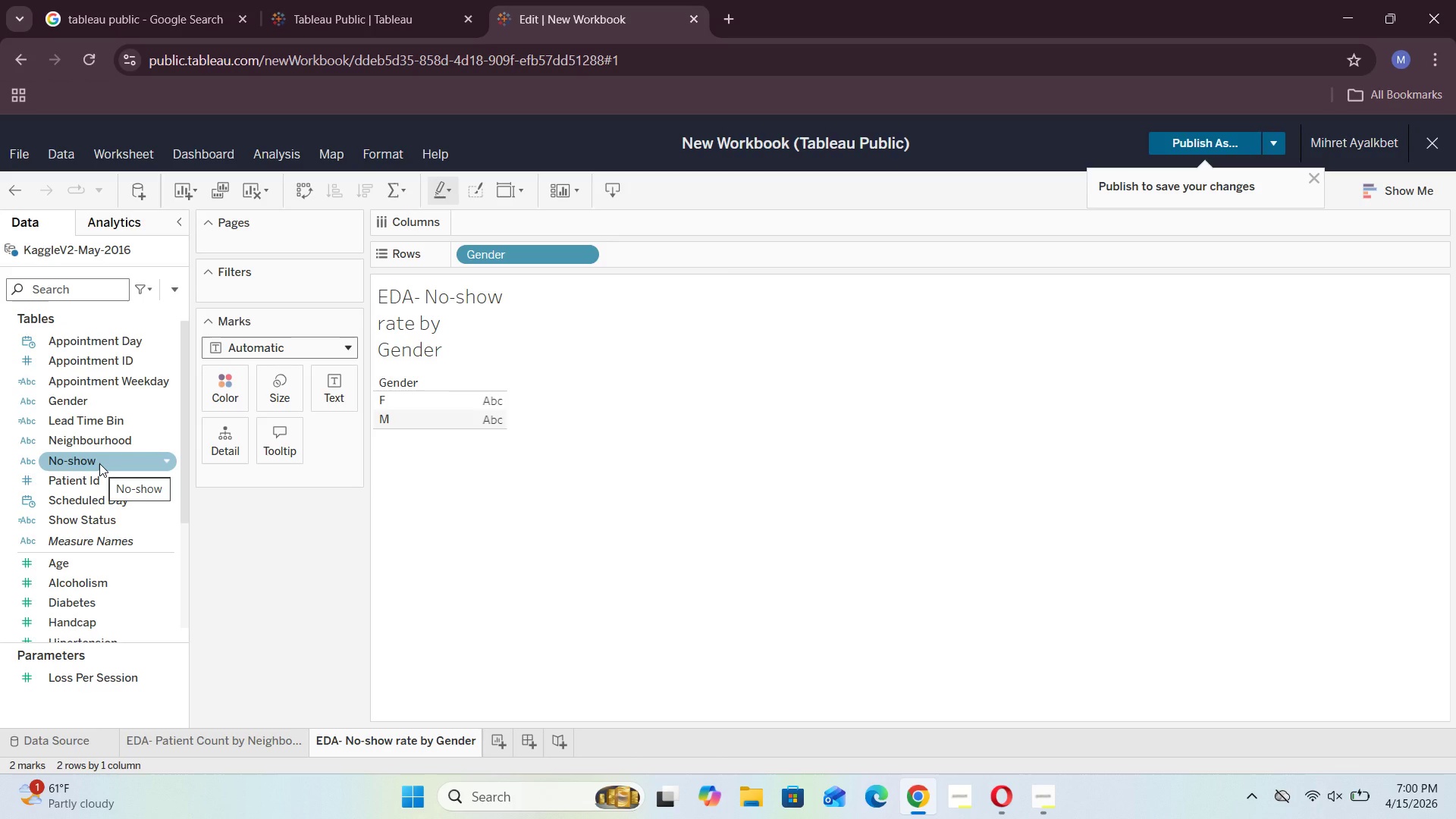 
scroll: coordinate [99, 466], scroll_direction: down, amount: 7.0
 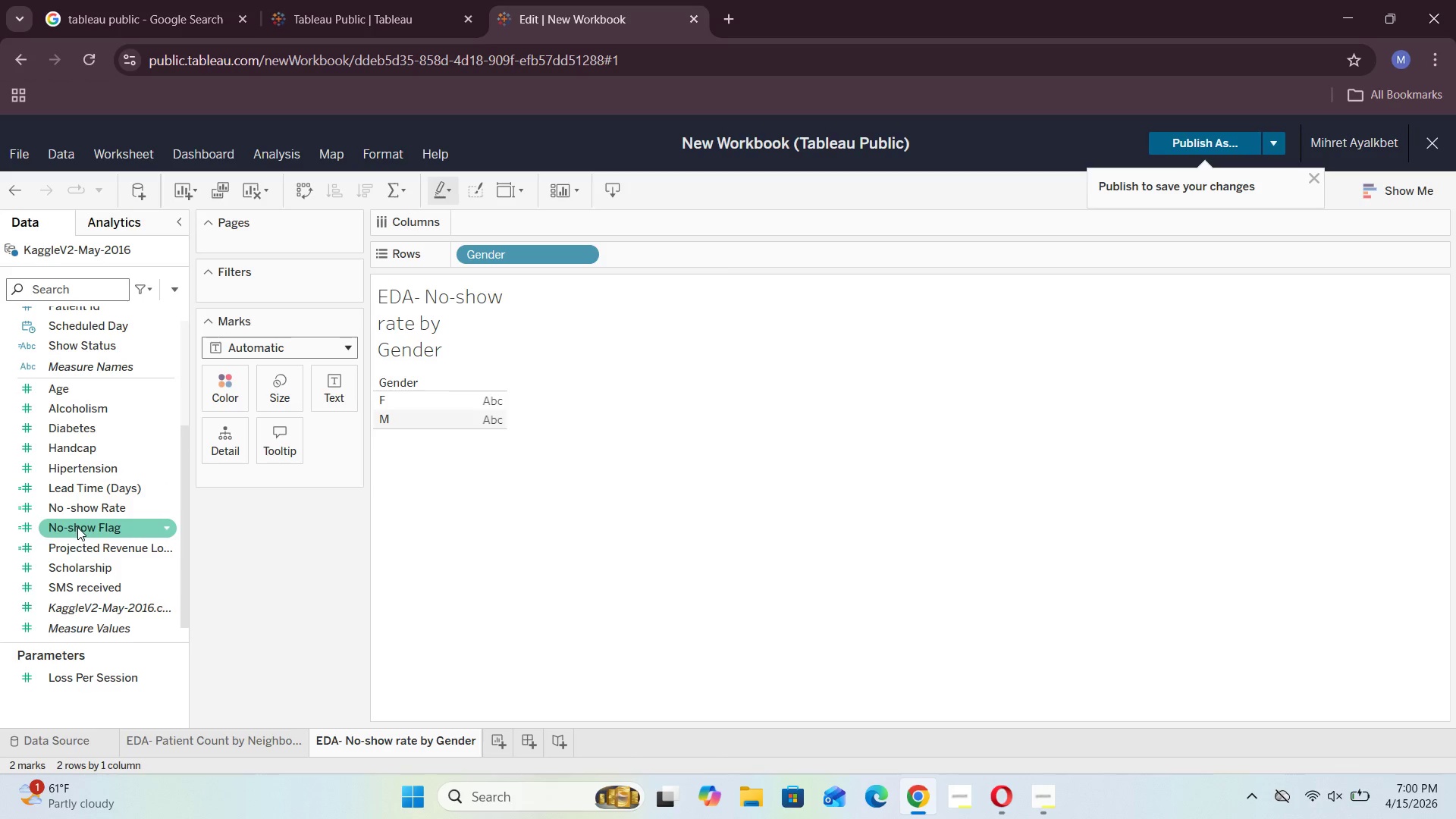 
left_click_drag(start_coordinate=[77, 526], to_coordinate=[525, 227])
 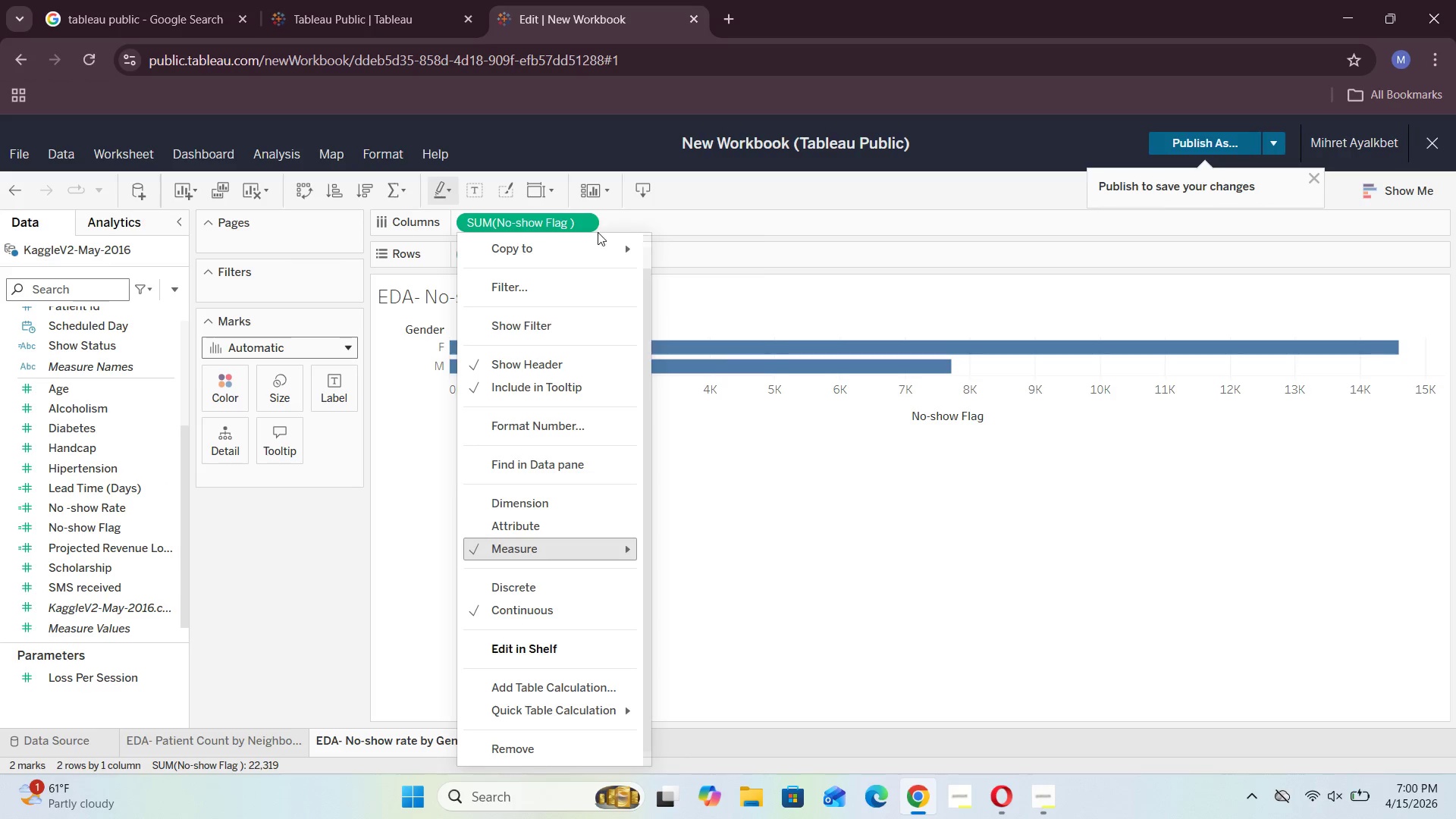 
left_click([704, 510])
 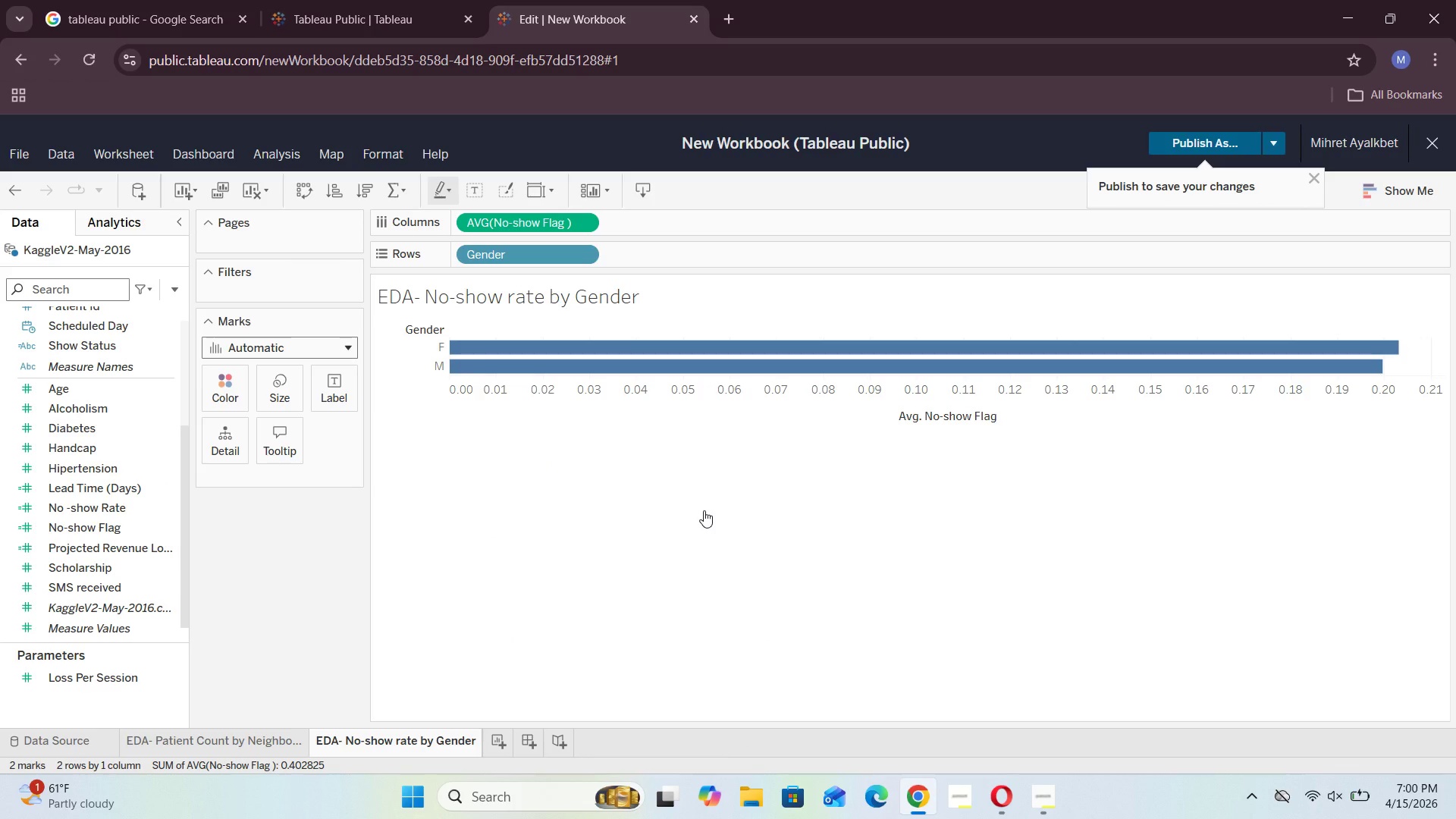 
mouse_move([783, 377])
 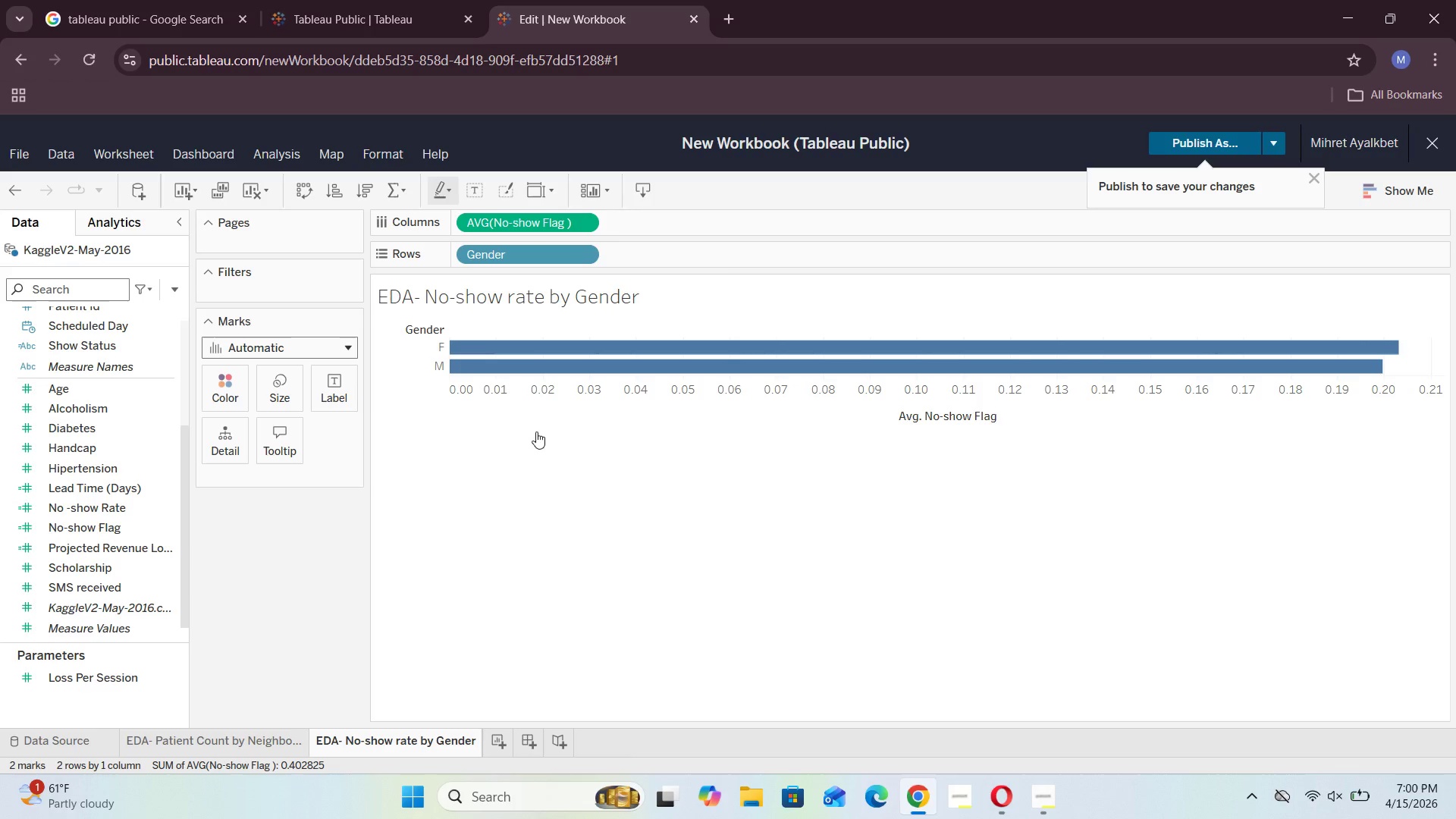 
wait(7.56)
 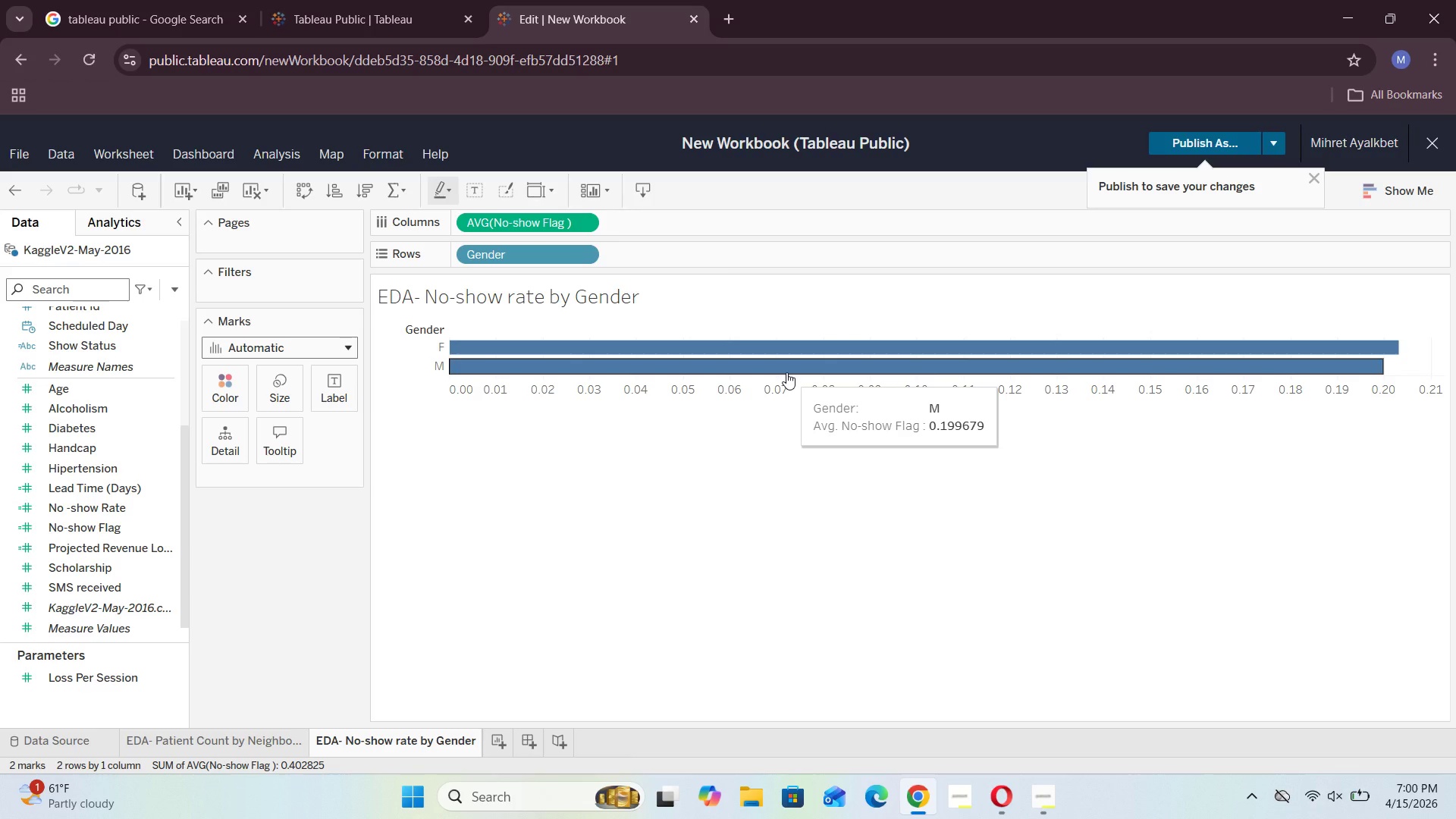 
right_click([535, 341])
 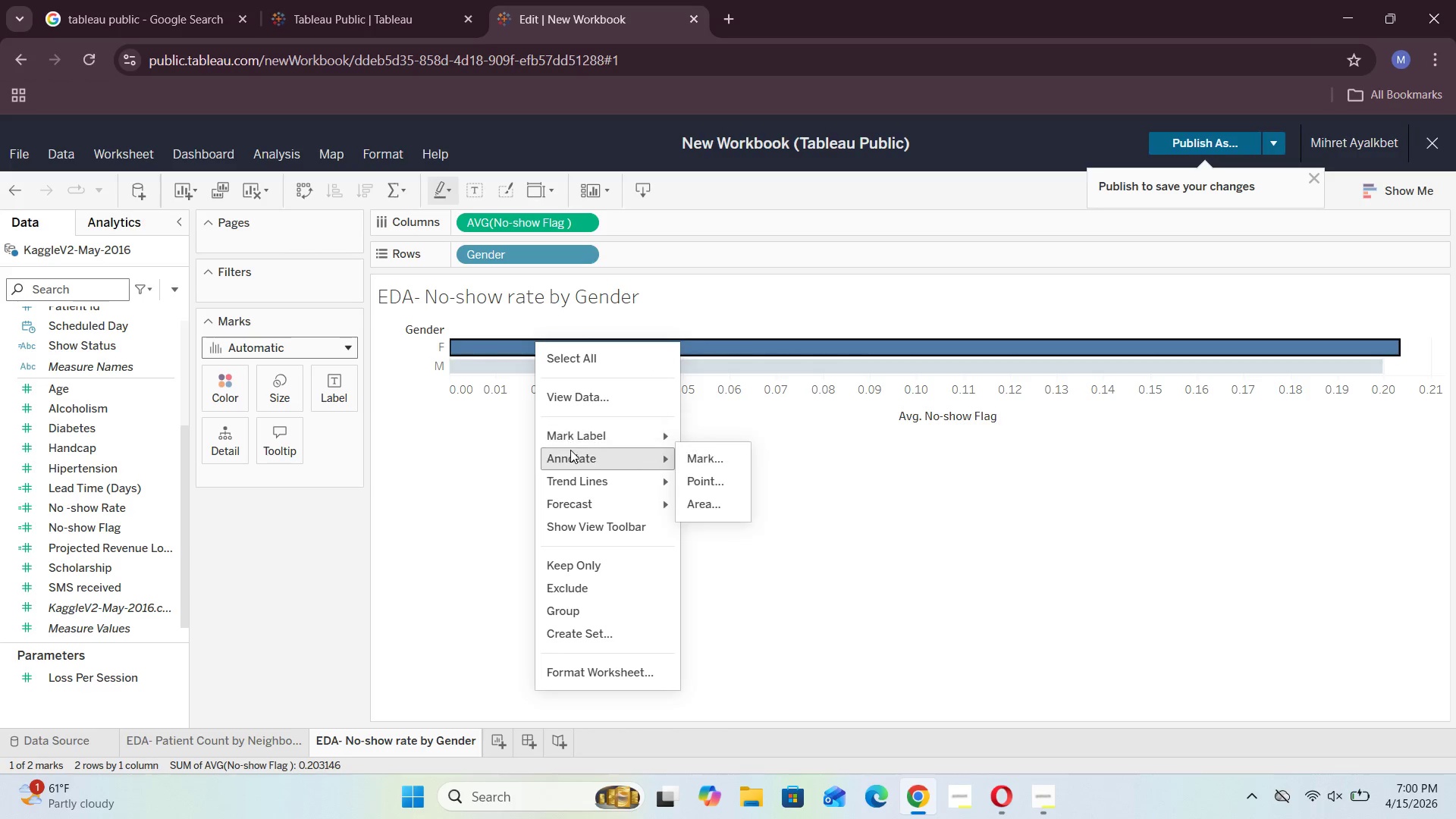 
mouse_move([591, 460])
 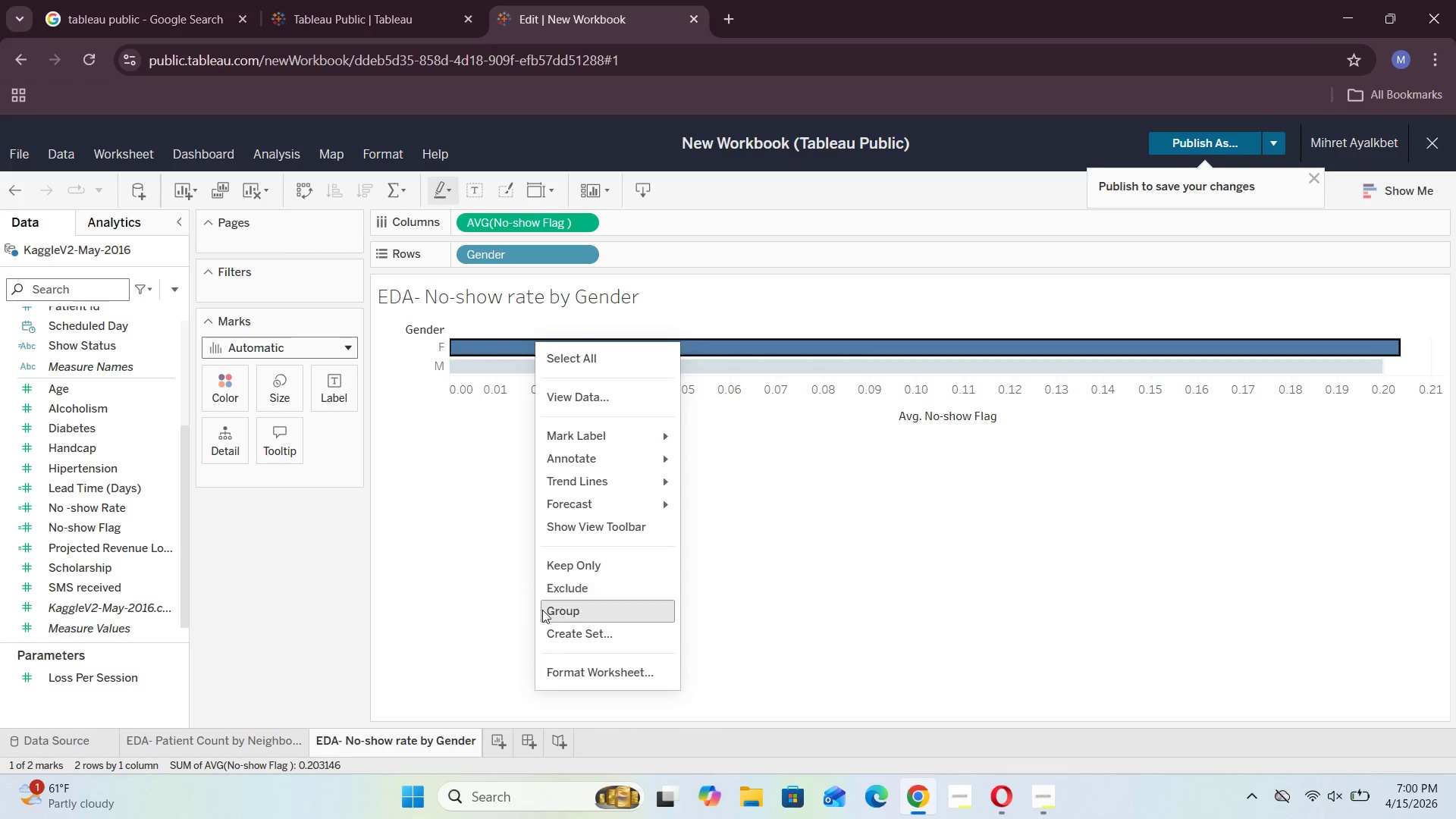 
left_click([440, 576])
 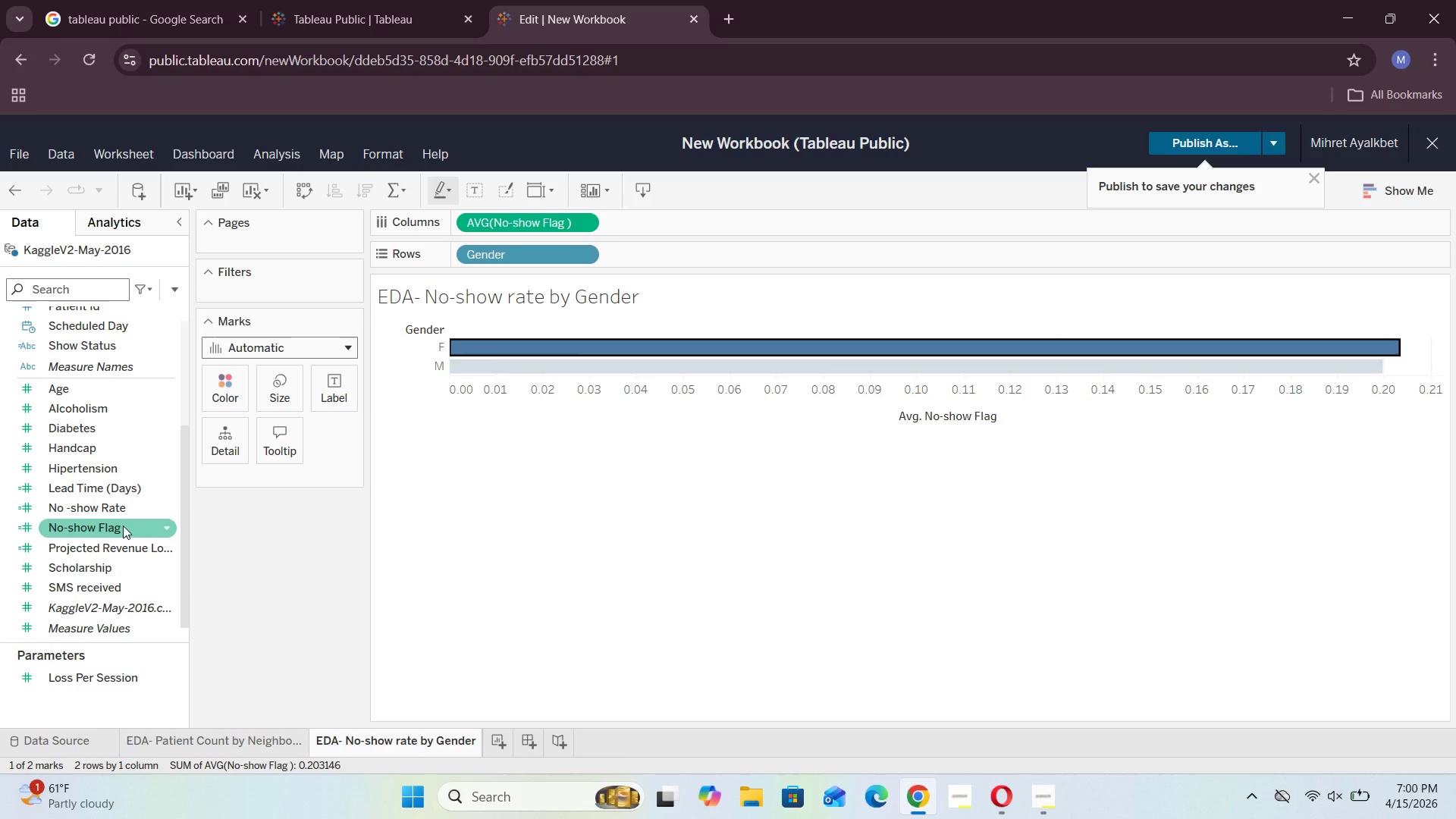 
left_click([167, 526])
 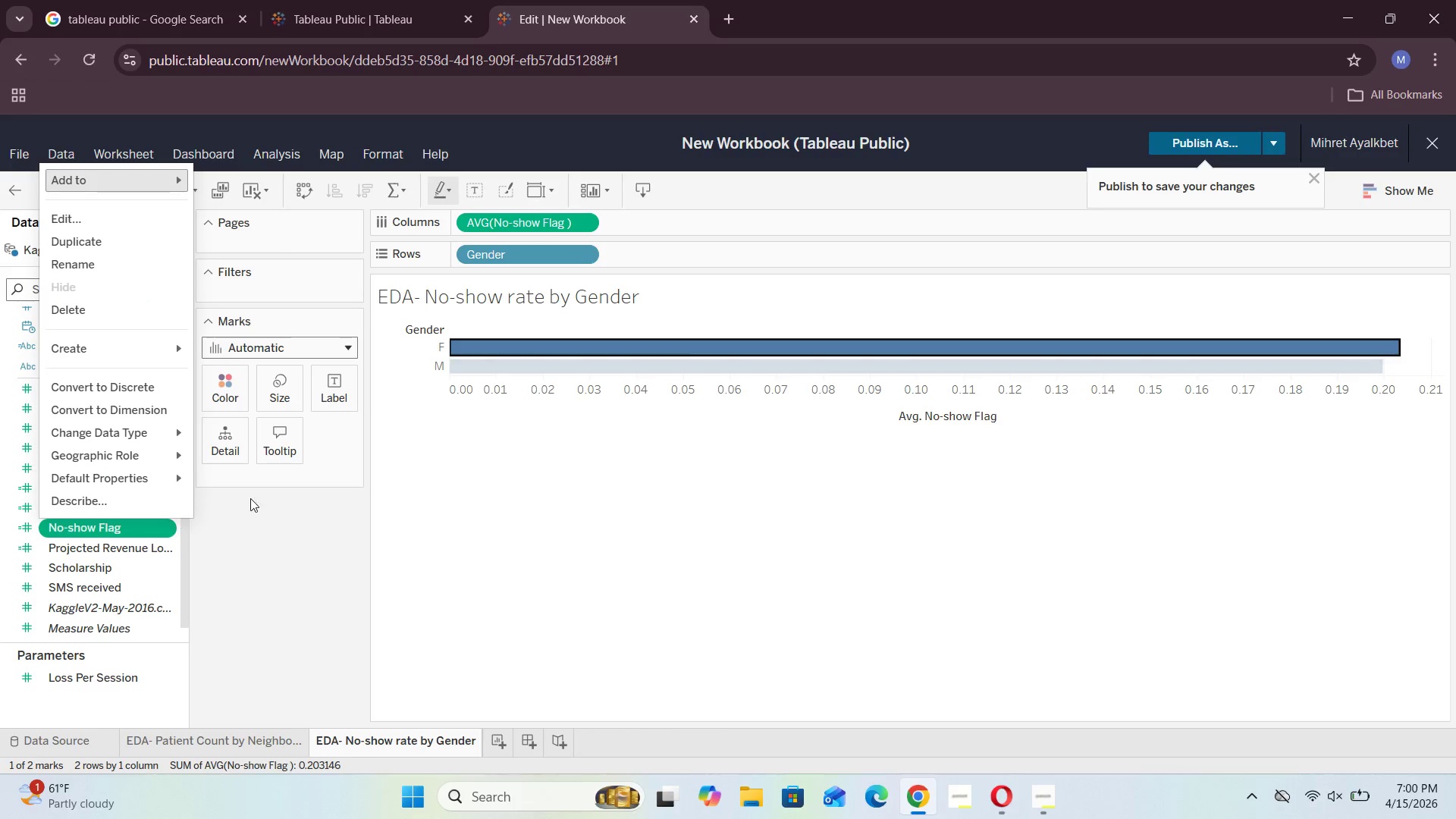 
left_click([607, 569])
 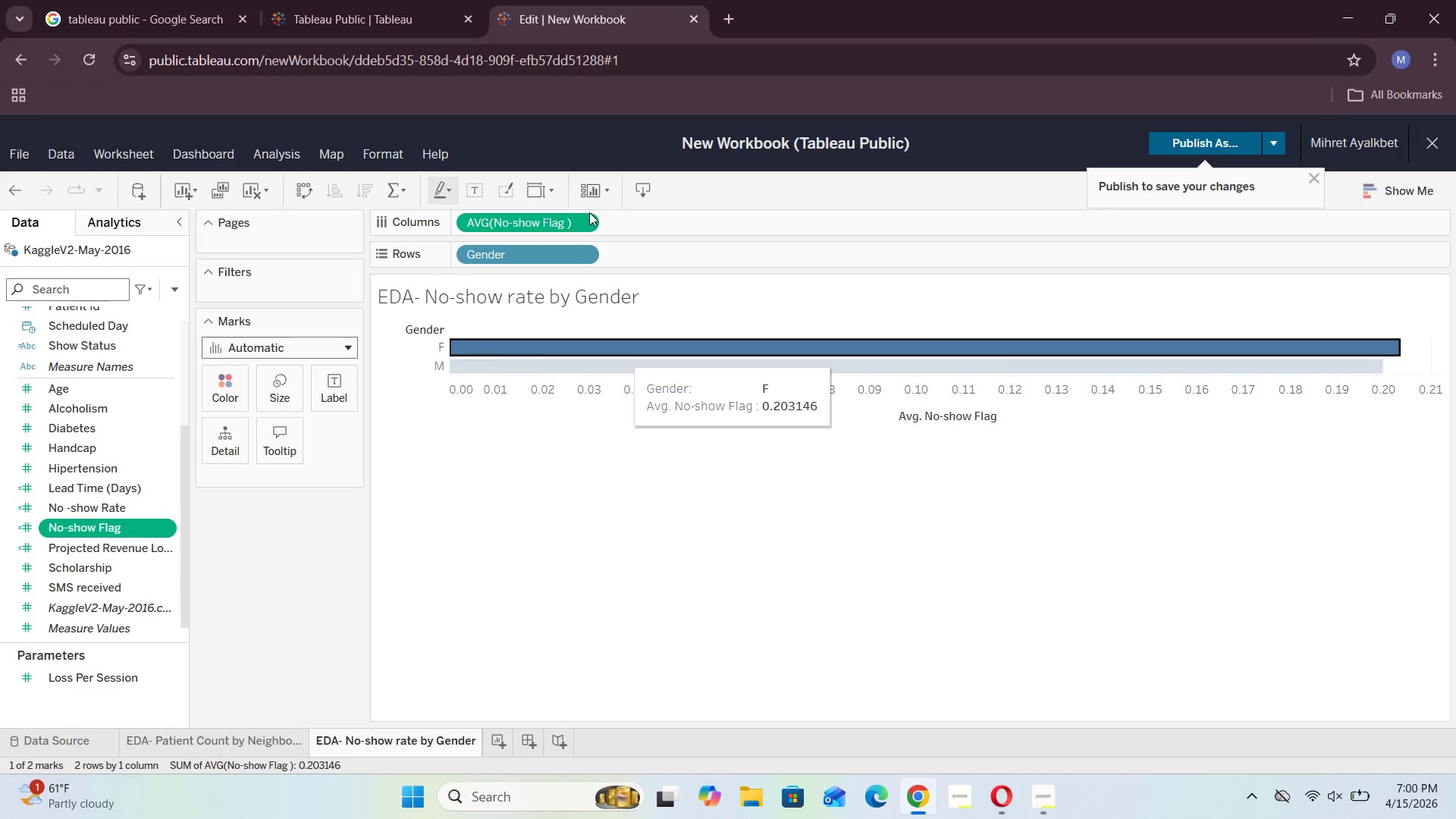 
left_click([590, 224])
 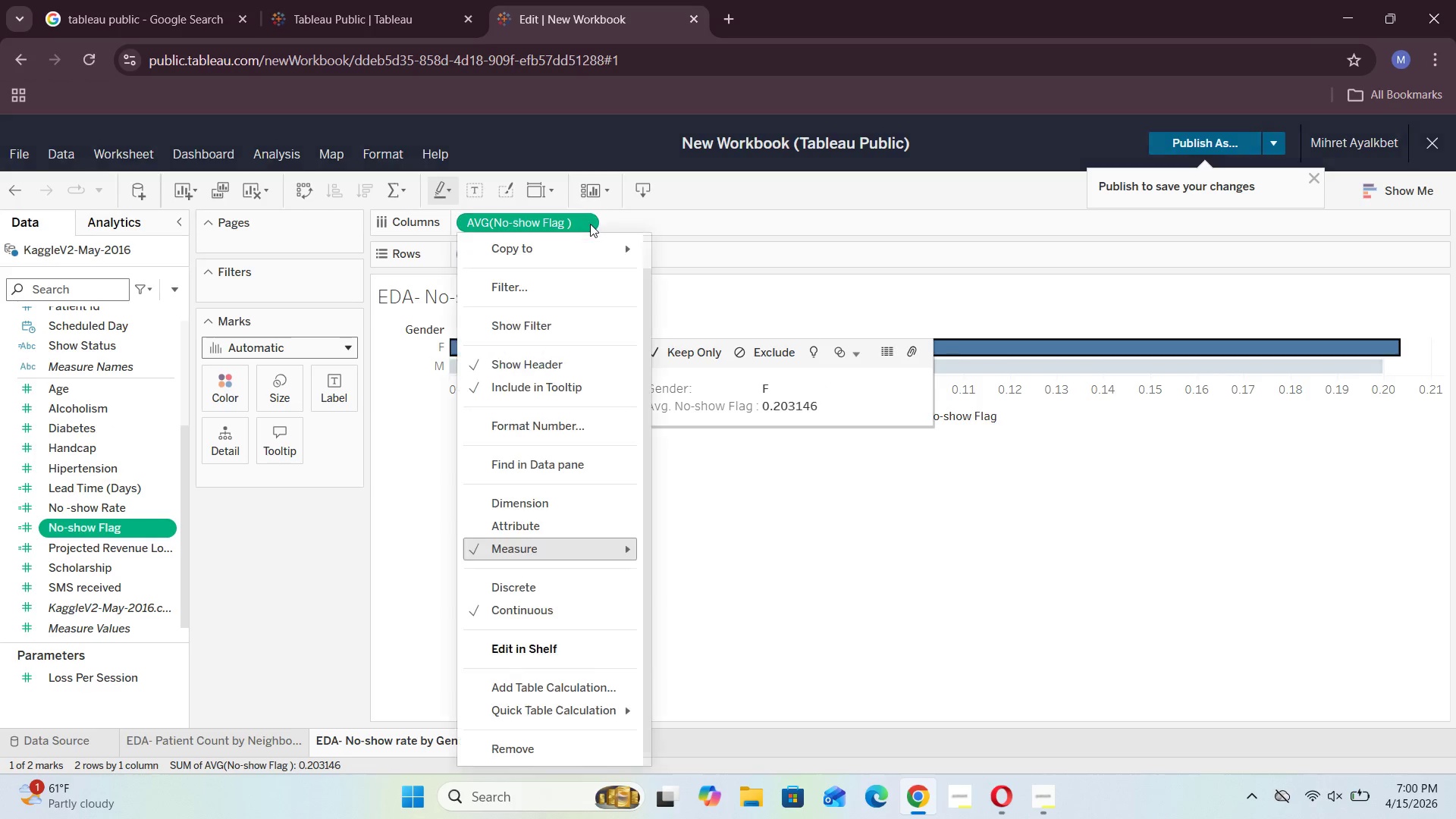 
left_click([590, 224])
 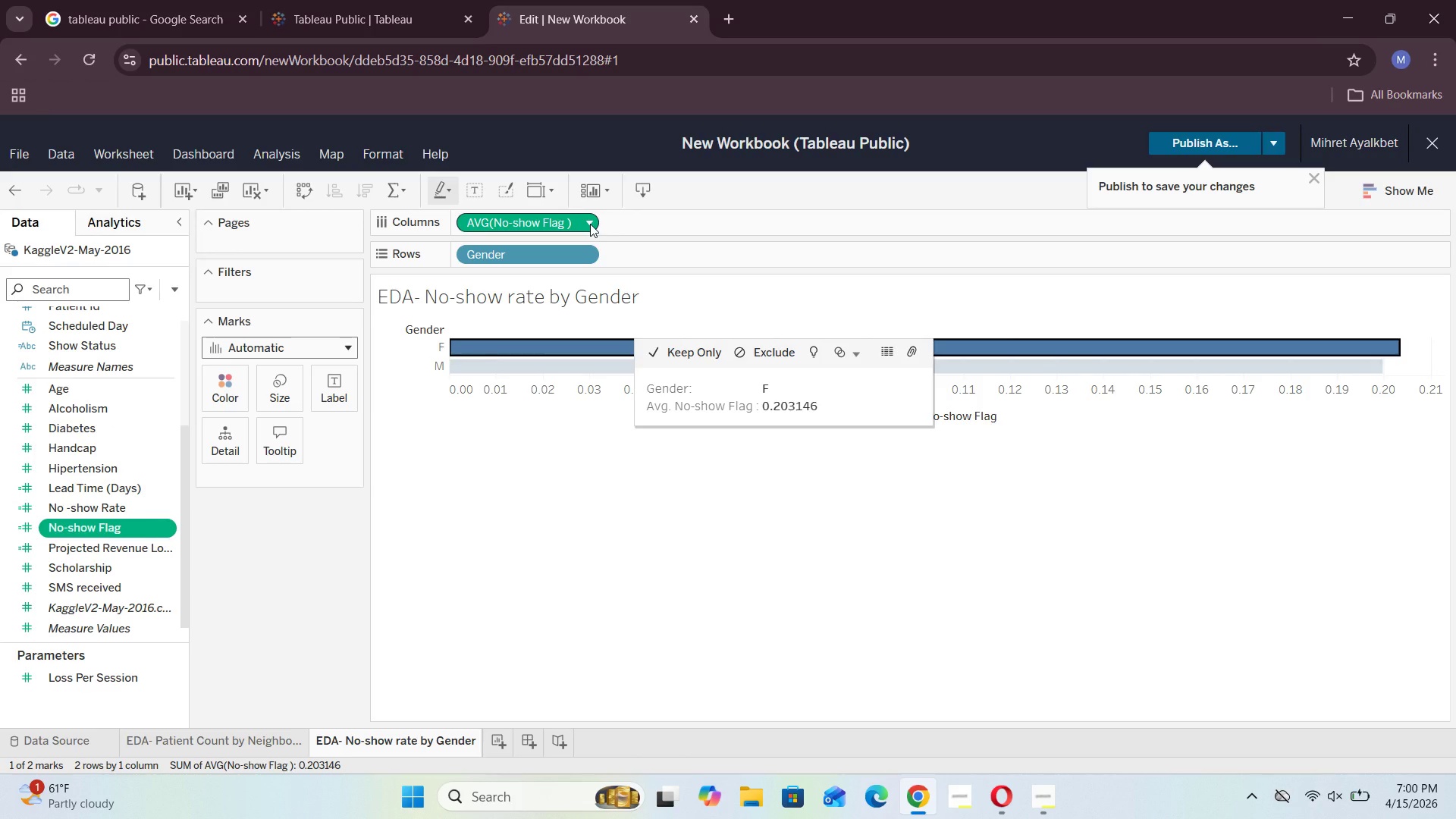 
left_click([590, 224])
 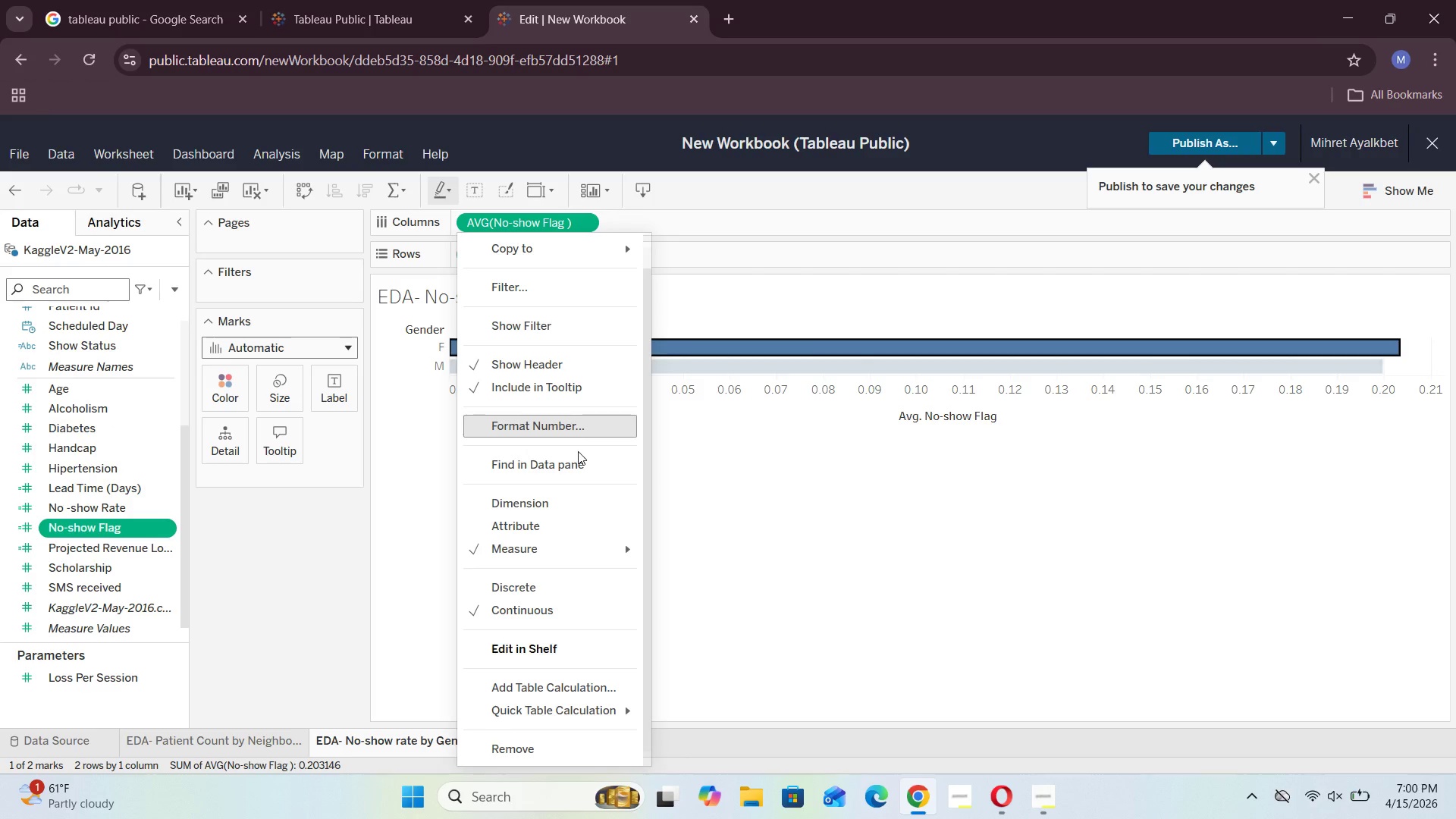 
left_click([587, 433])
 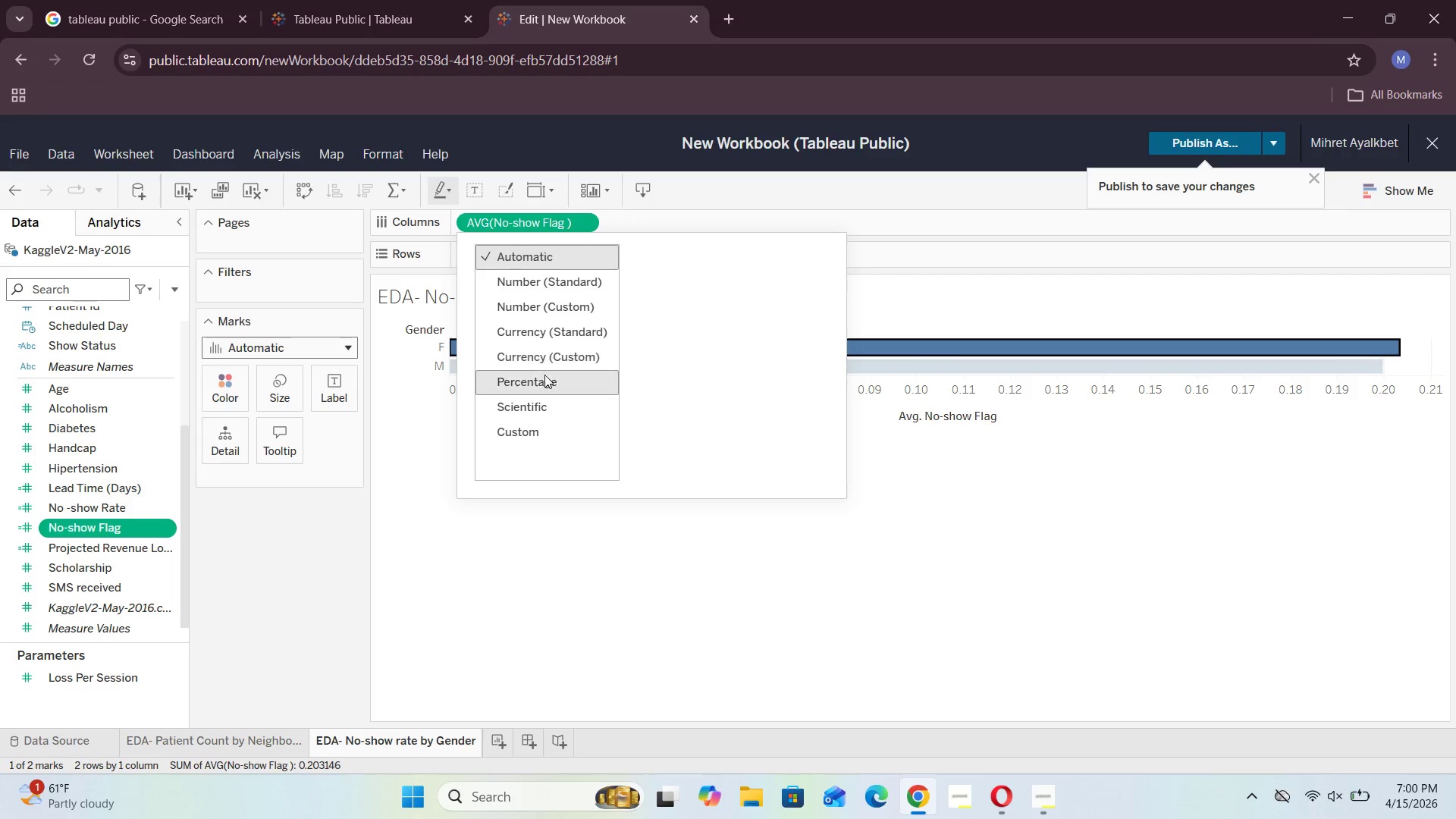 
left_click([544, 381])
 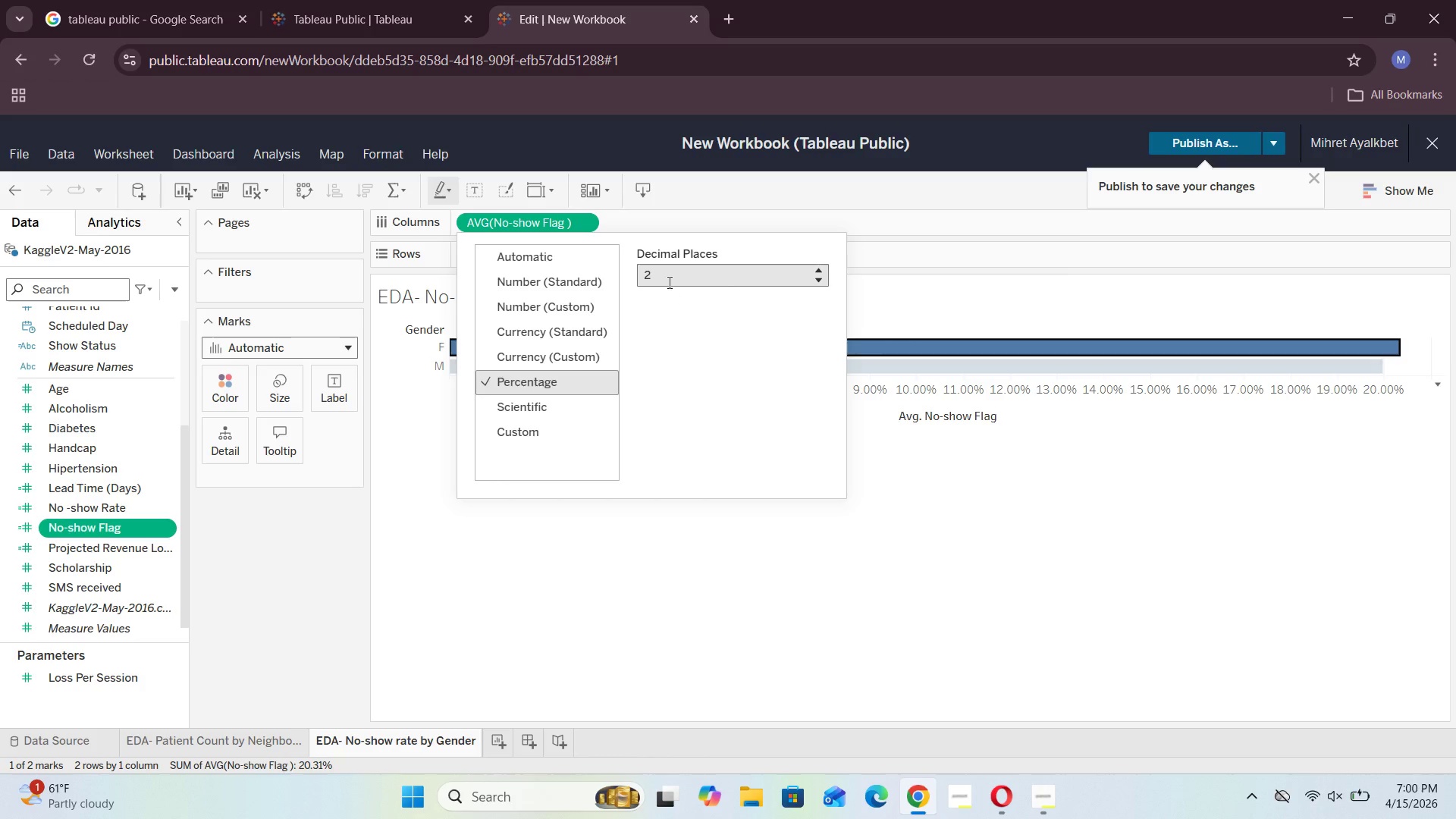 
left_click([760, 578])
 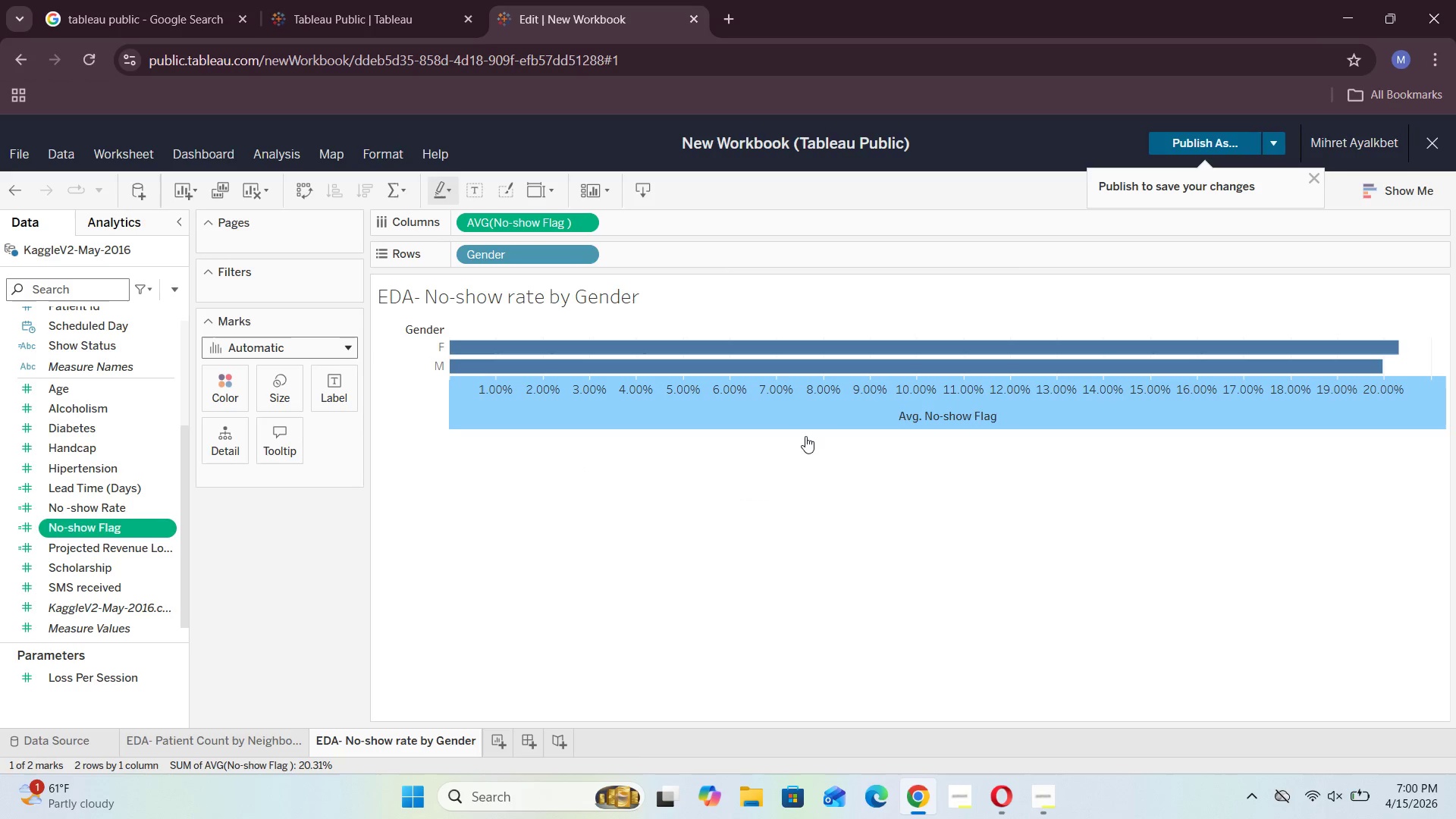 
left_click([789, 516])
 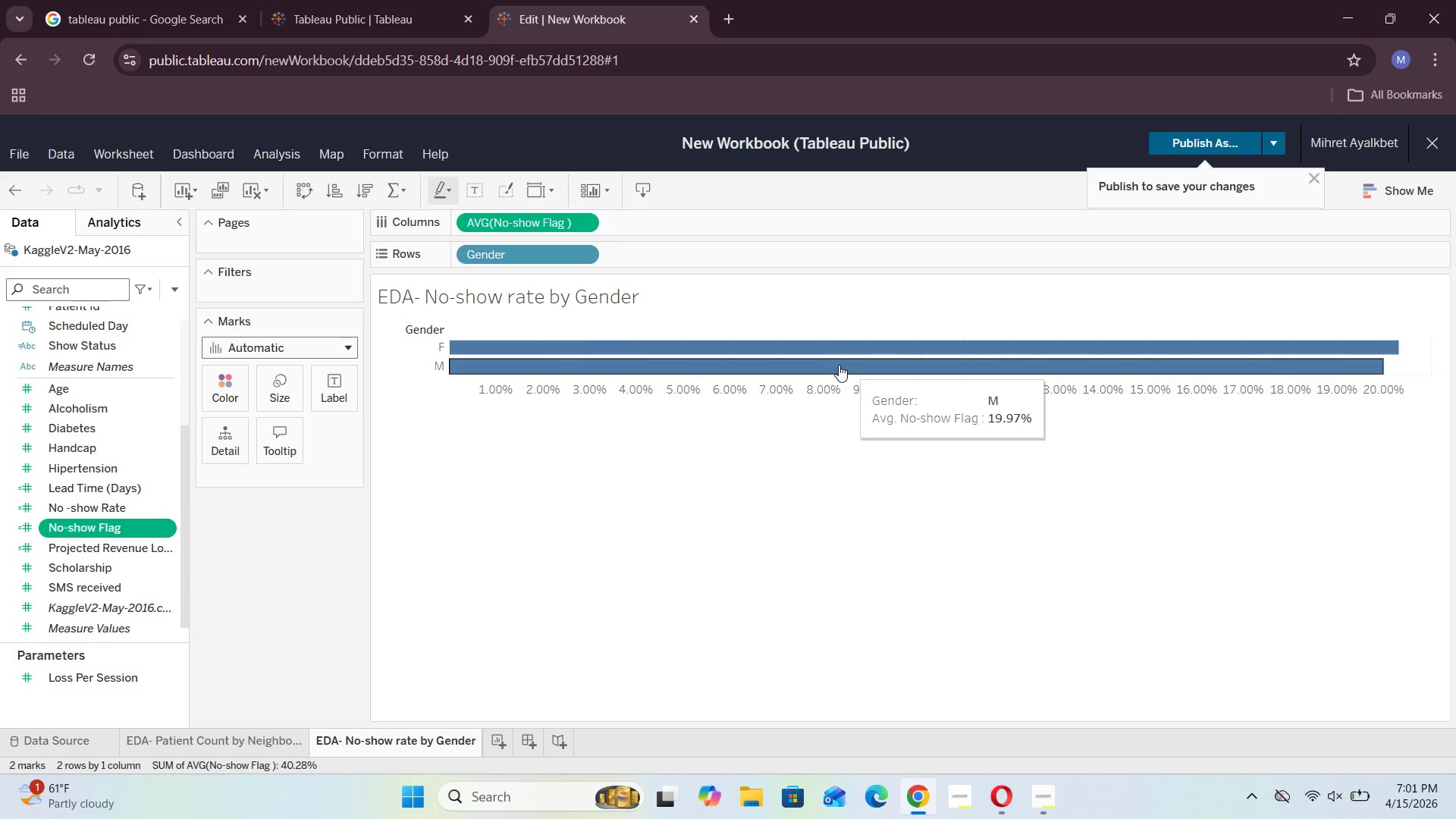 
double_click([598, 290])
 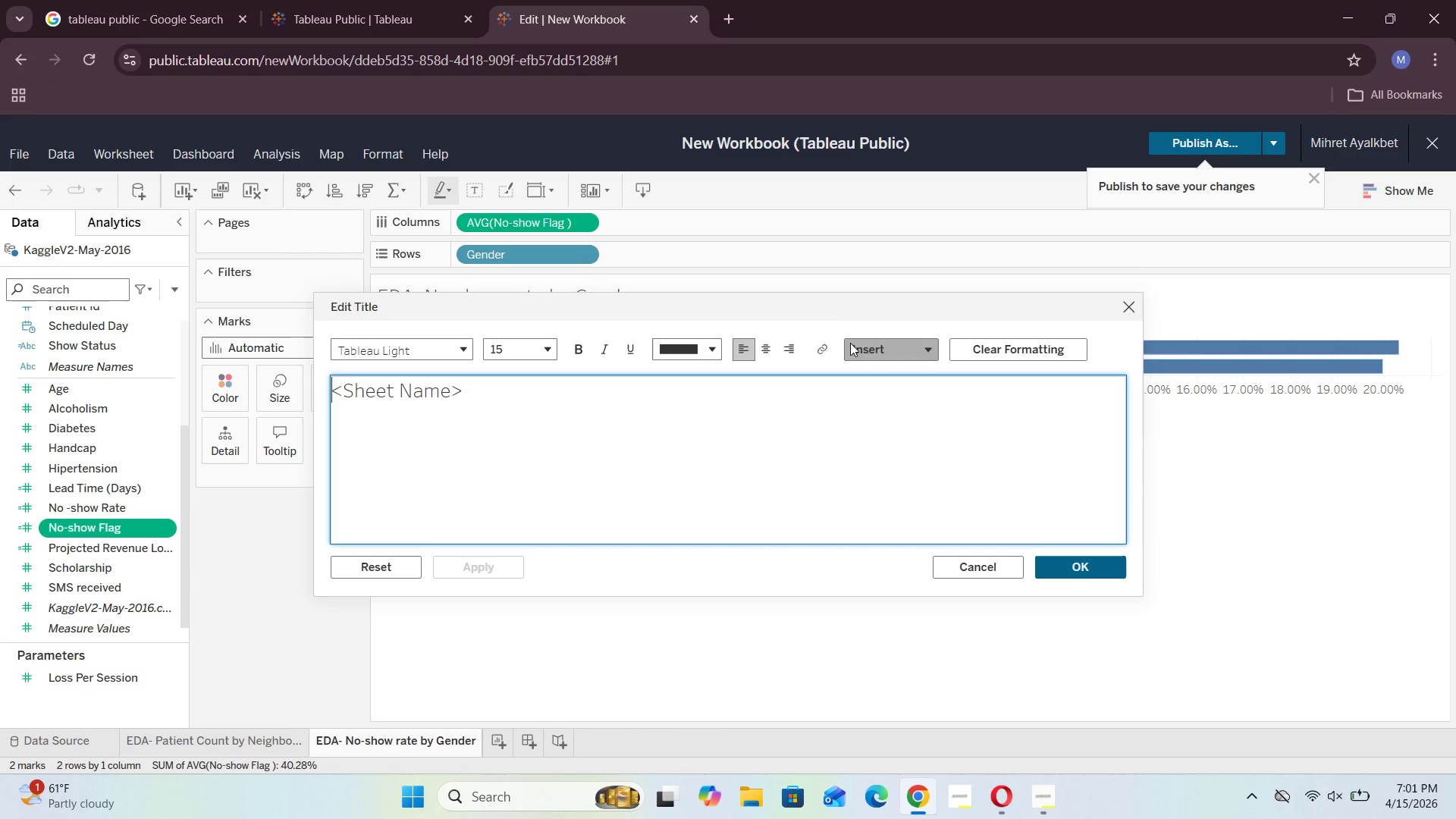 
left_click([761, 347])
 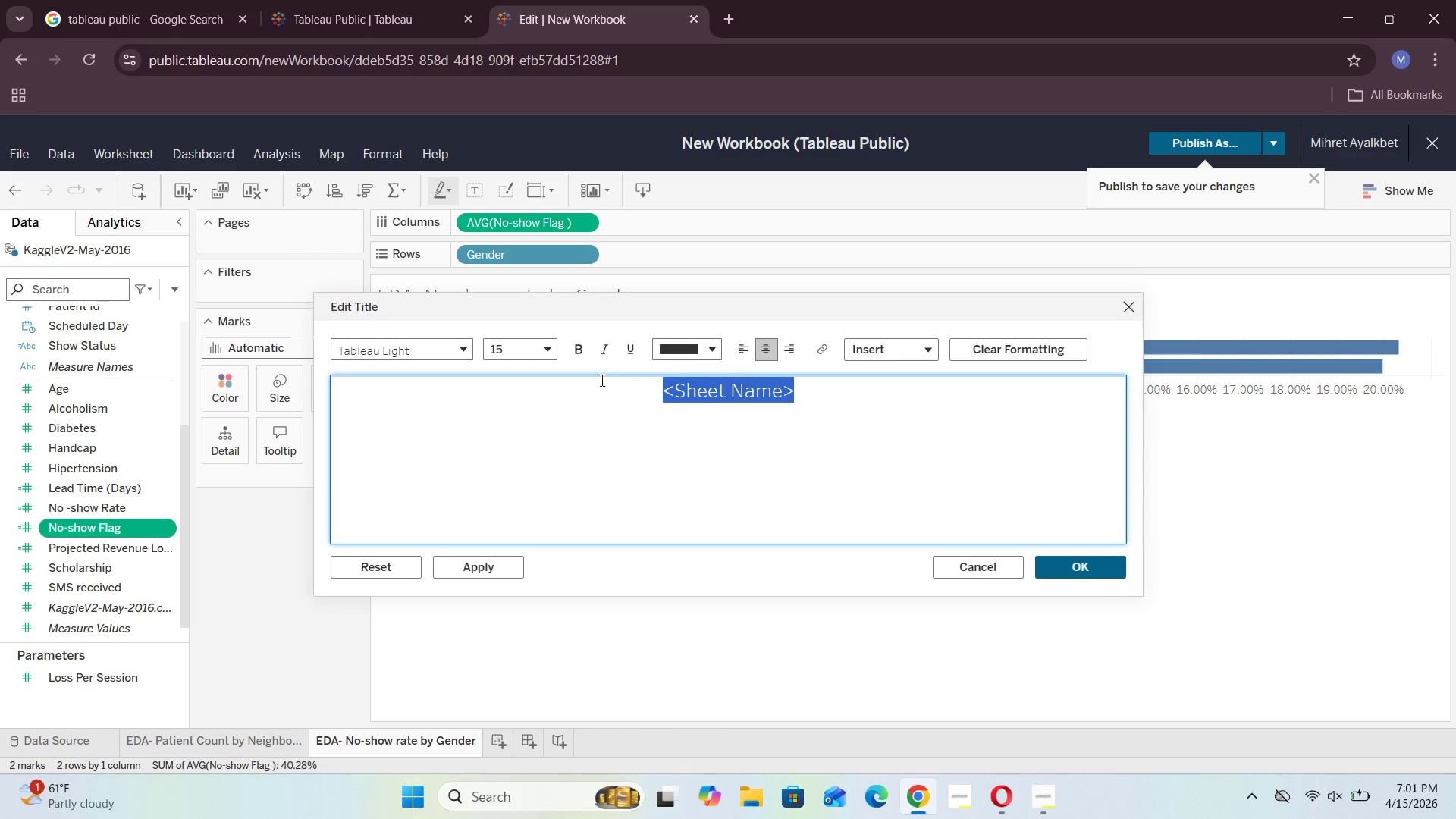 
left_click([576, 350])
 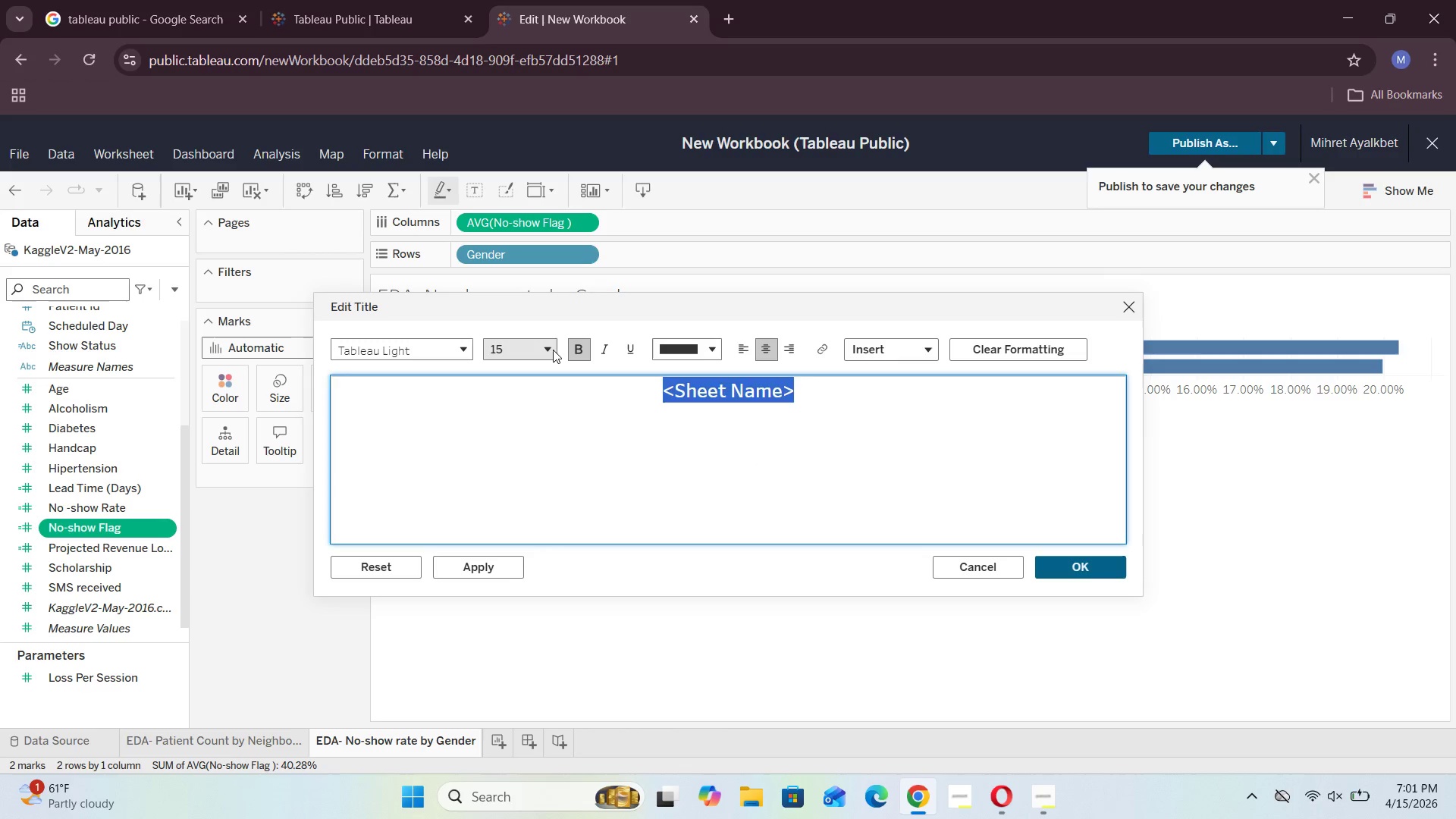 
left_click([553, 350])
 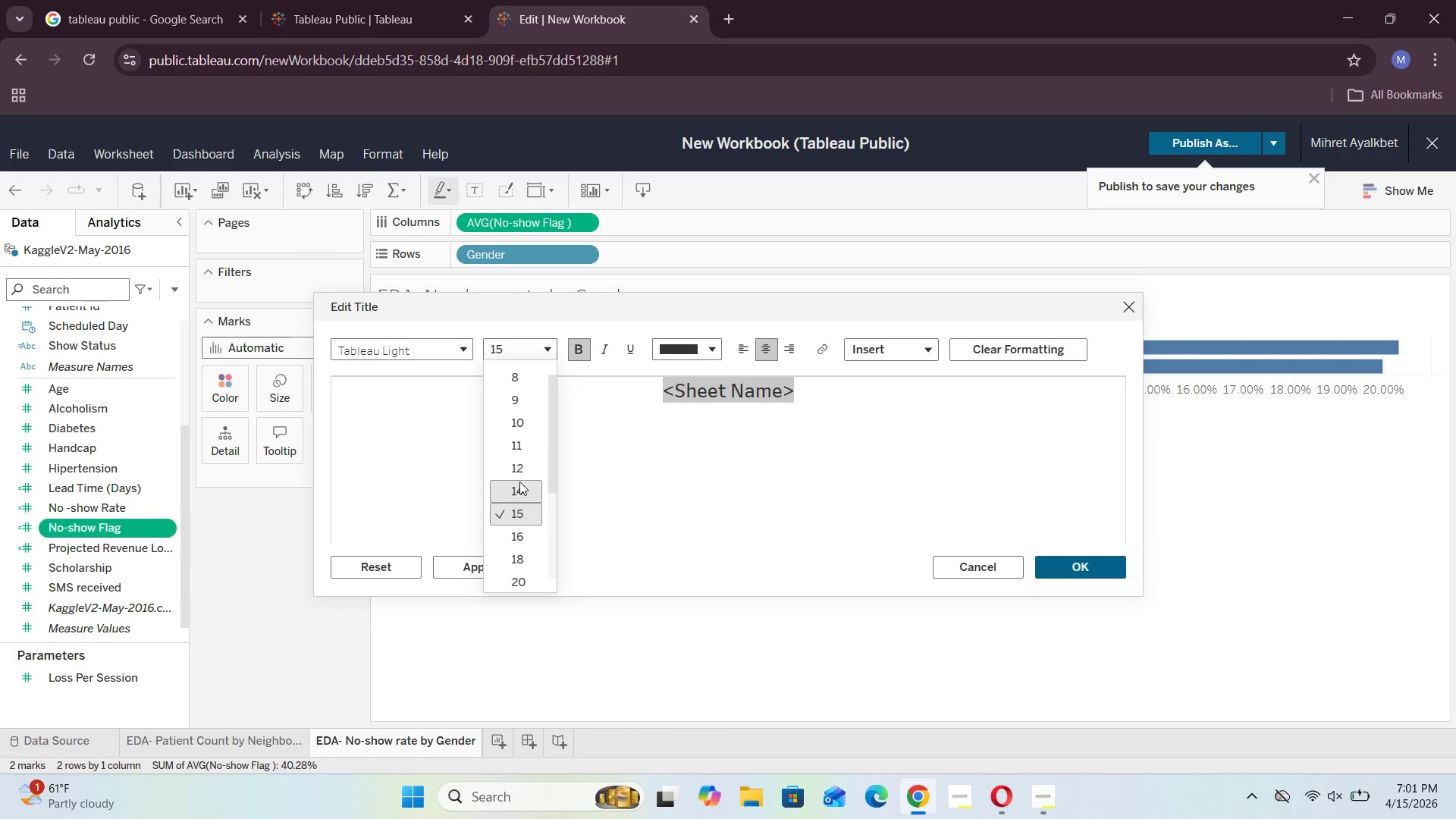 
left_click([520, 485])
 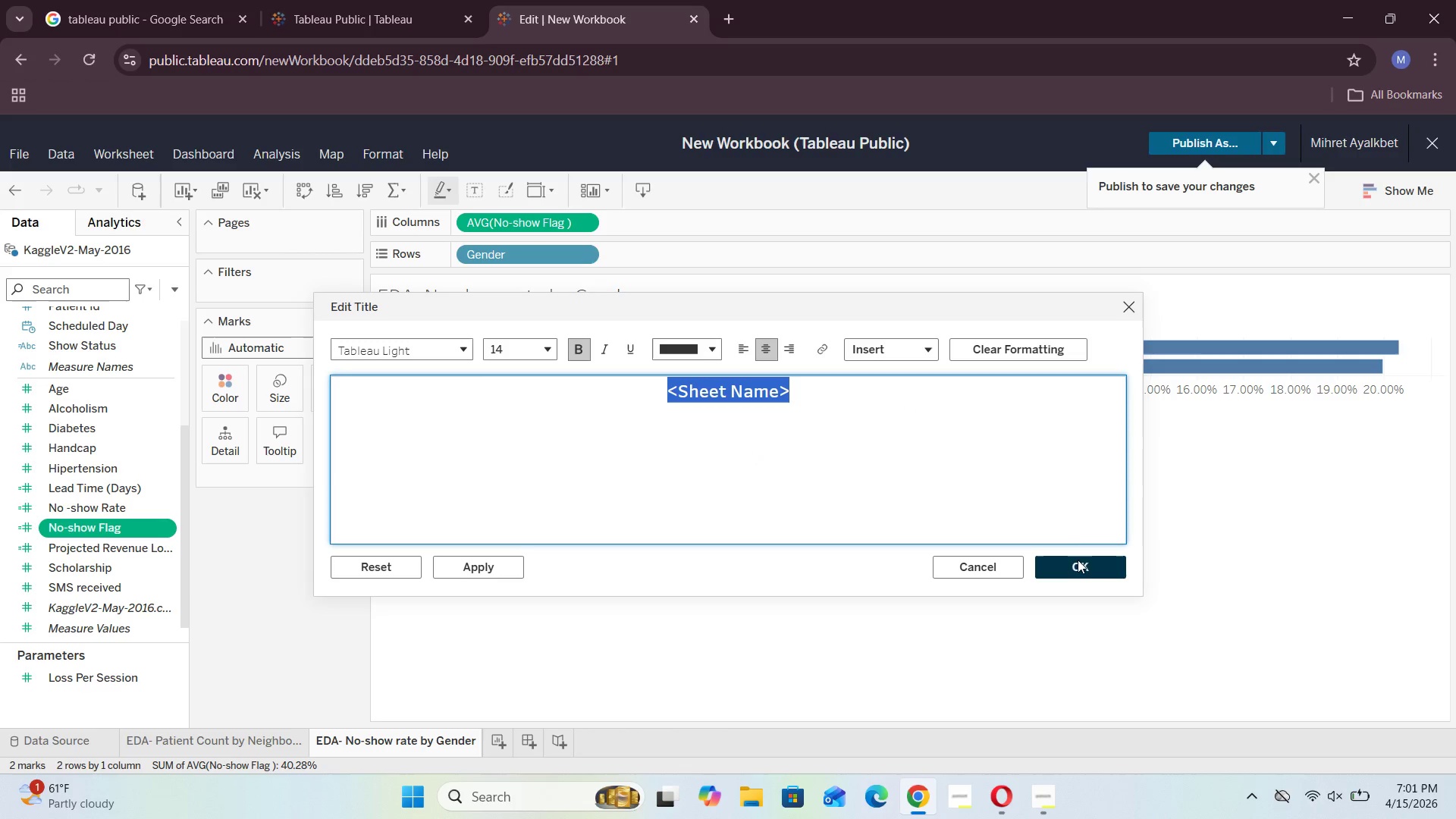 
left_click([1077, 574])
 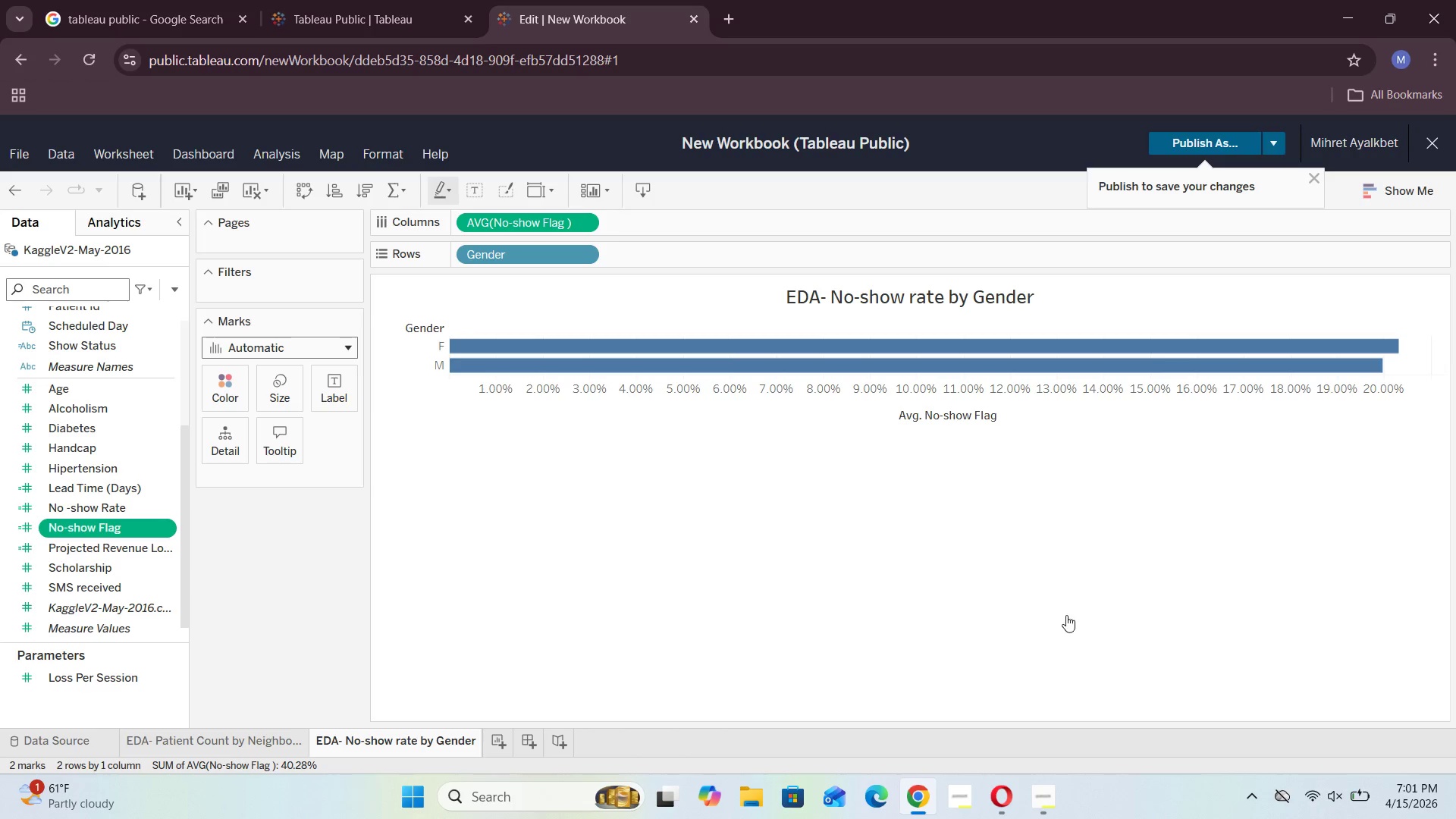 
left_click([972, 623])
 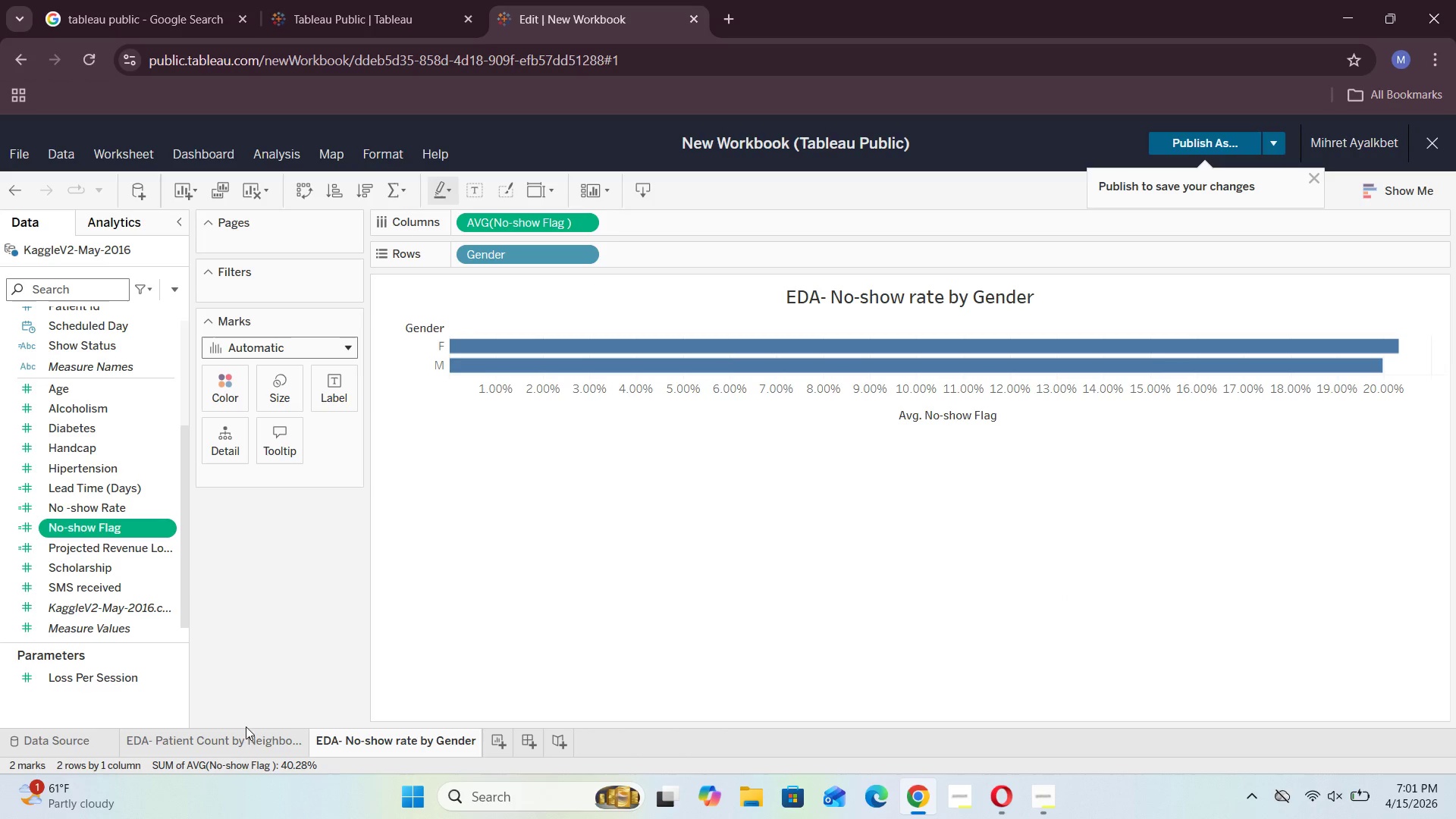 
double_click([248, 733])
 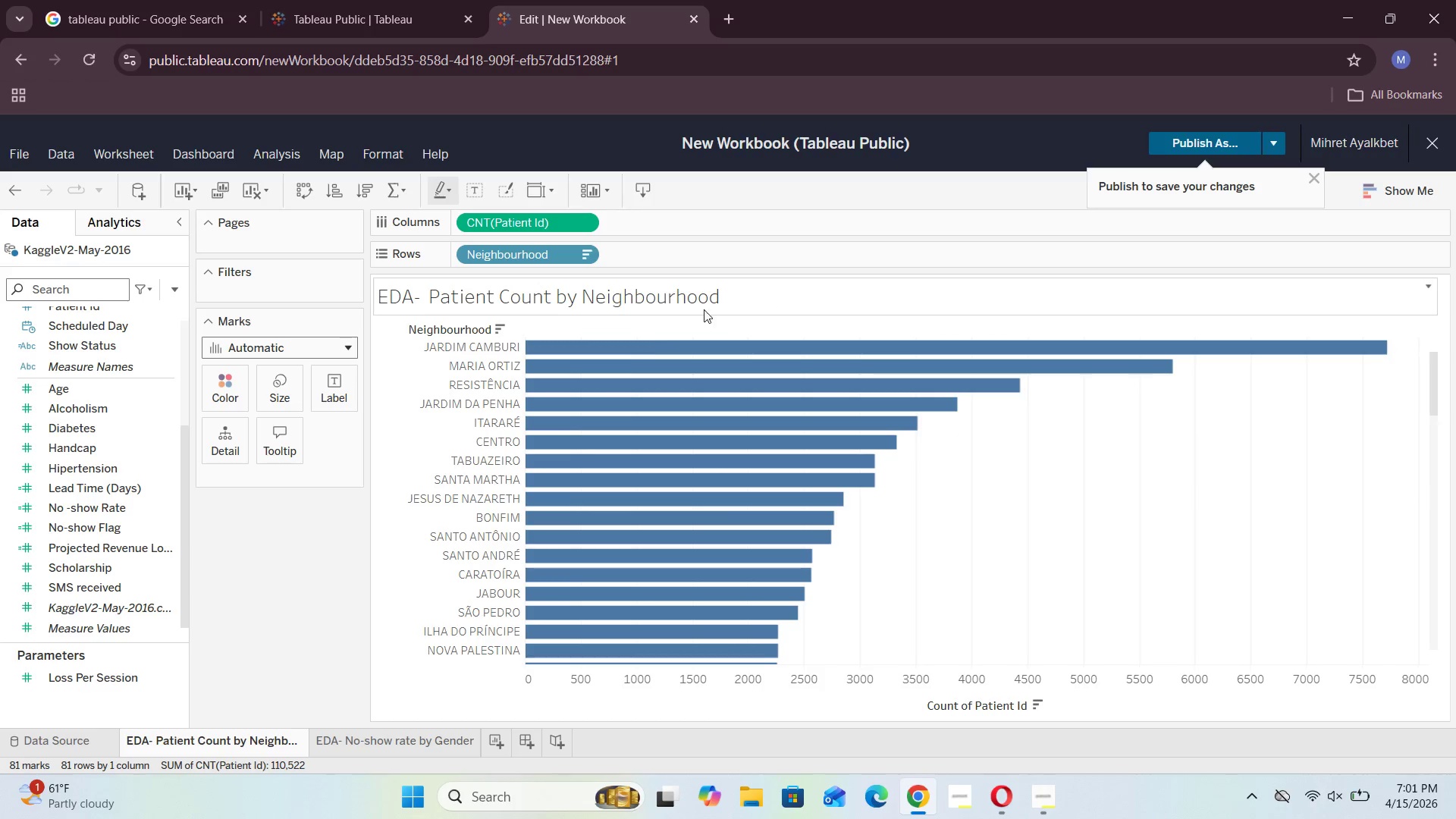 
double_click([661, 309])
 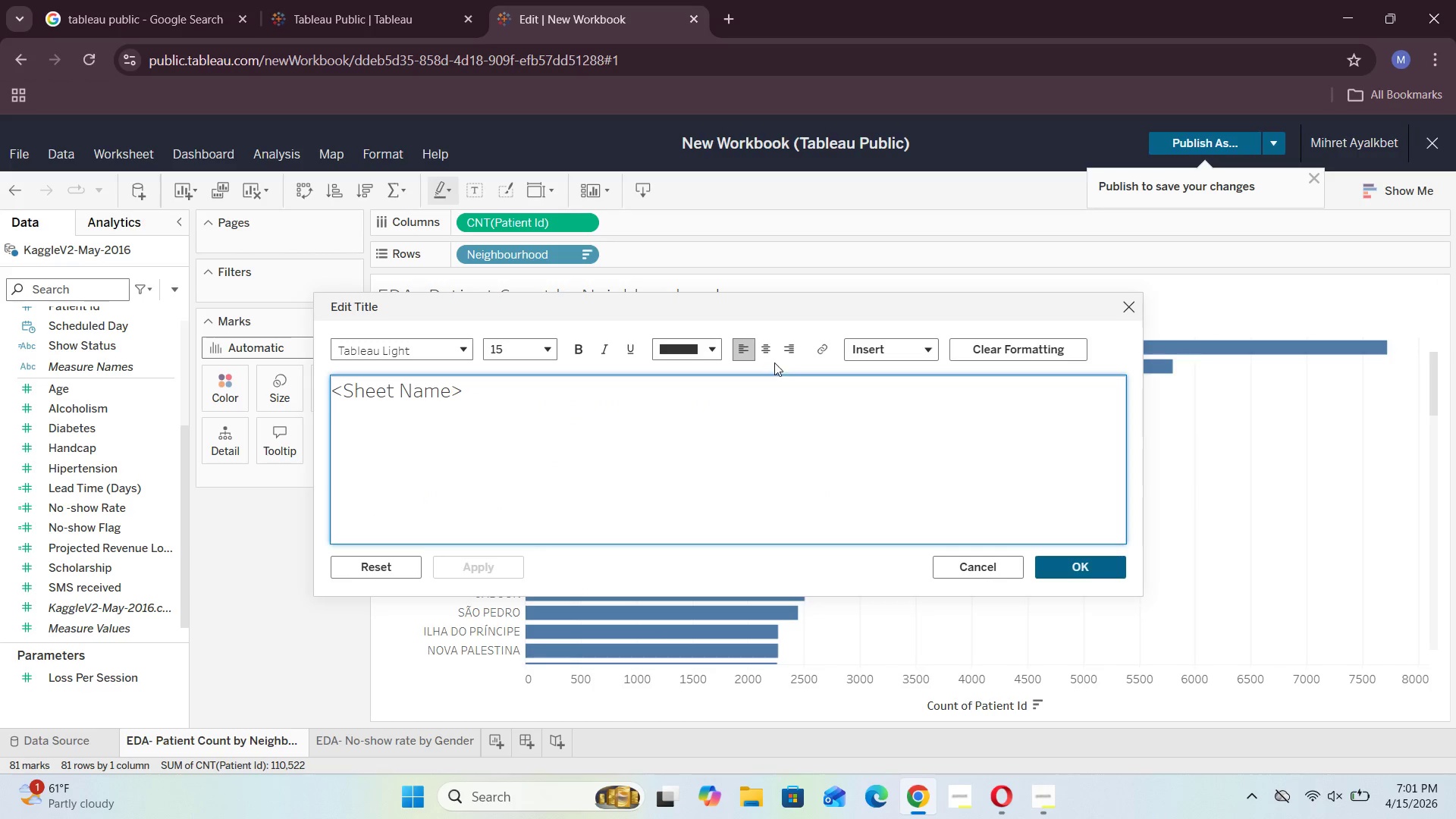 
left_click([770, 352])
 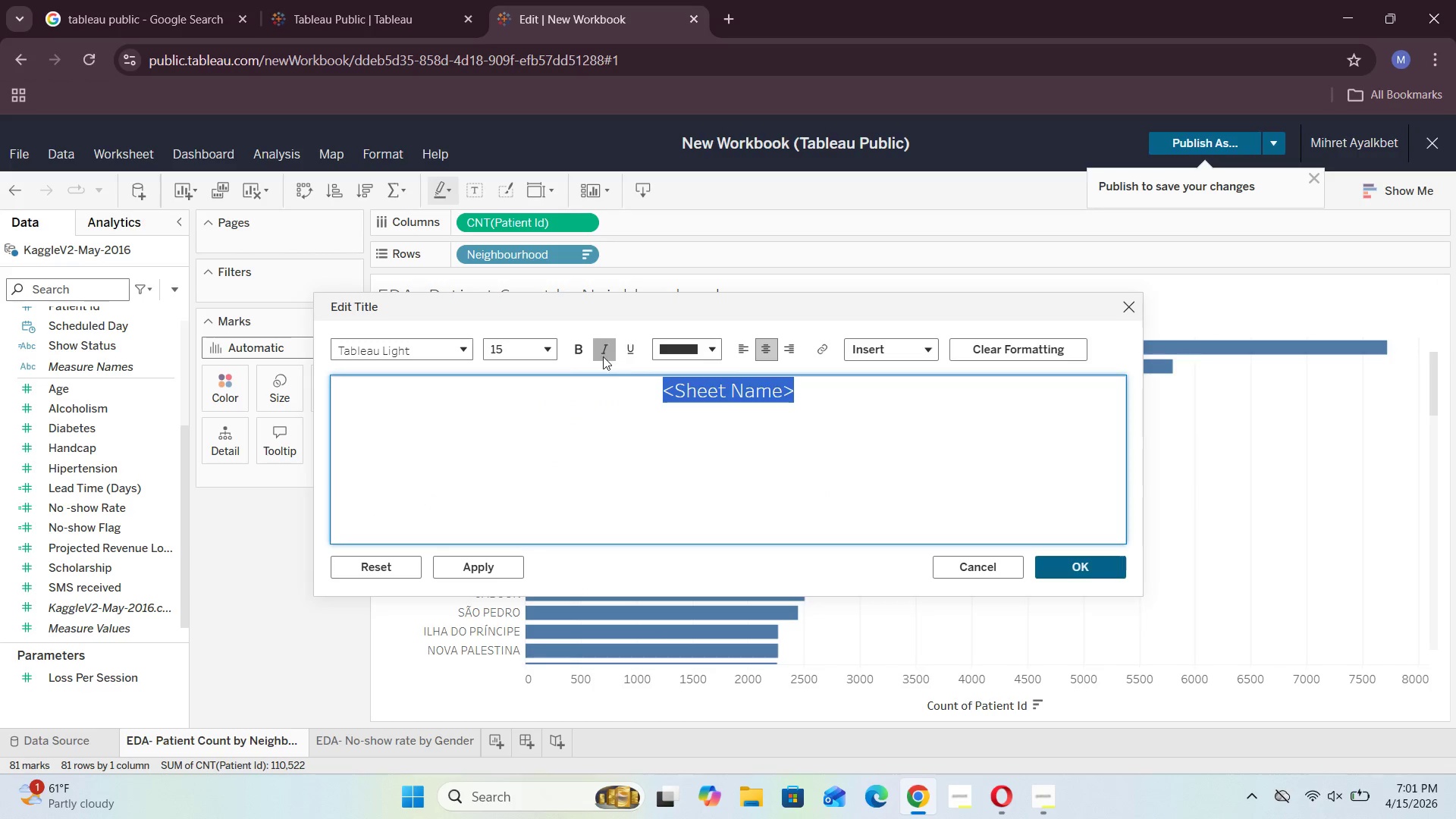 
left_click([582, 355])
 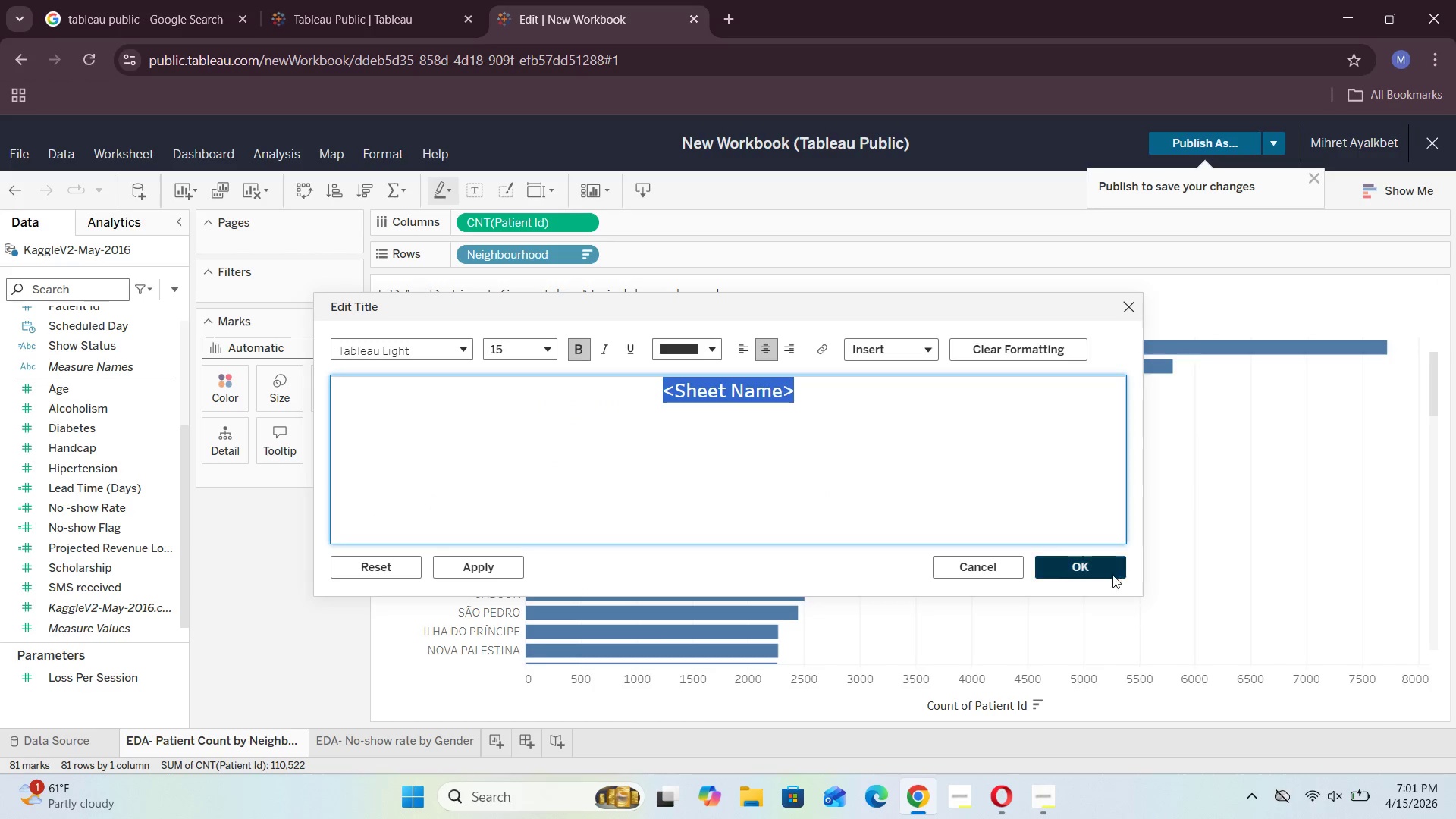 
left_click([1091, 573])
 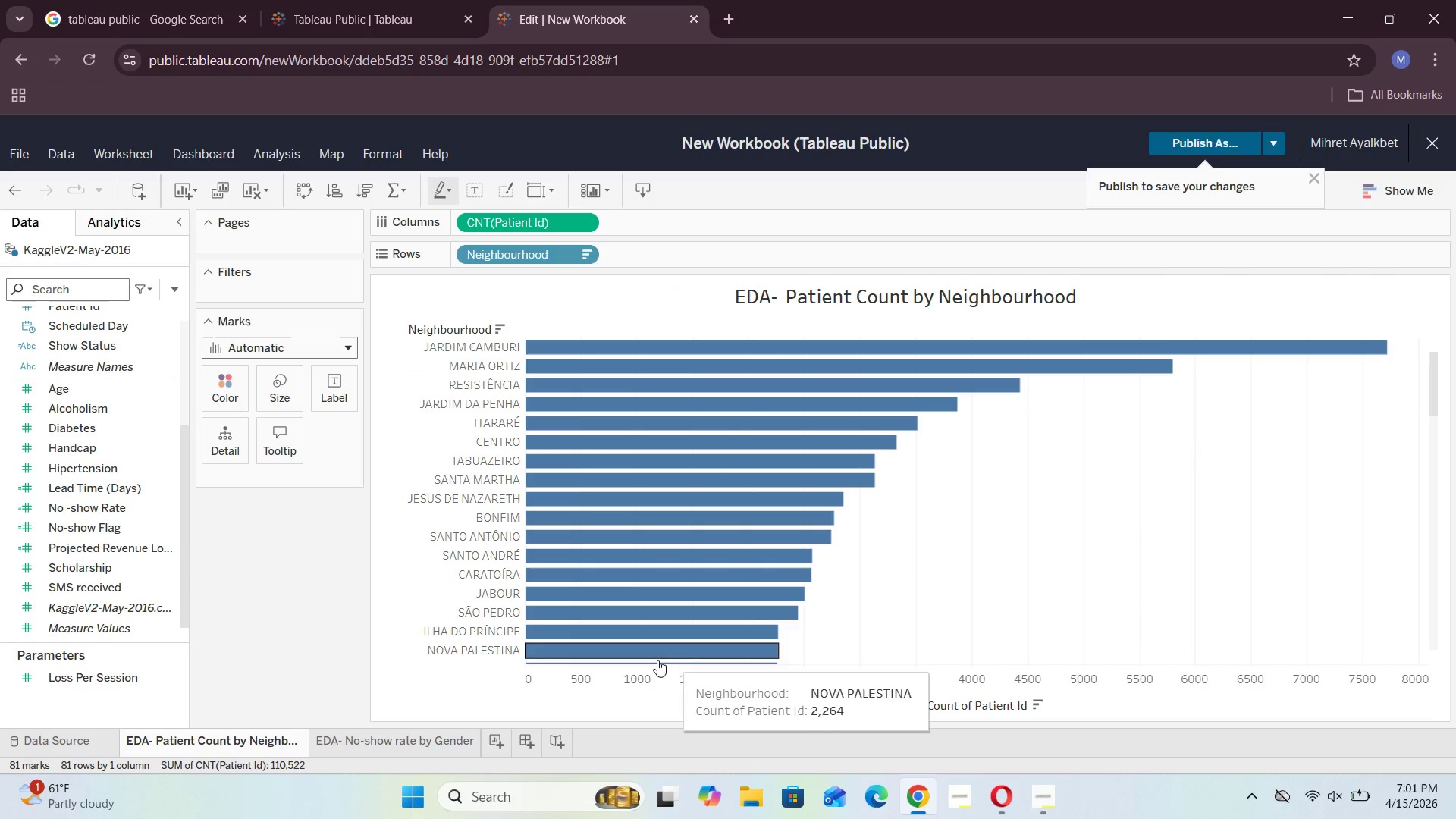 
left_click([433, 736])
 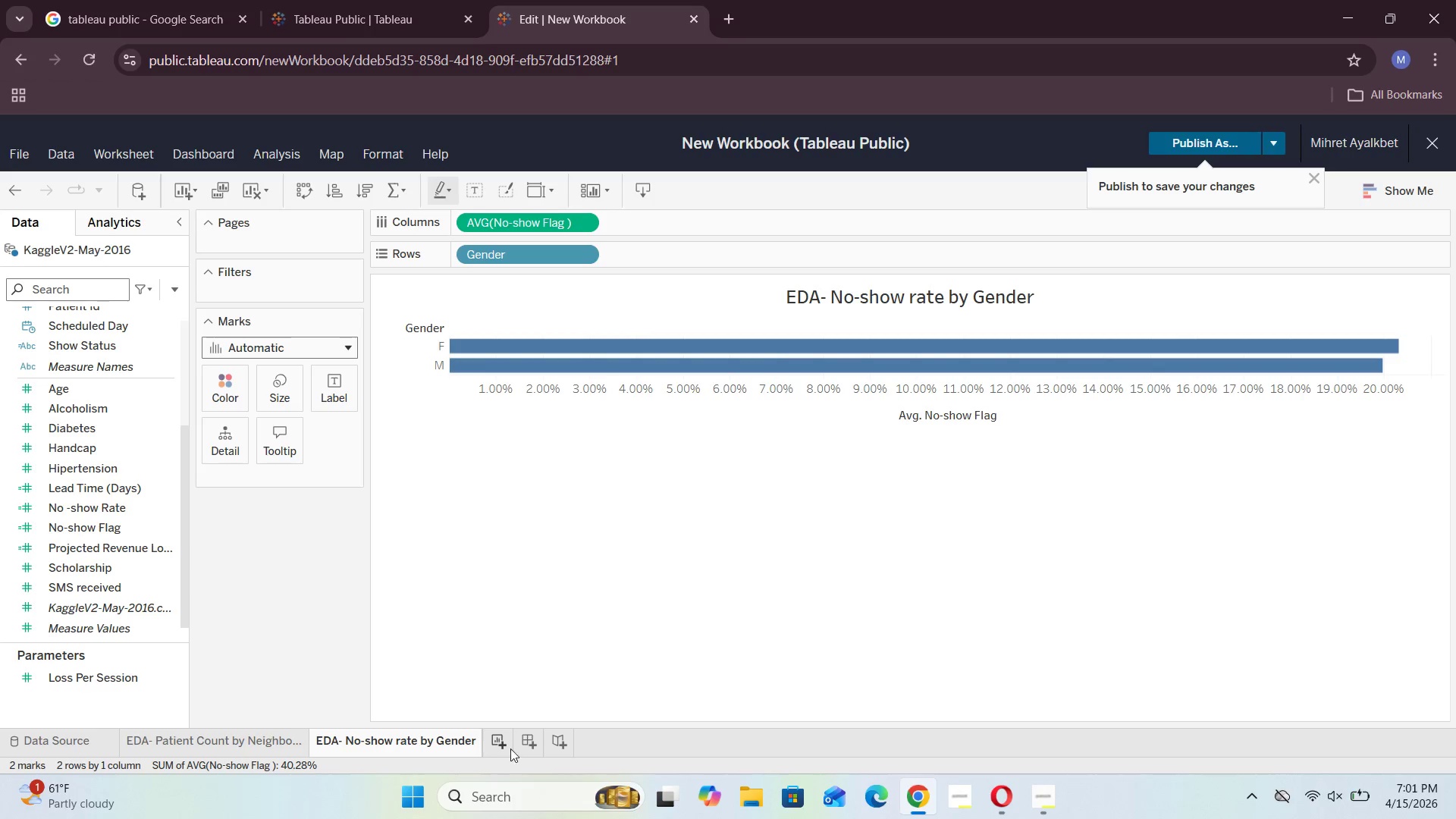 
left_click([495, 739])
 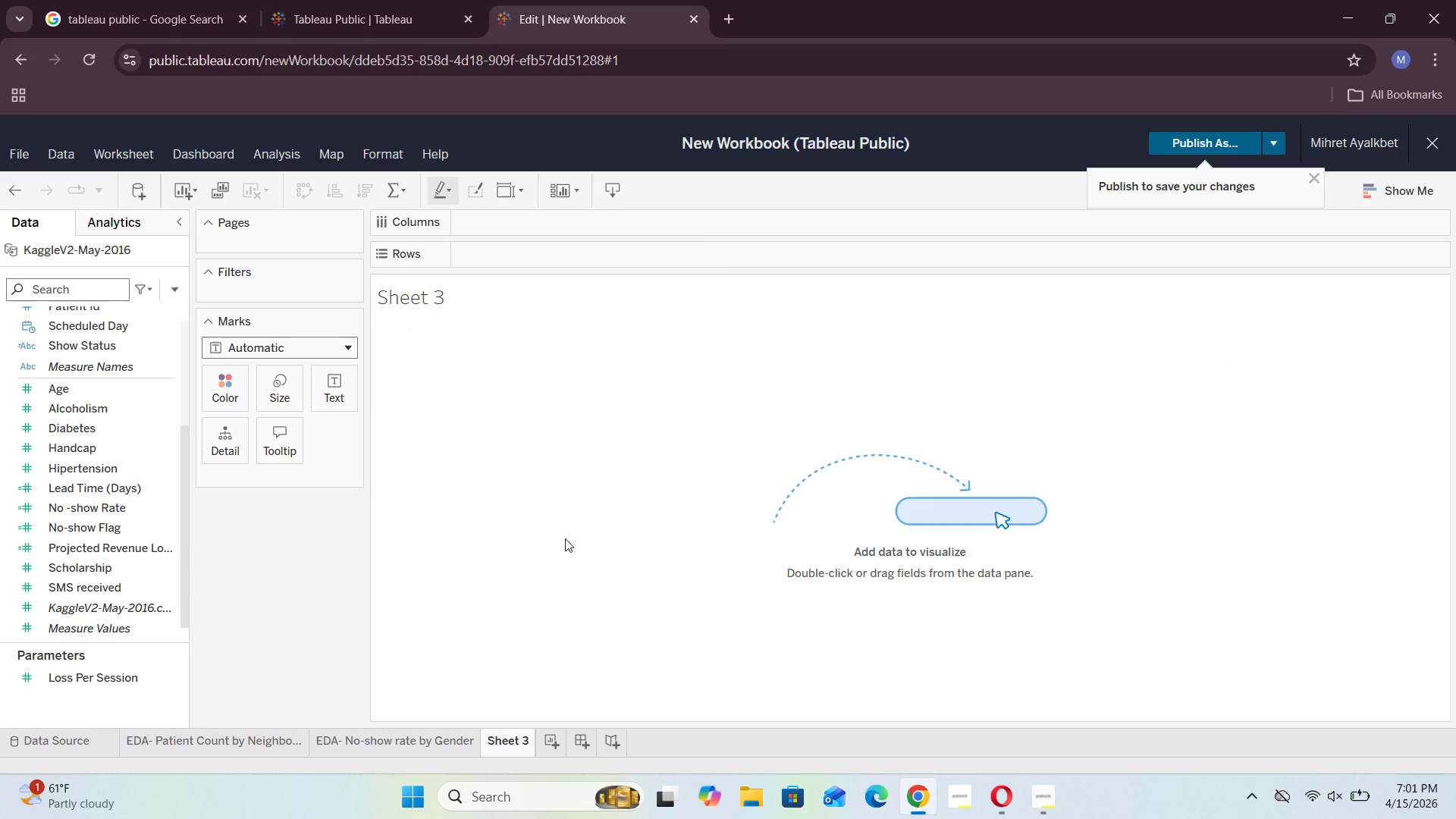 
type(EDA)
 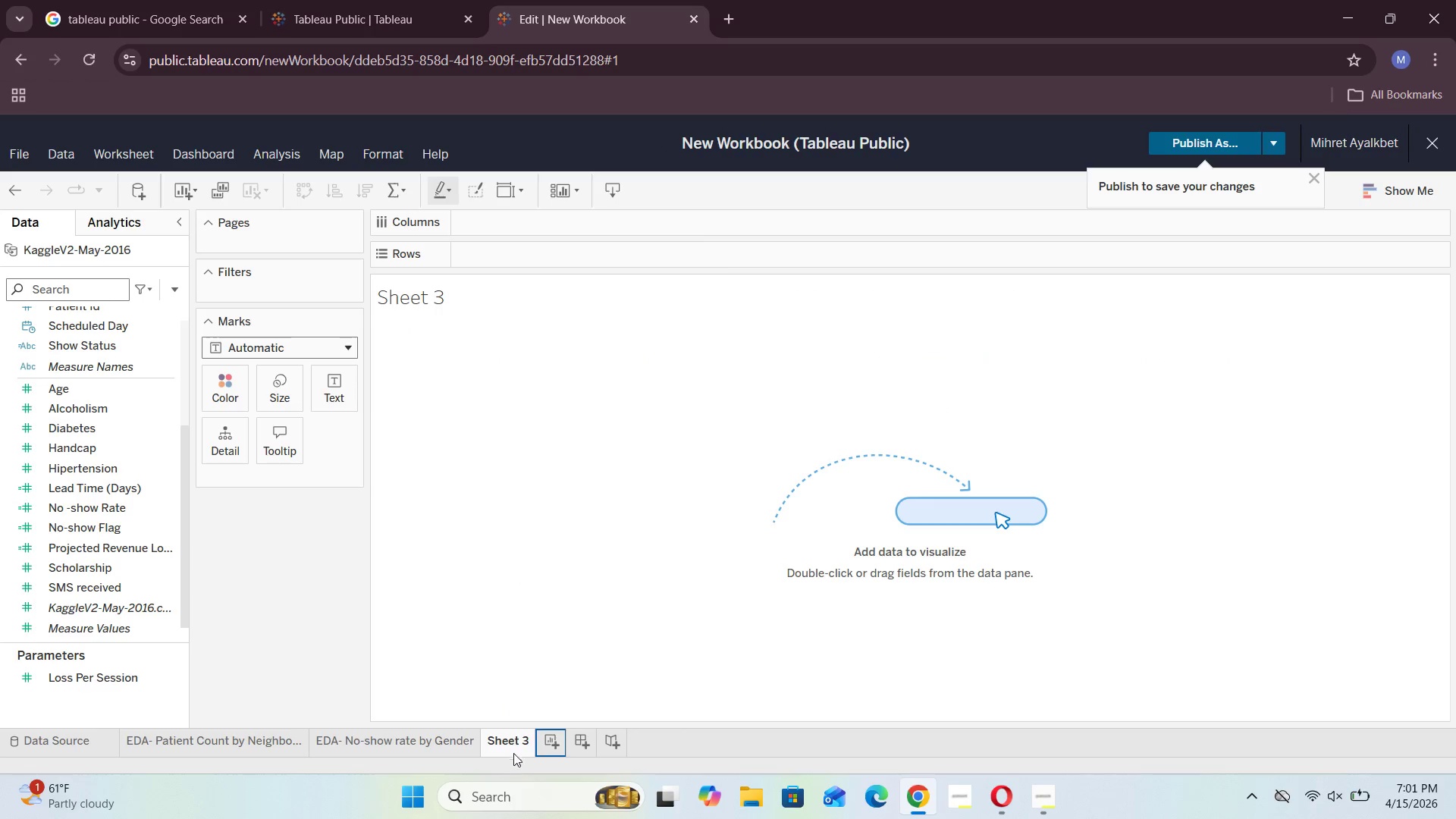 
double_click([519, 735])
 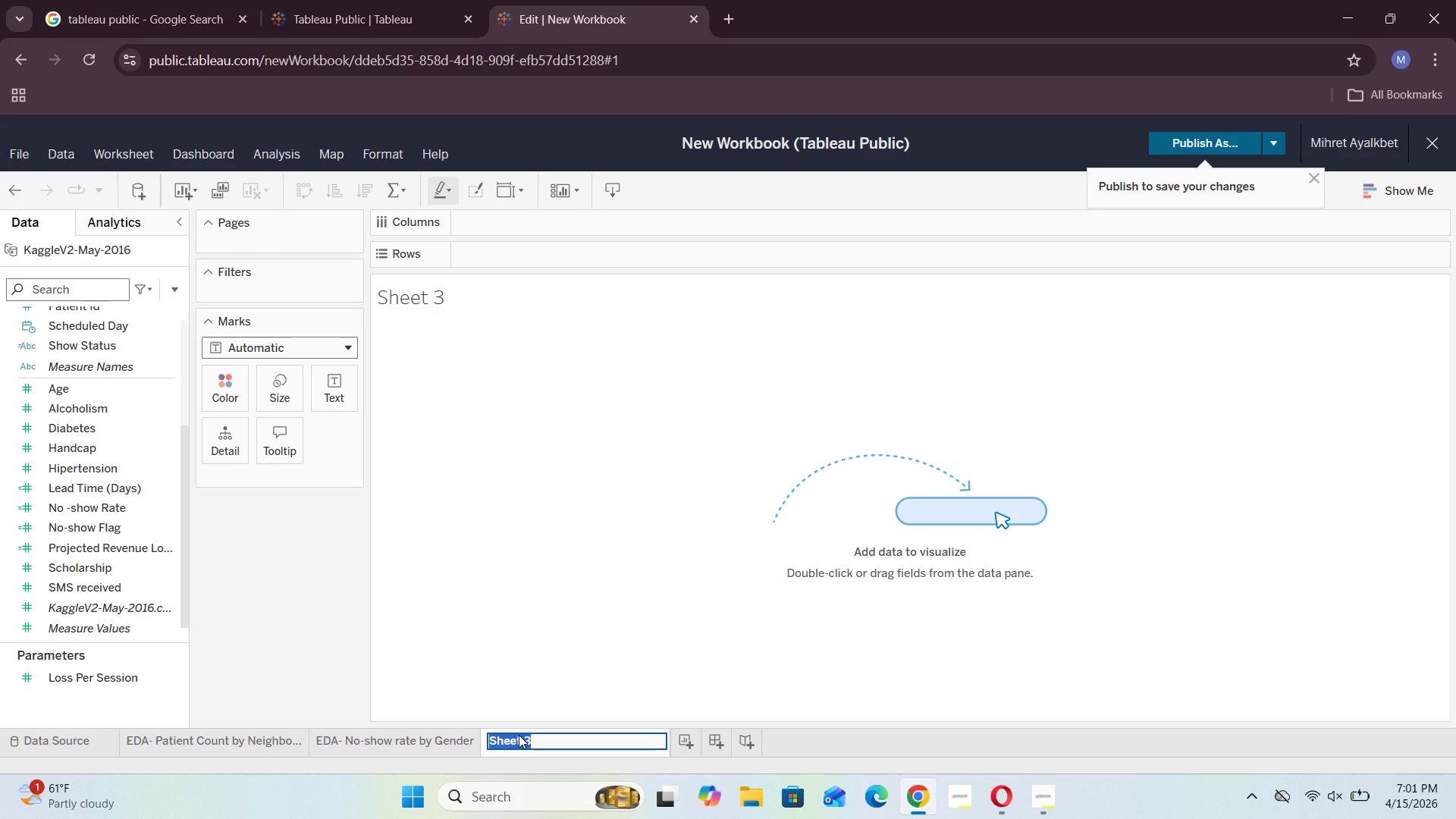 
key(Backspace)
type(EDA-)
 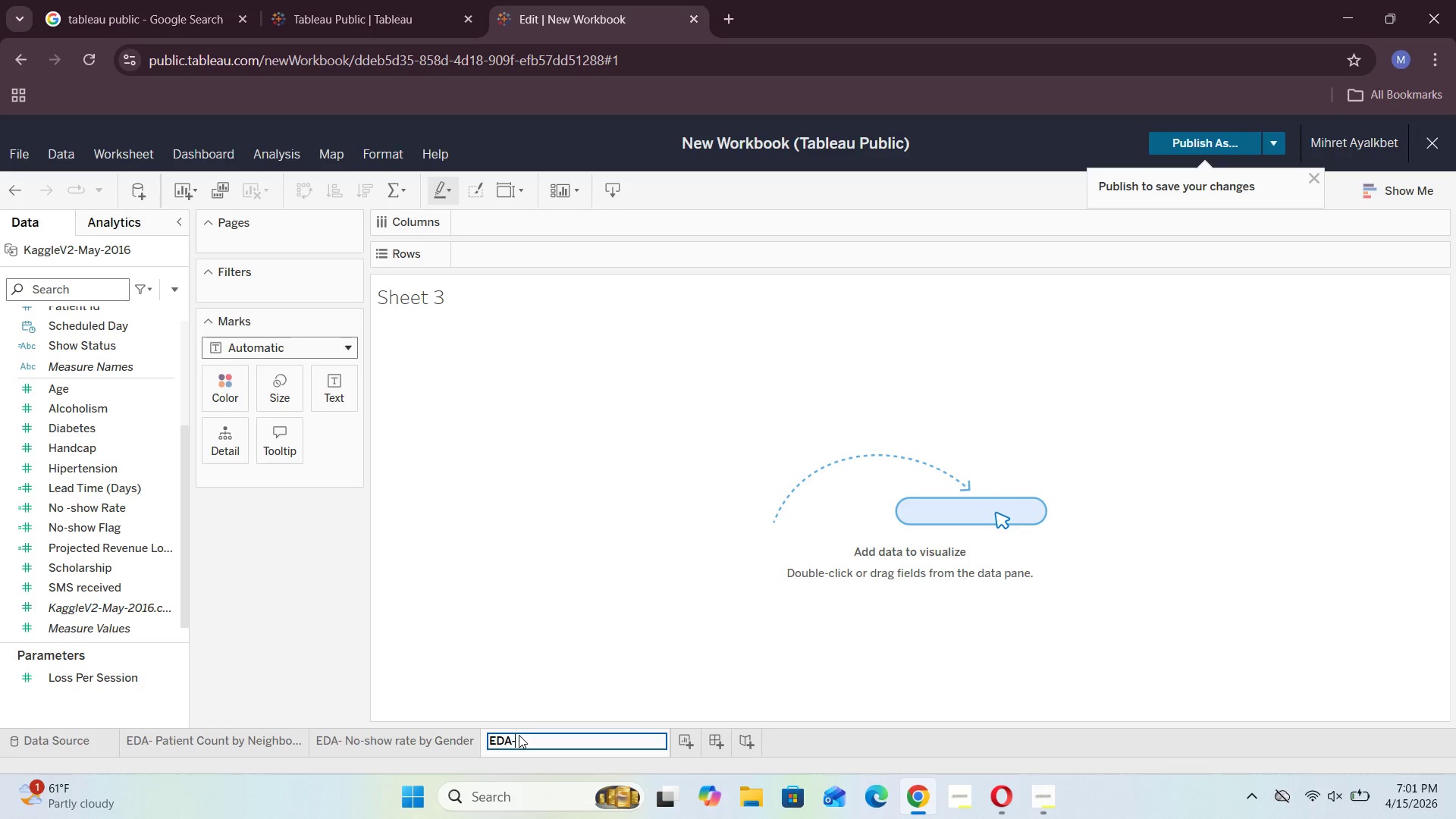 
type(No-show Rae by Age Group)
 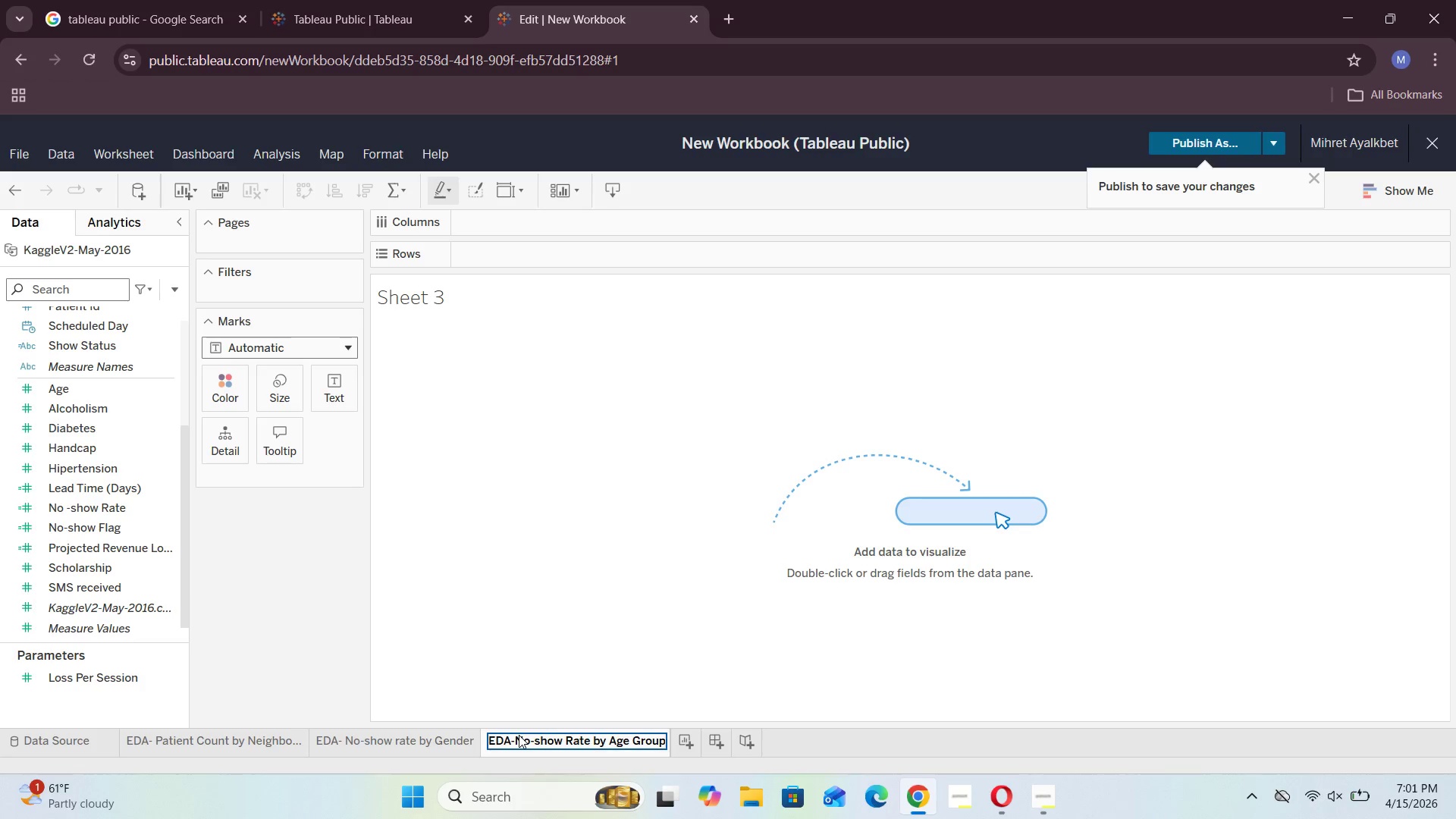 
hold_key(key=T, duration=0.33)
 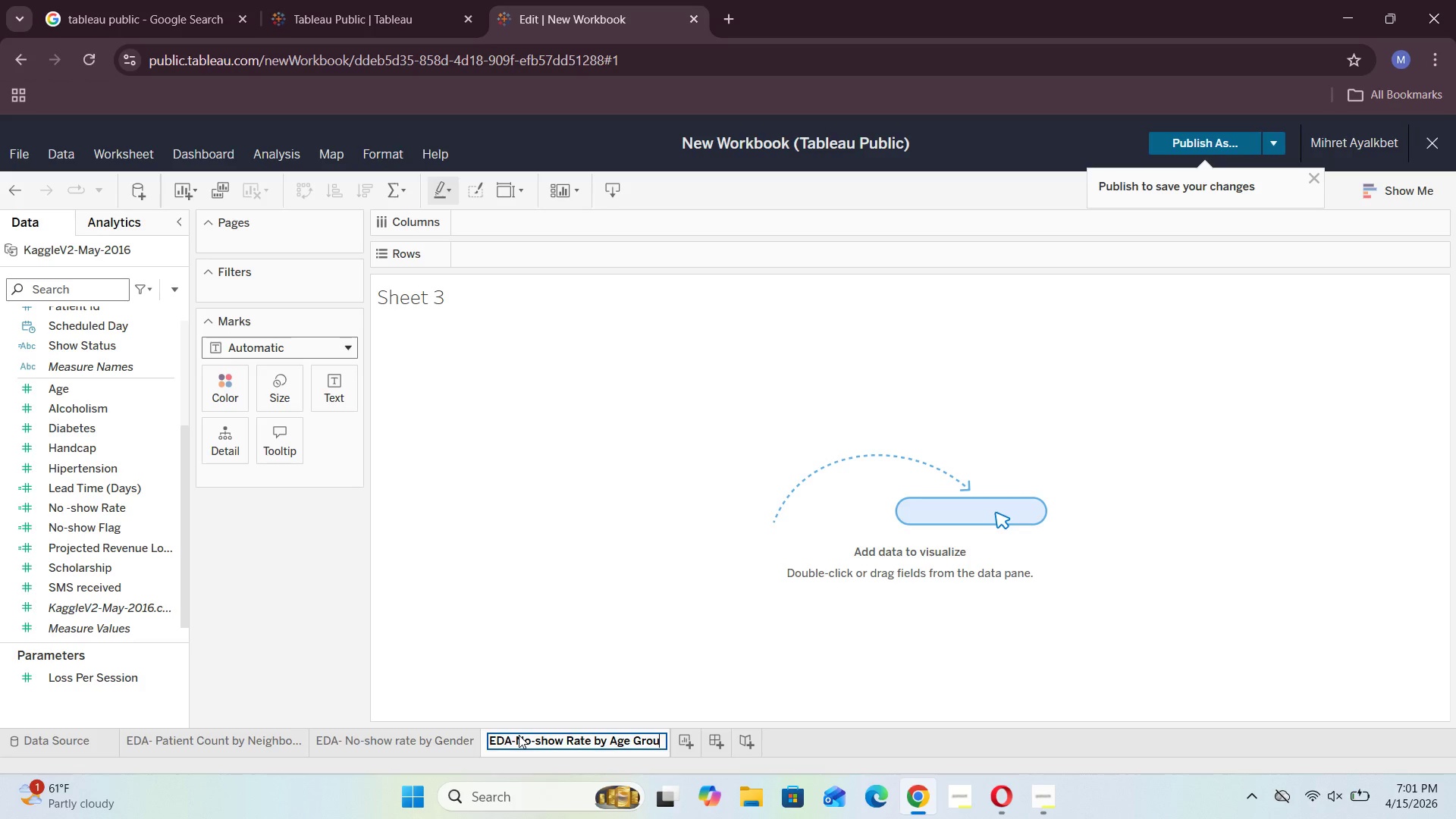 
left_click([548, 685])
 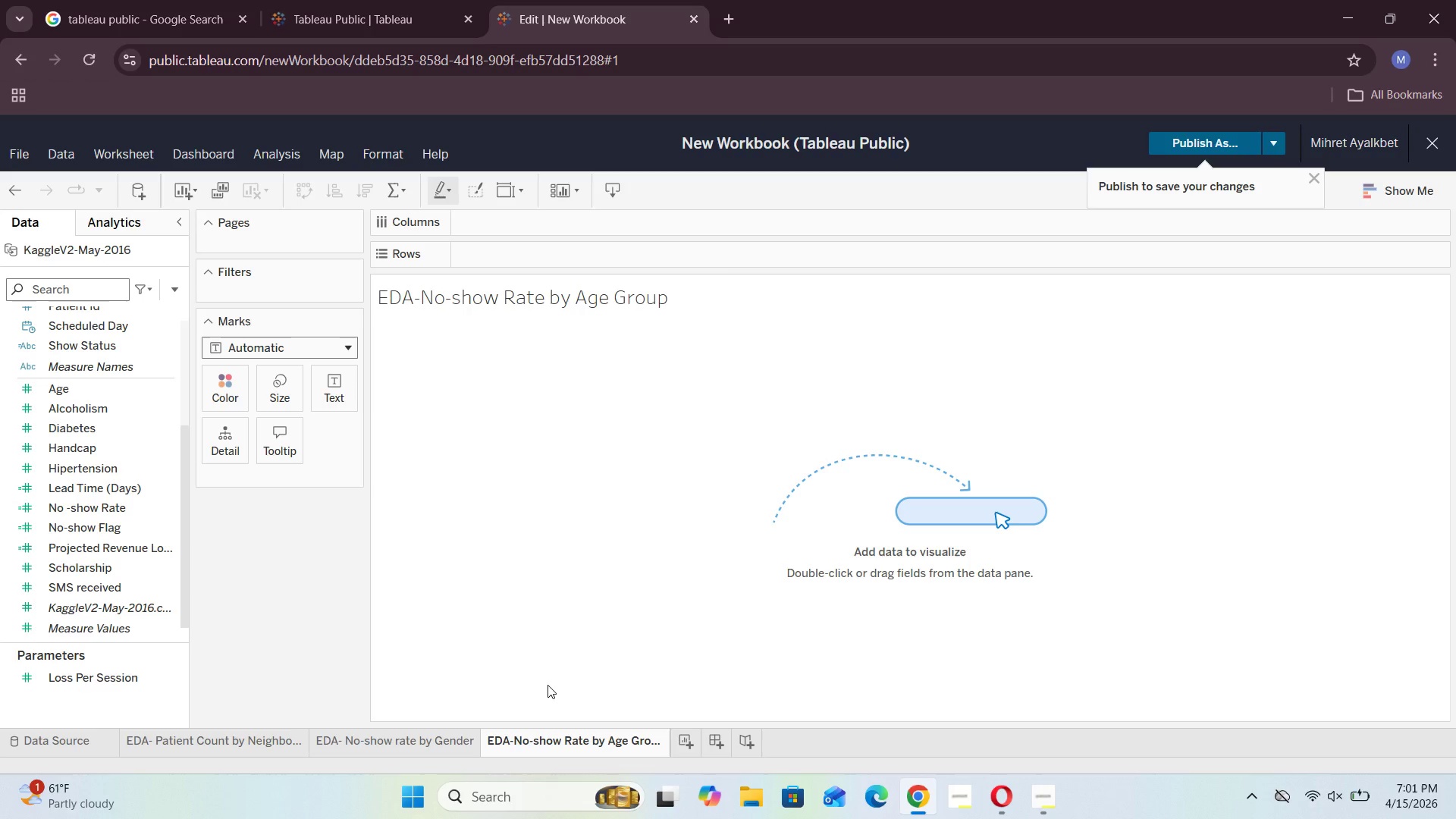 
wait(8.64)
 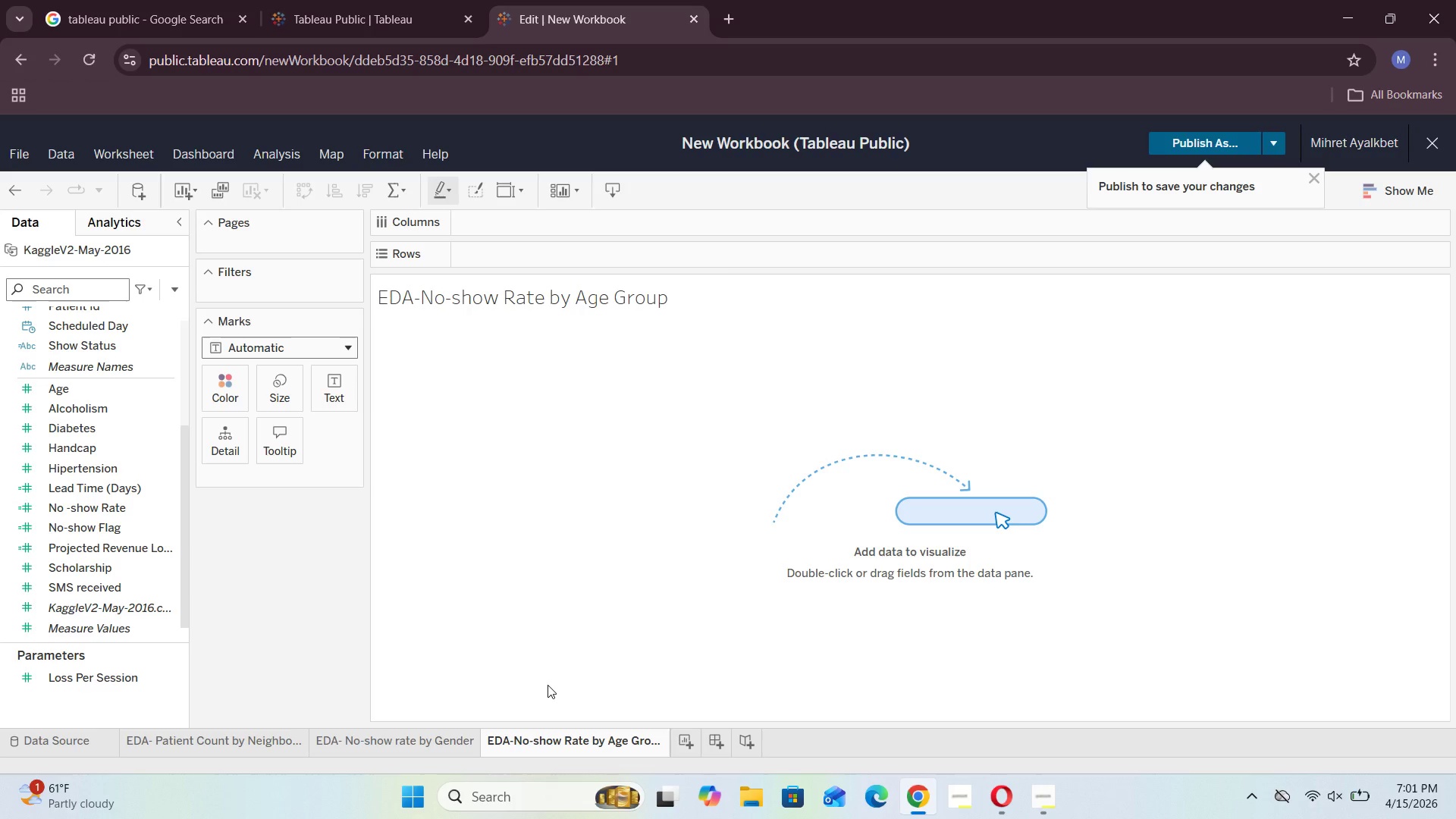 
double_click([562, 290])
 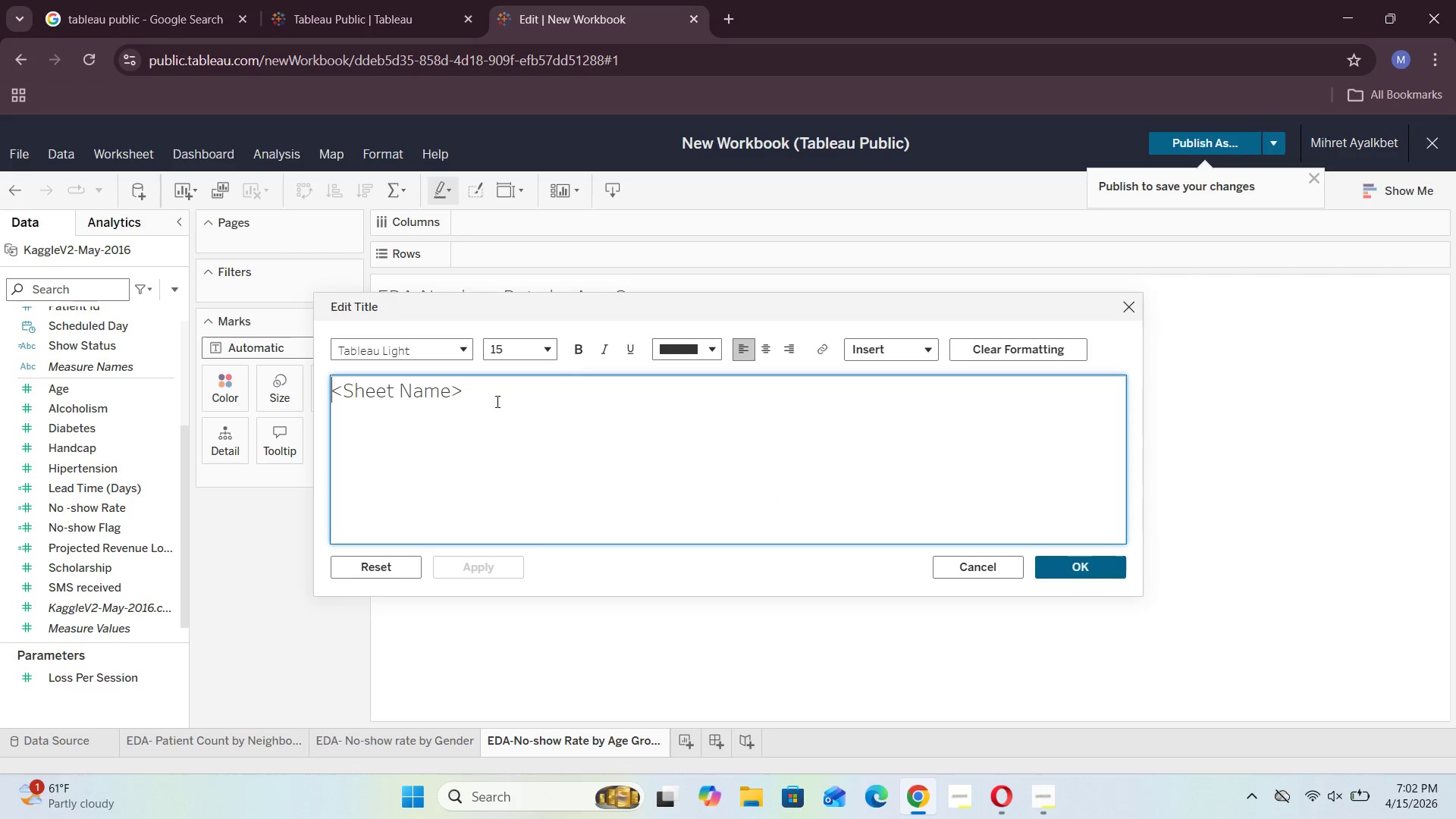 
left_click_drag(start_coordinate=[475, 395], to_coordinate=[328, 397])
 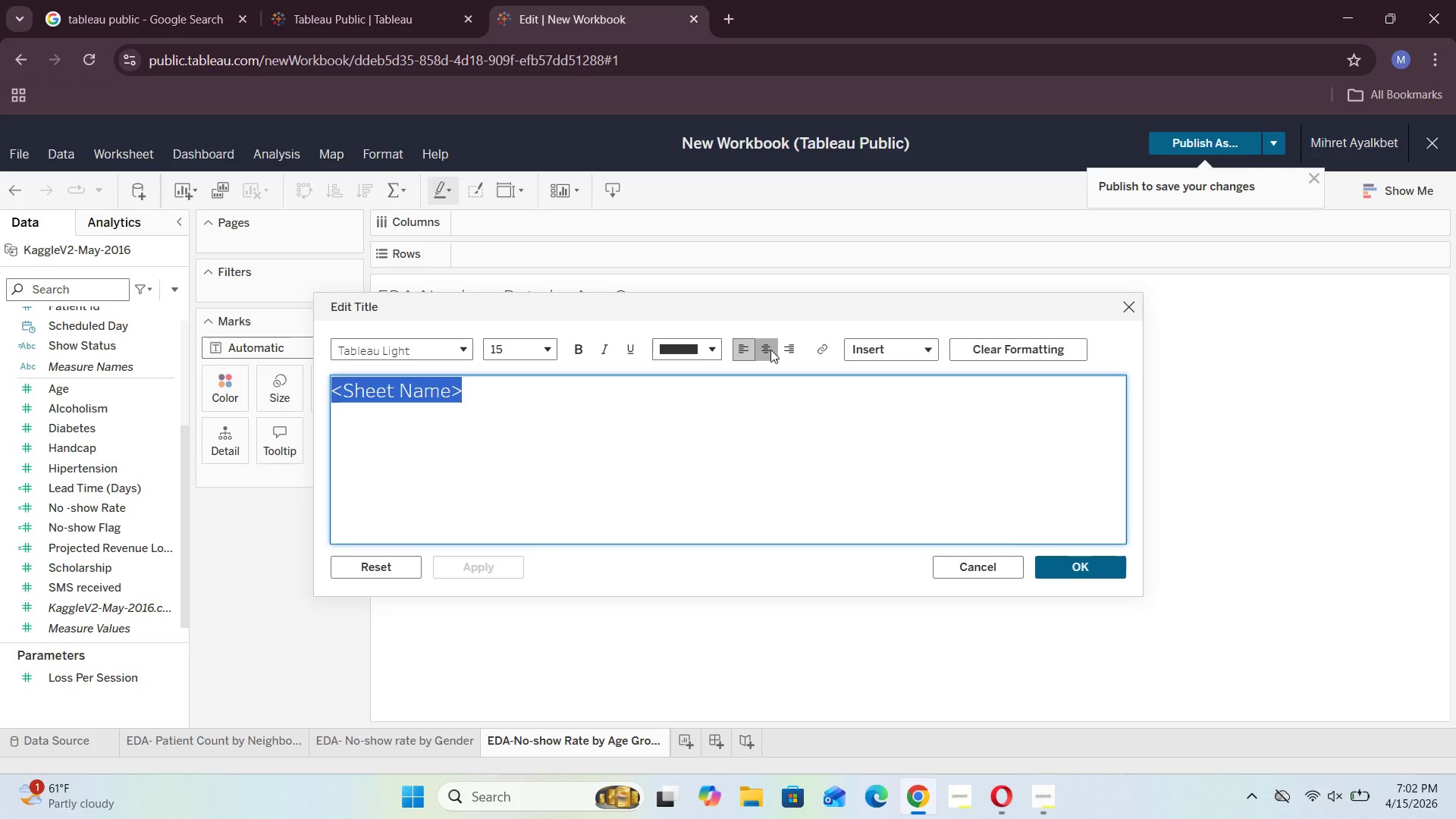 
left_click([770, 350])
 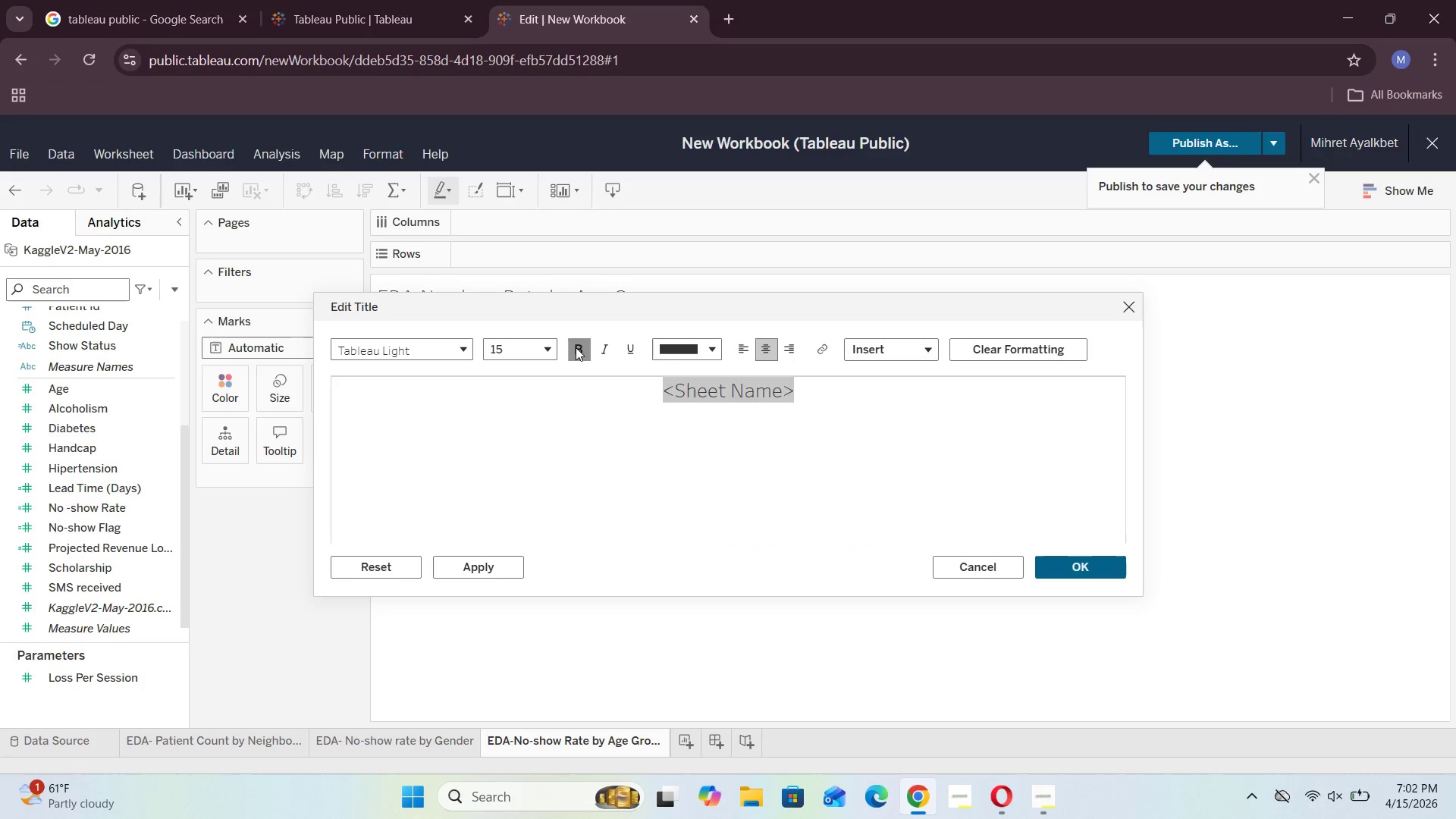 
double_click([540, 350])
 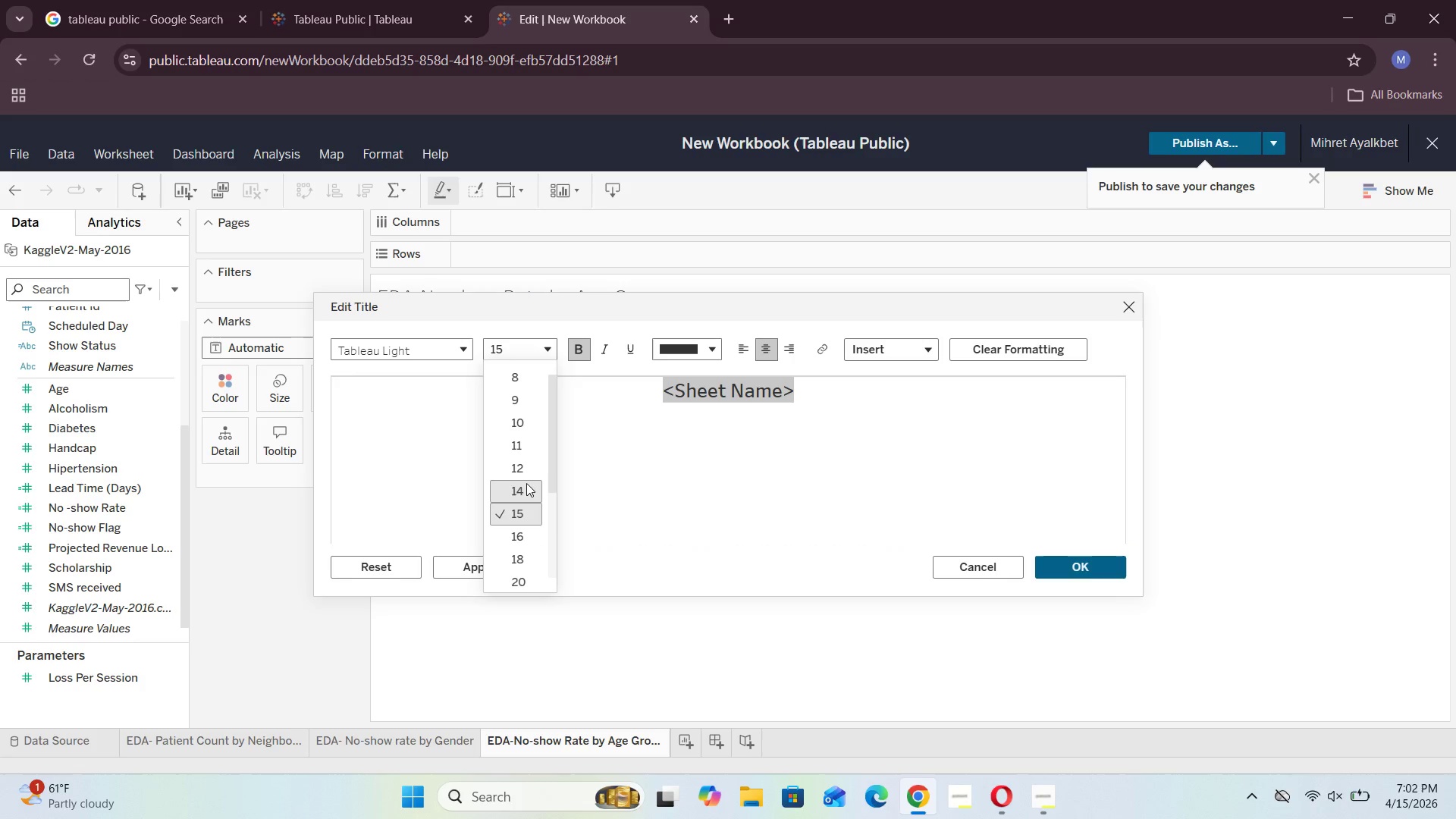 
left_click([526, 487])
 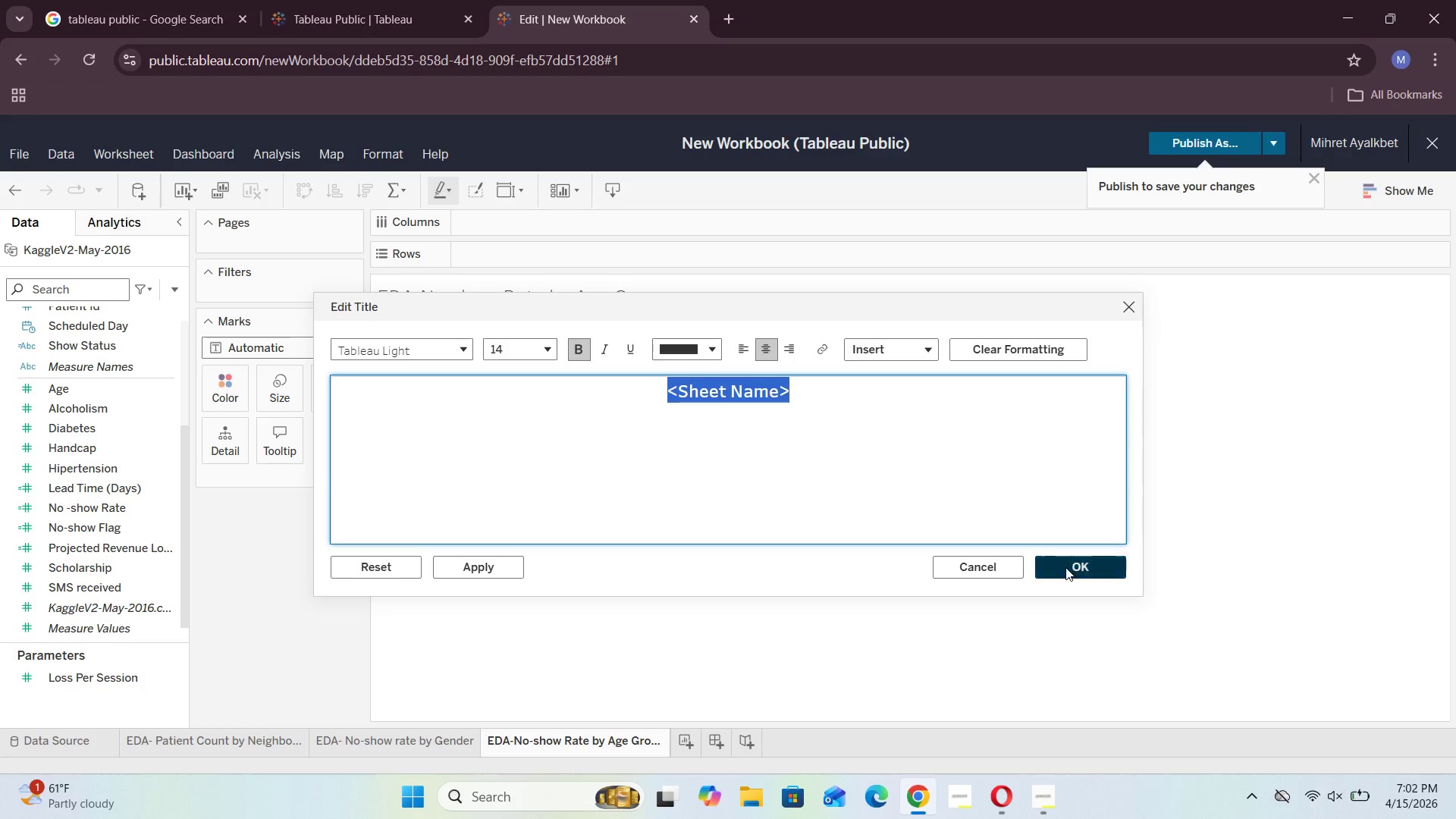 
left_click([1068, 574])
 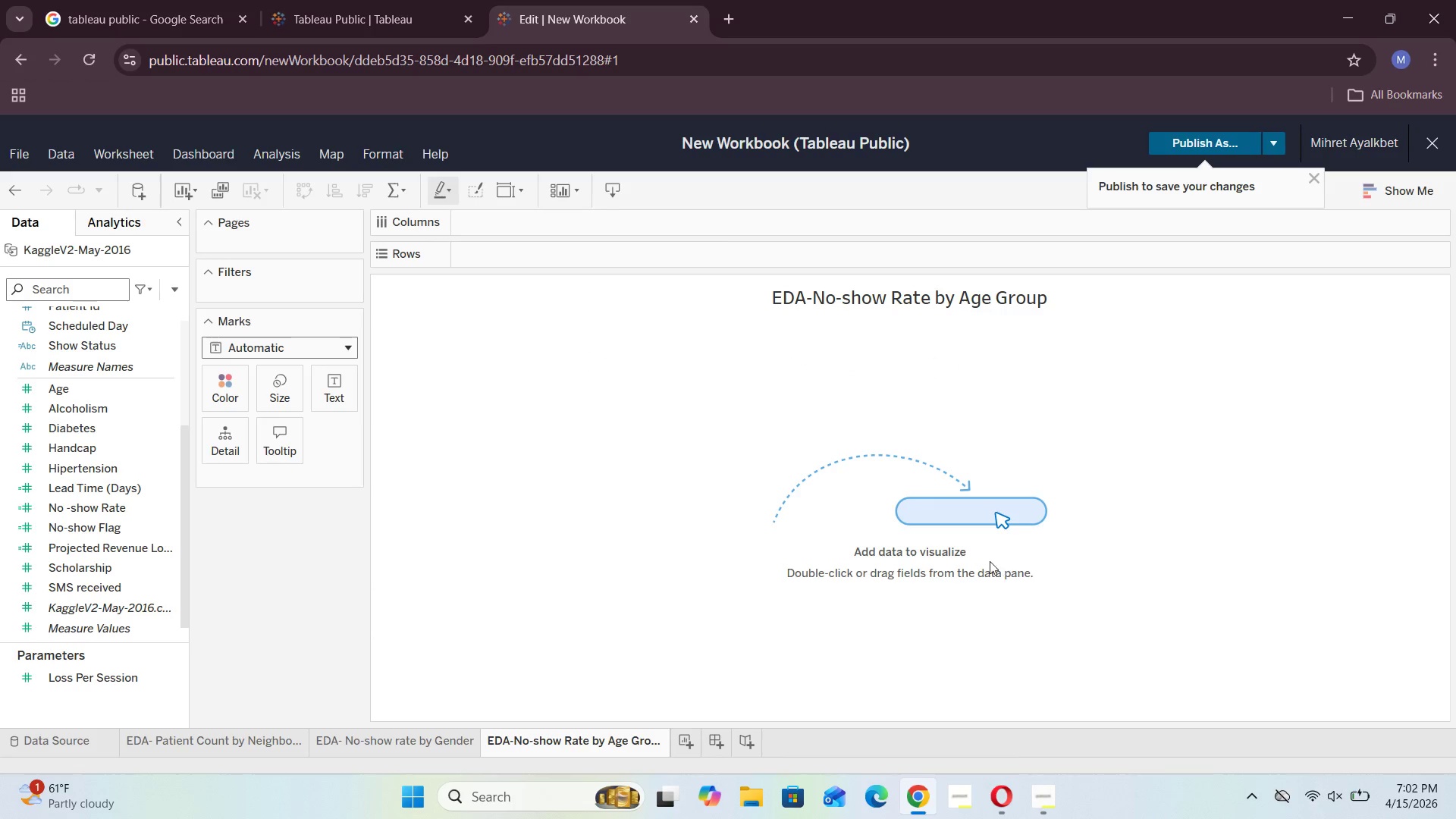 
left_click([706, 449])
 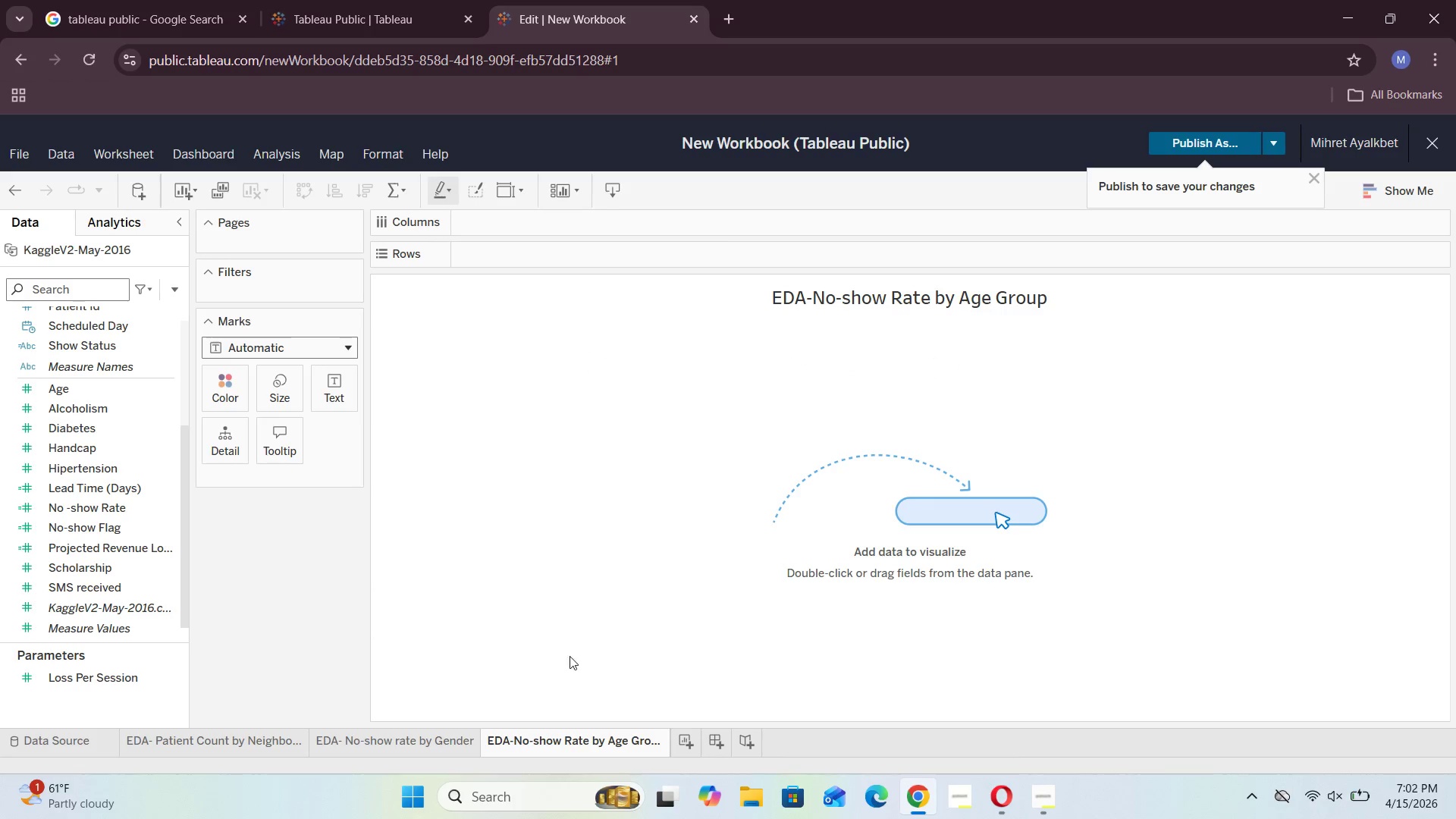 
scroll: coordinate [155, 558], scroll_direction: up, amount: 2.0
 